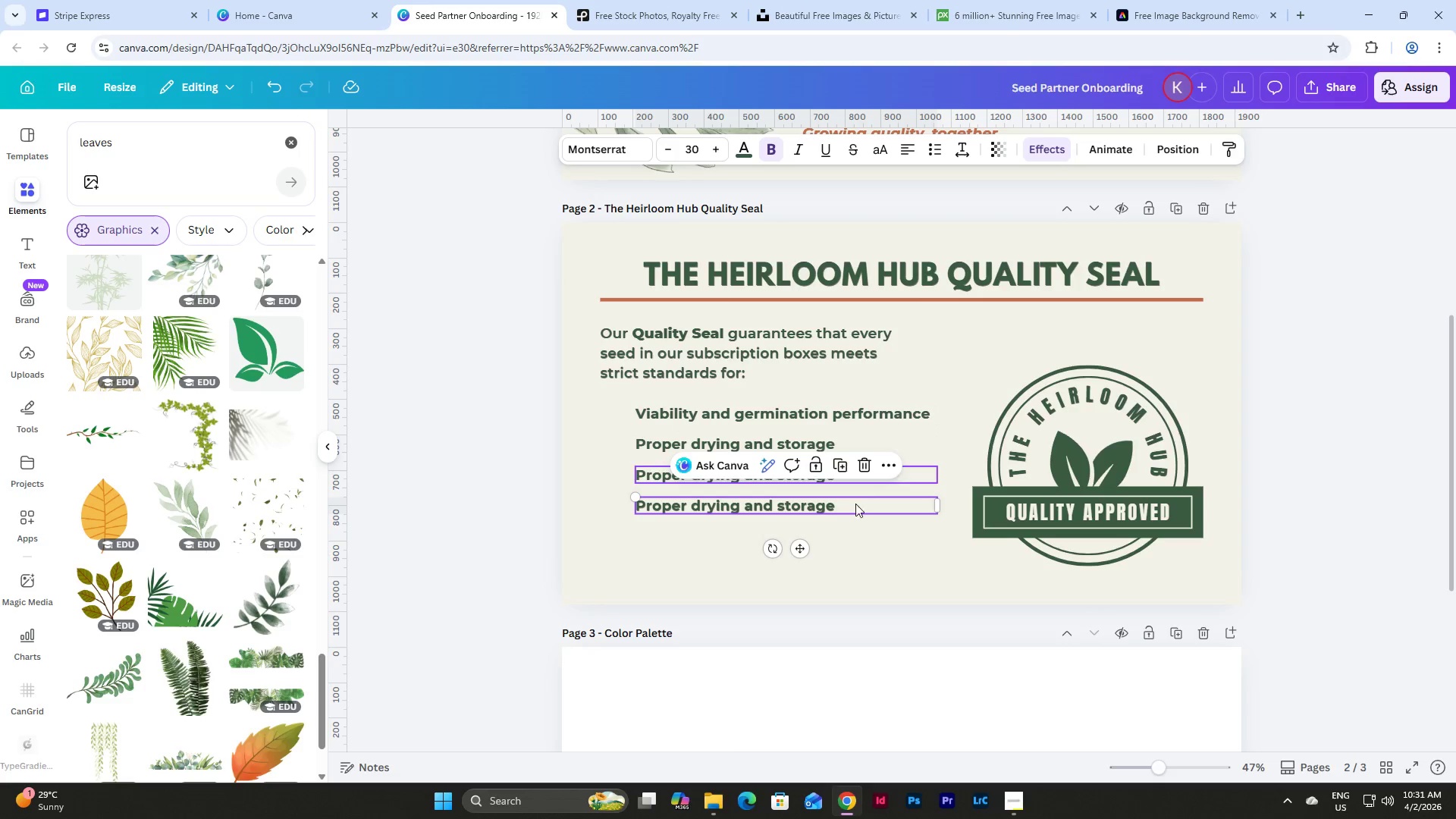 
left_click([840, 576])
 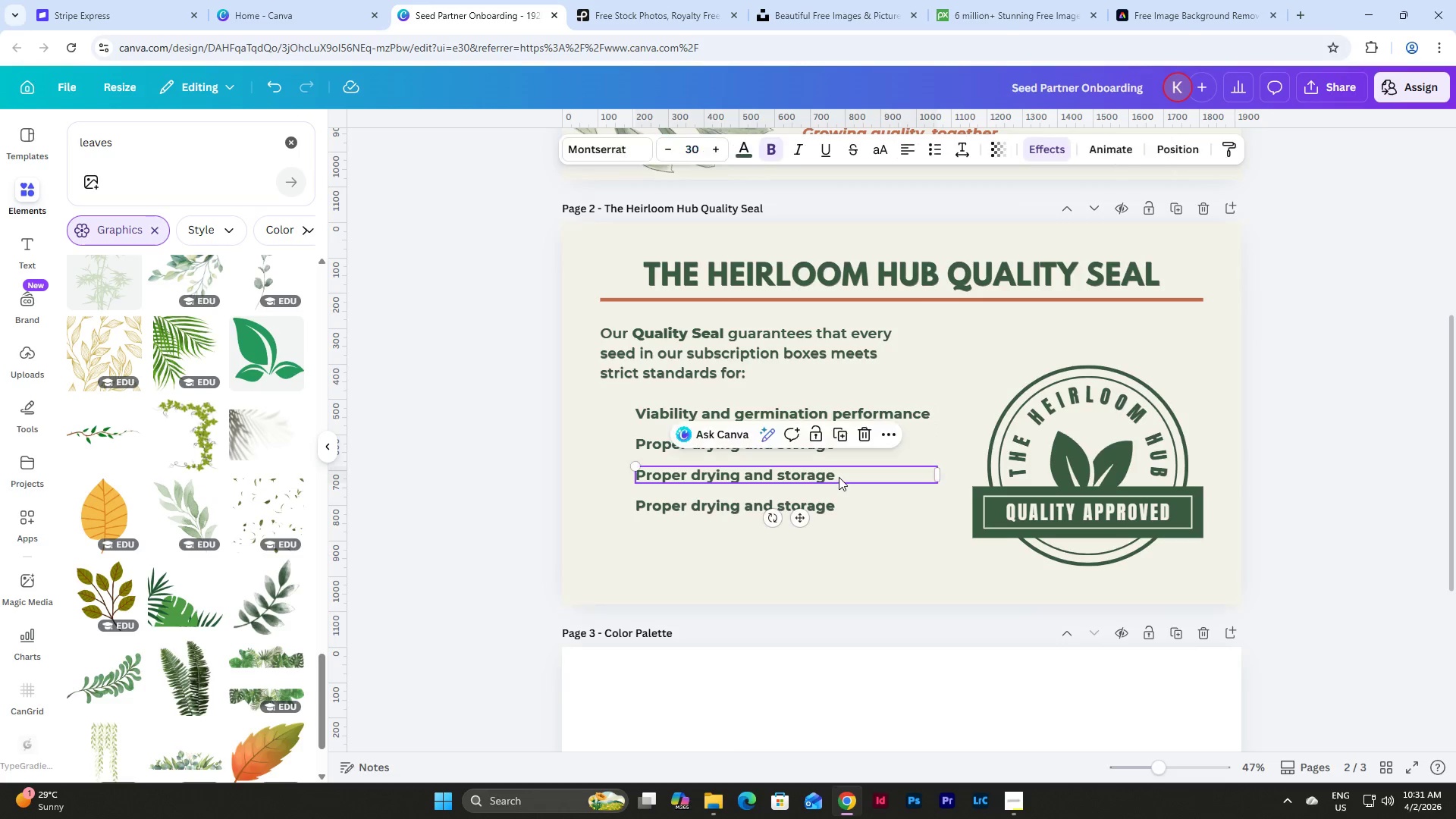 
double_click([839, 477])
 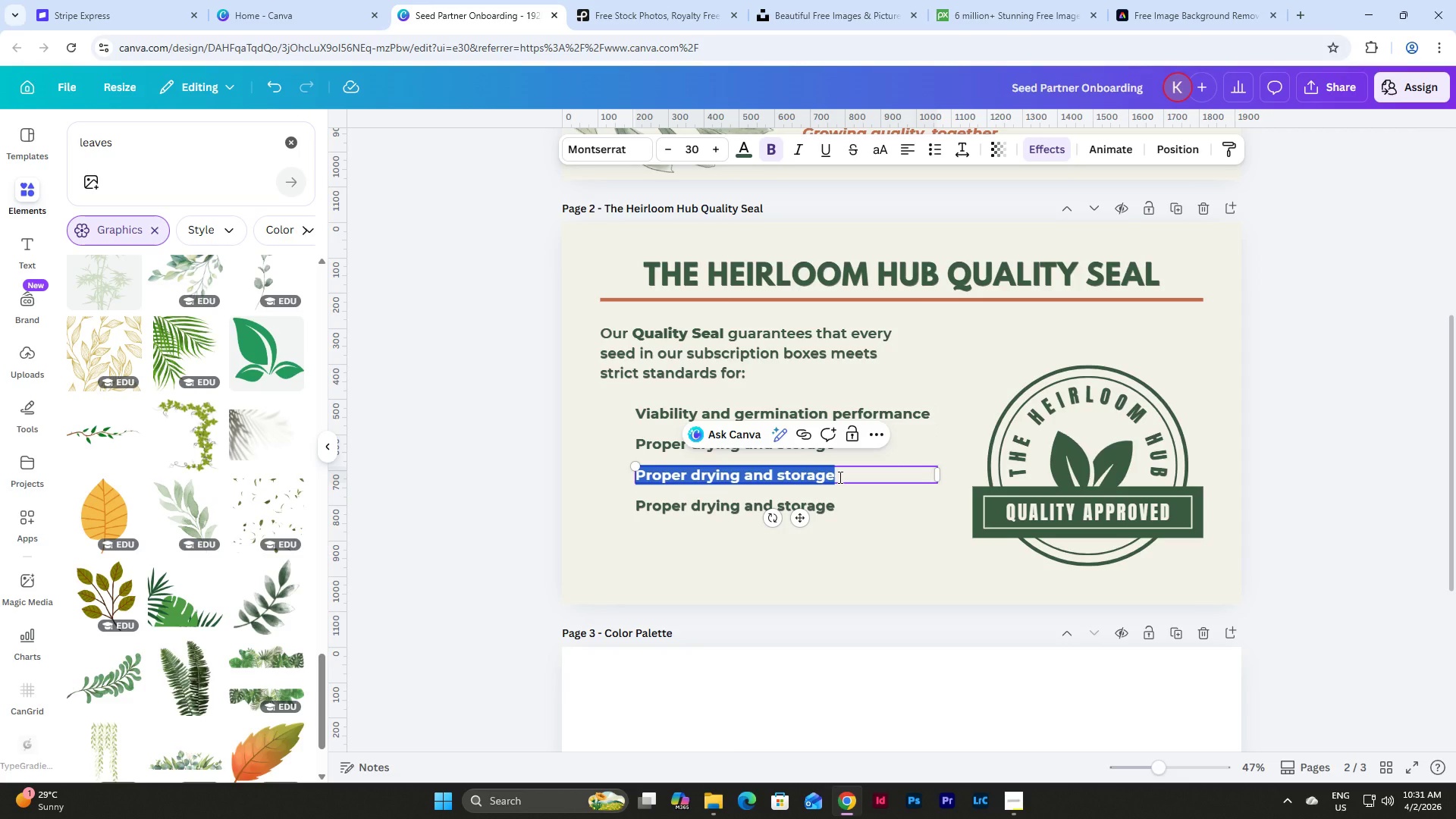 
type(Accurat e)
key(Backspace)
key(Backspace)
type(e labeling and tre)
key(Backspace)
type(aceability)
 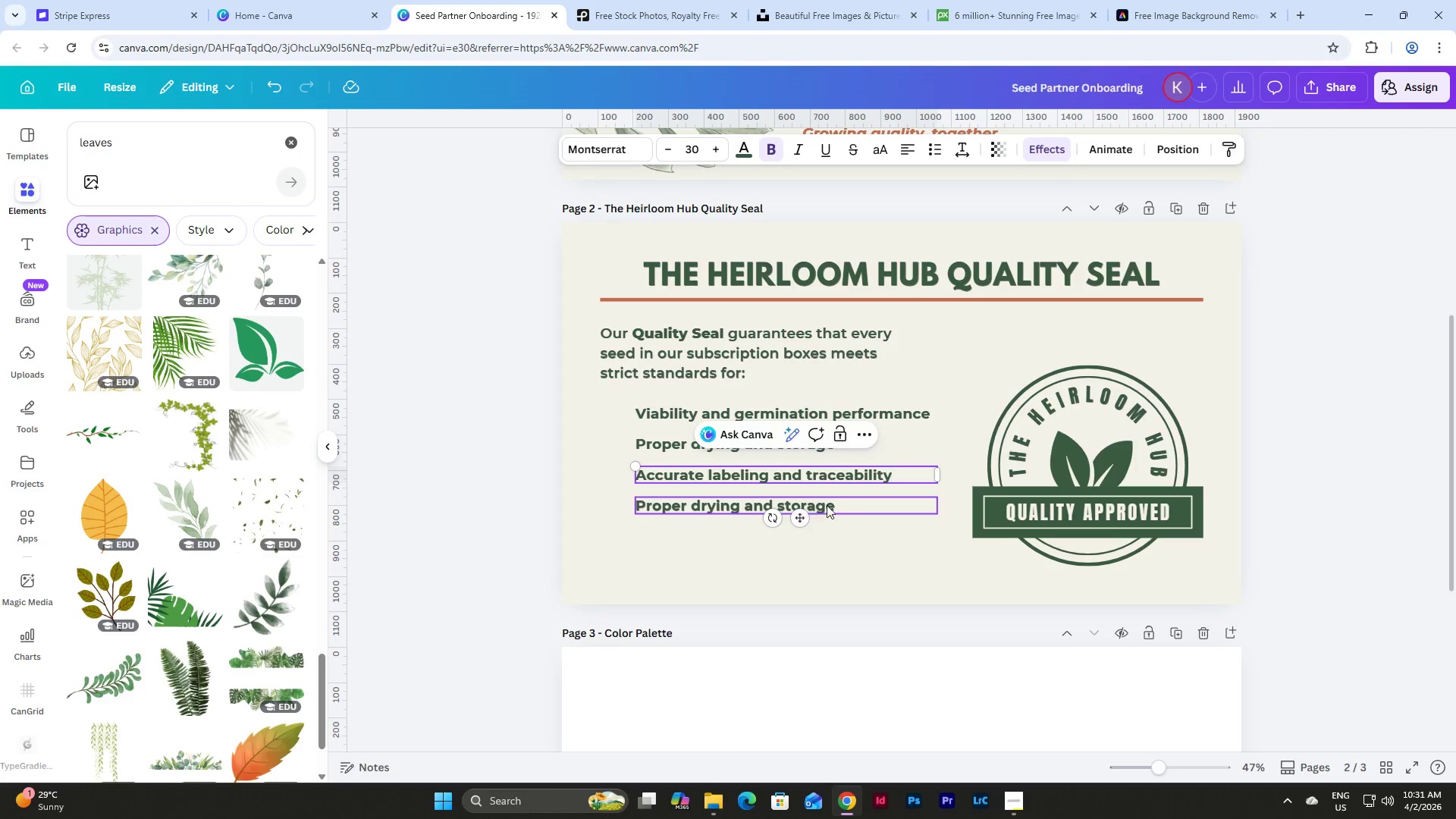 
double_click([841, 503])
 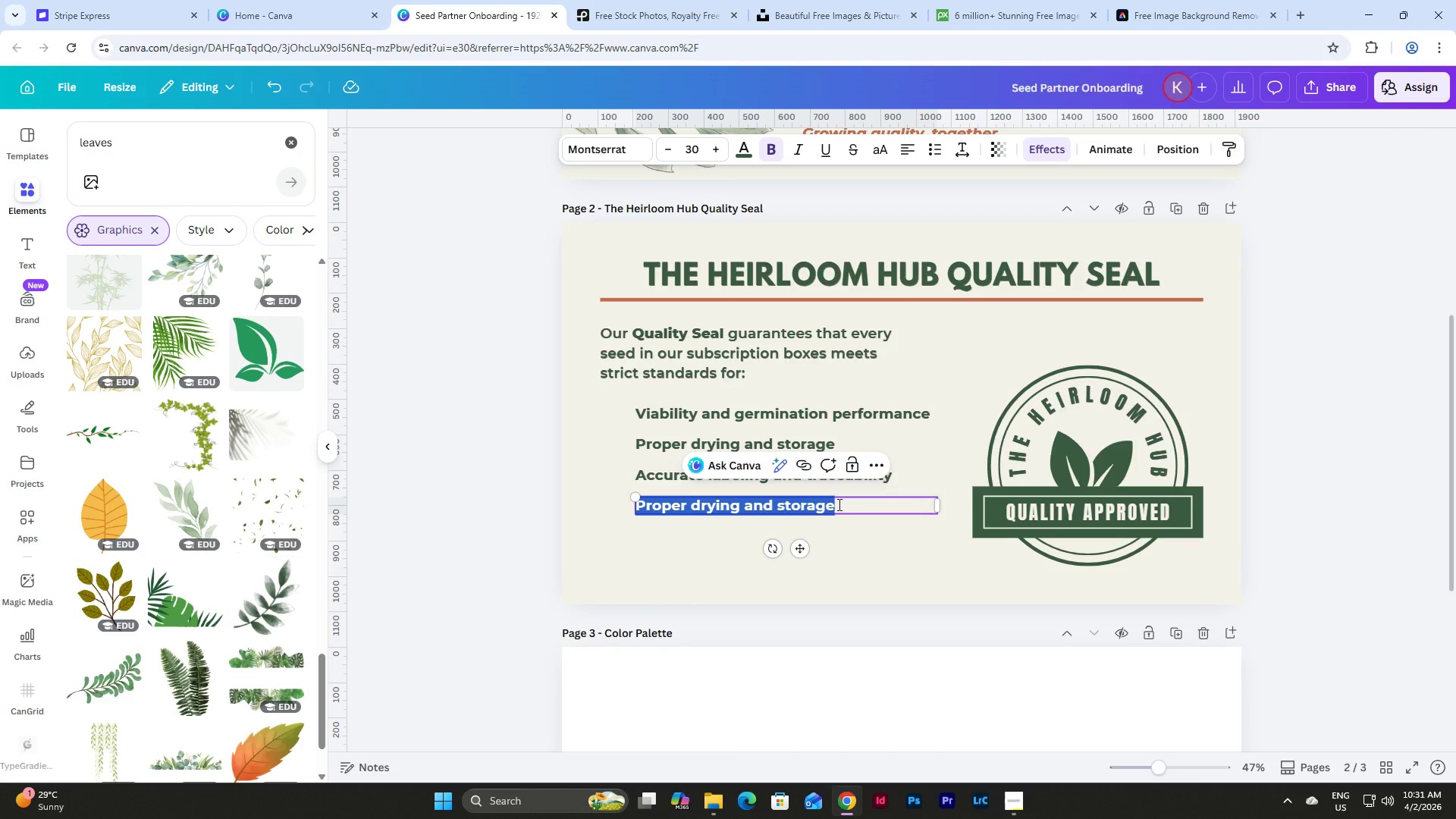 
type(Safe and secure packaging)
 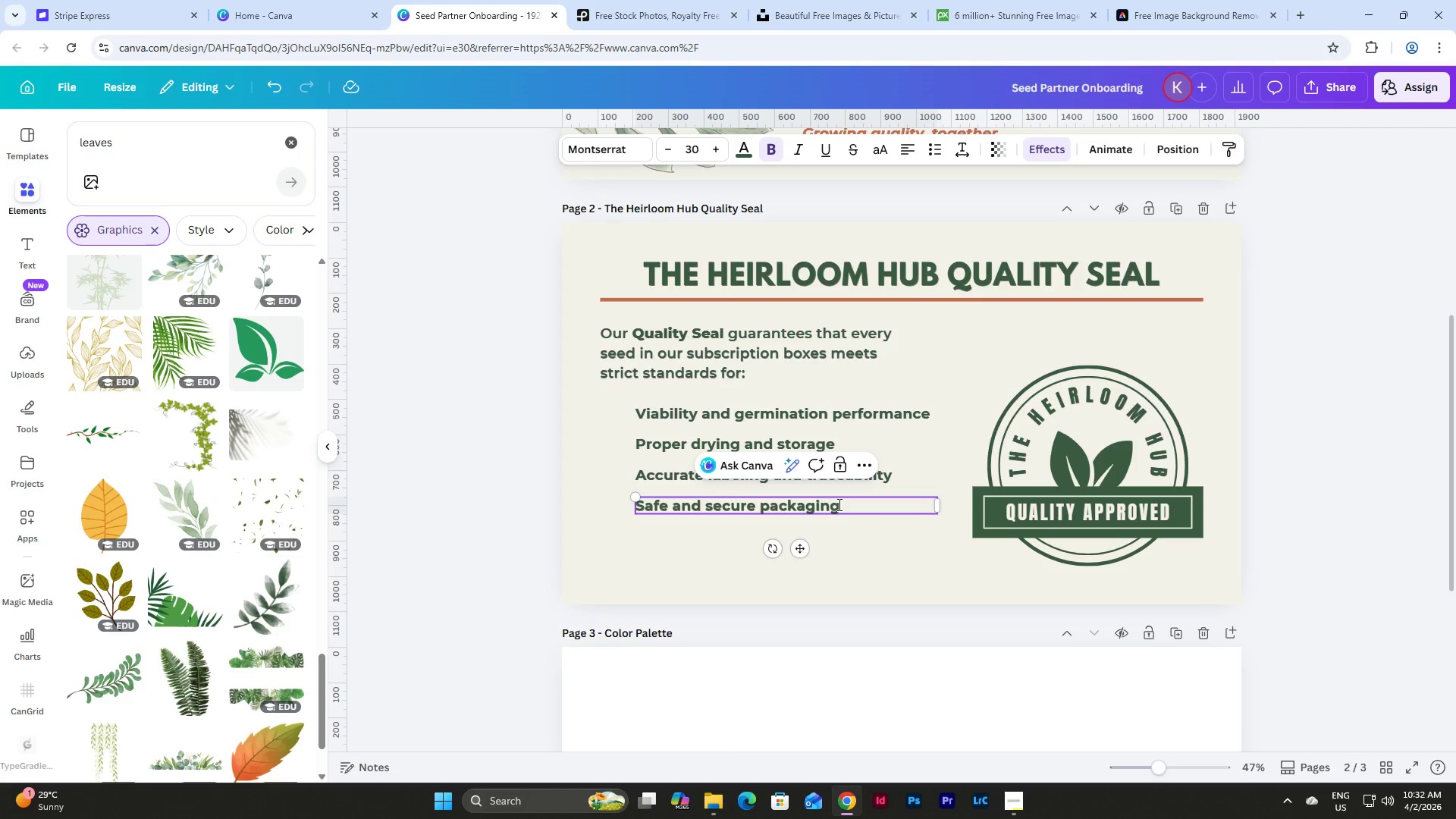 
left_click([876, 547])
 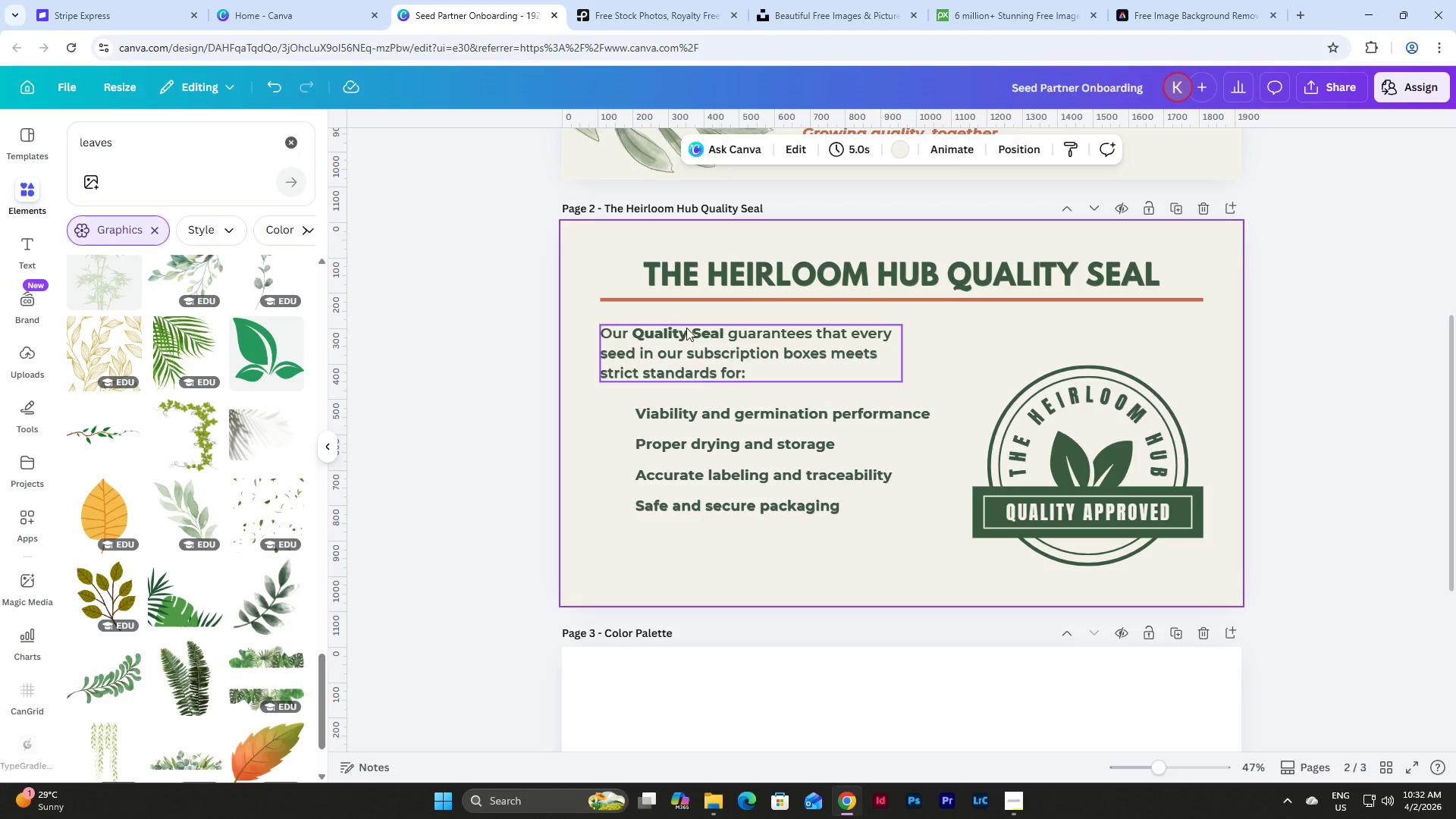 
double_click([717, 334])
 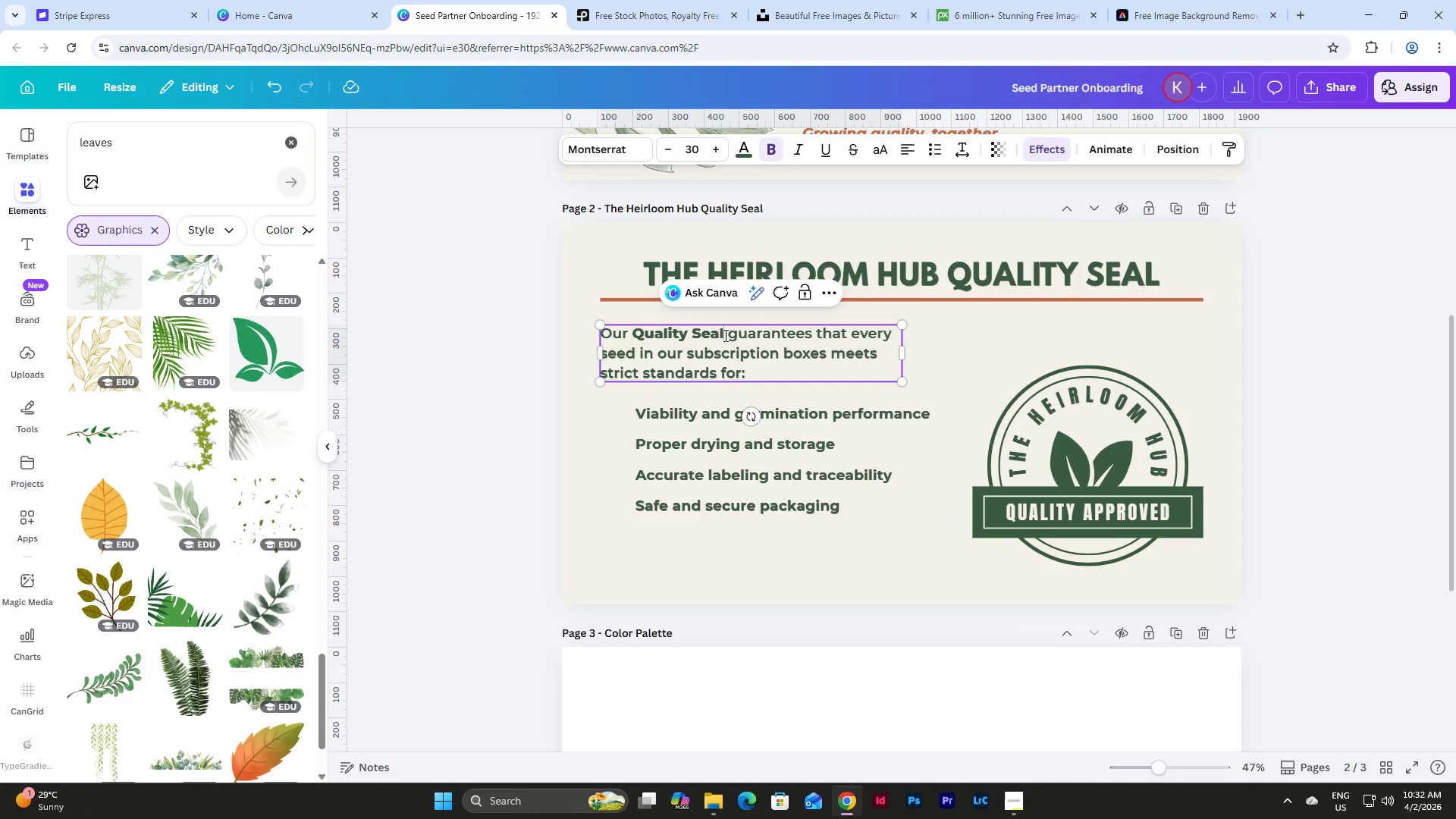 
left_click_drag(start_coordinate=[725, 335], to_coordinate=[634, 340])
 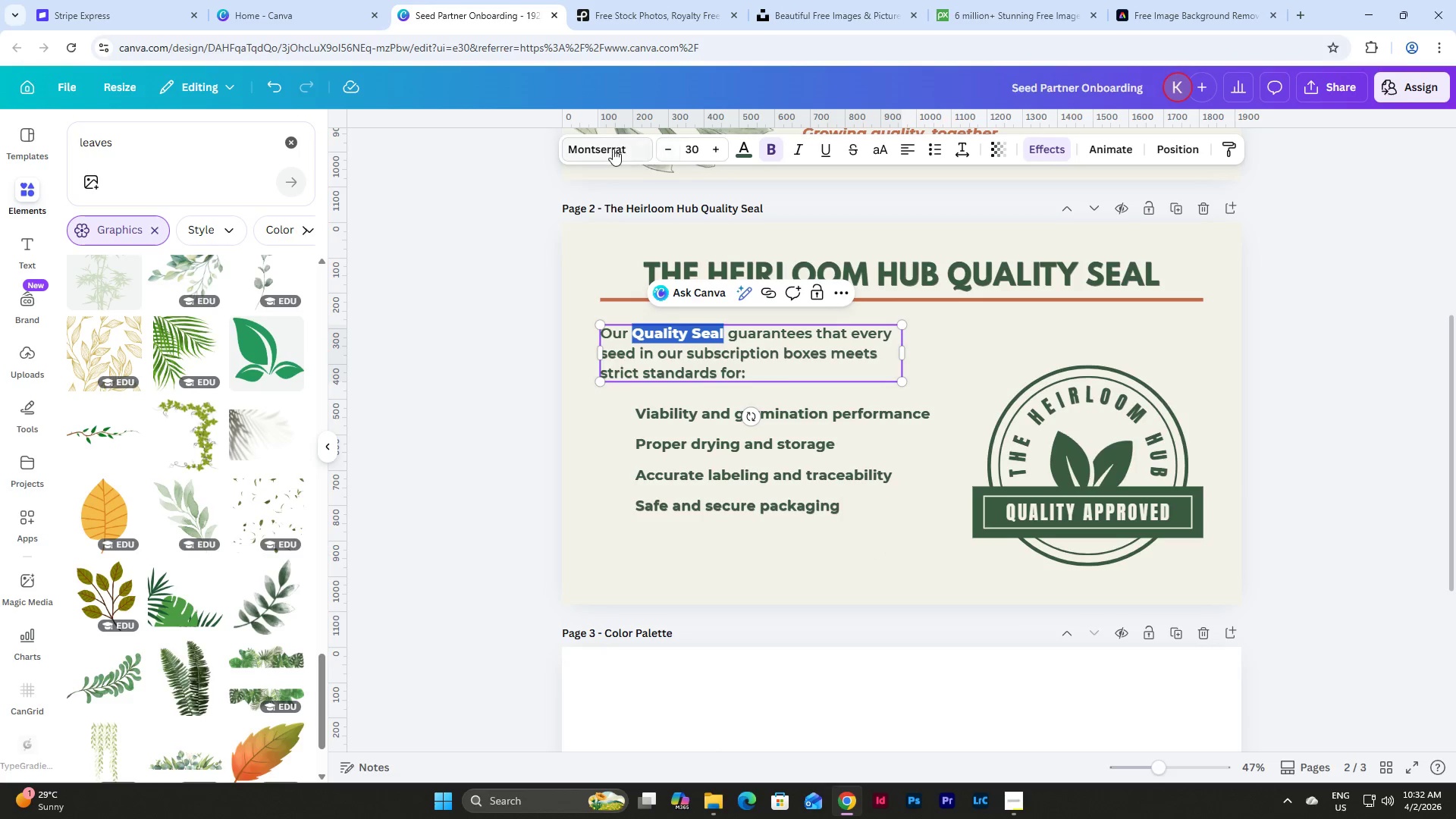 
left_click([623, 146])
 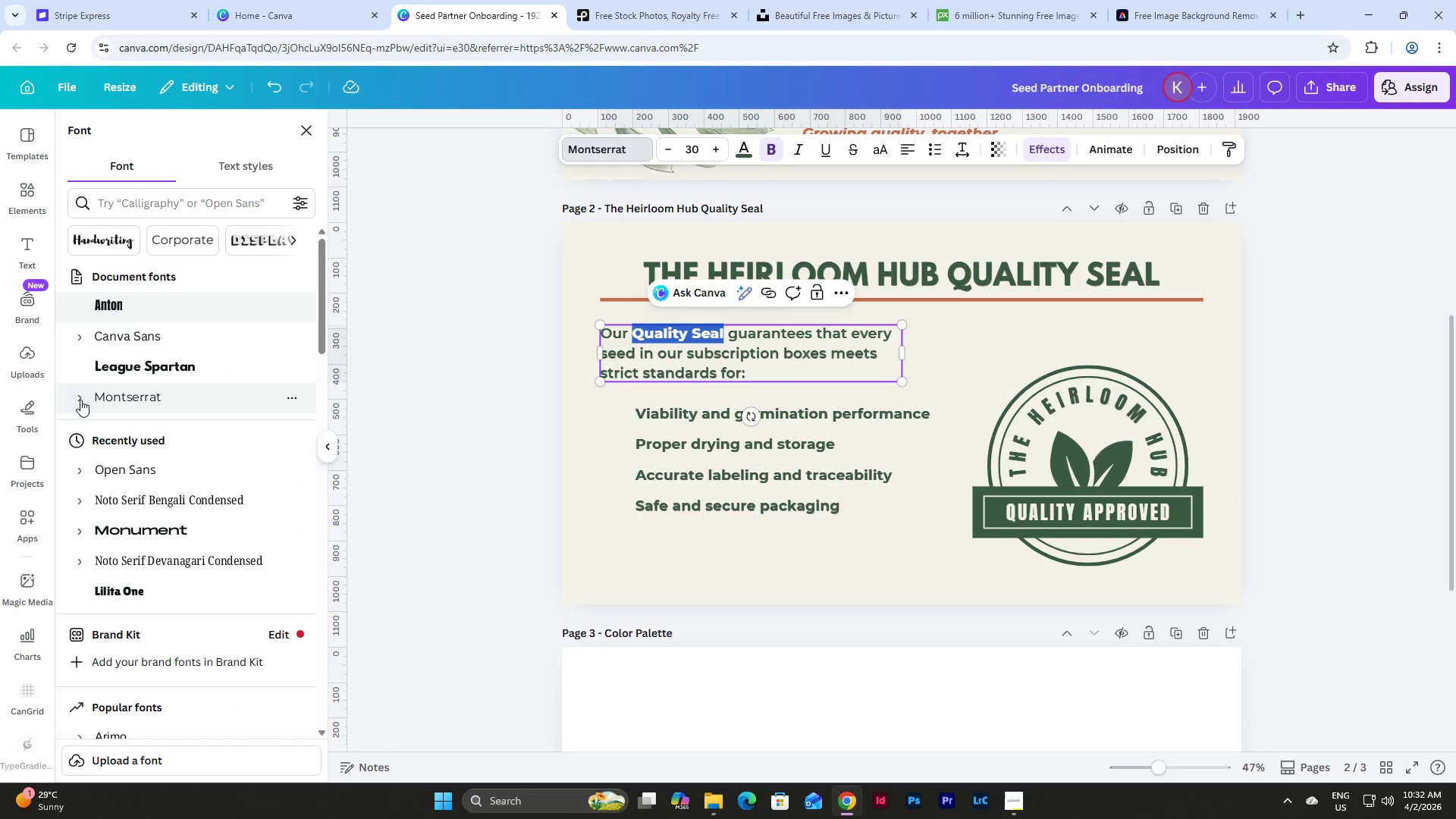 
left_click([80, 400])
 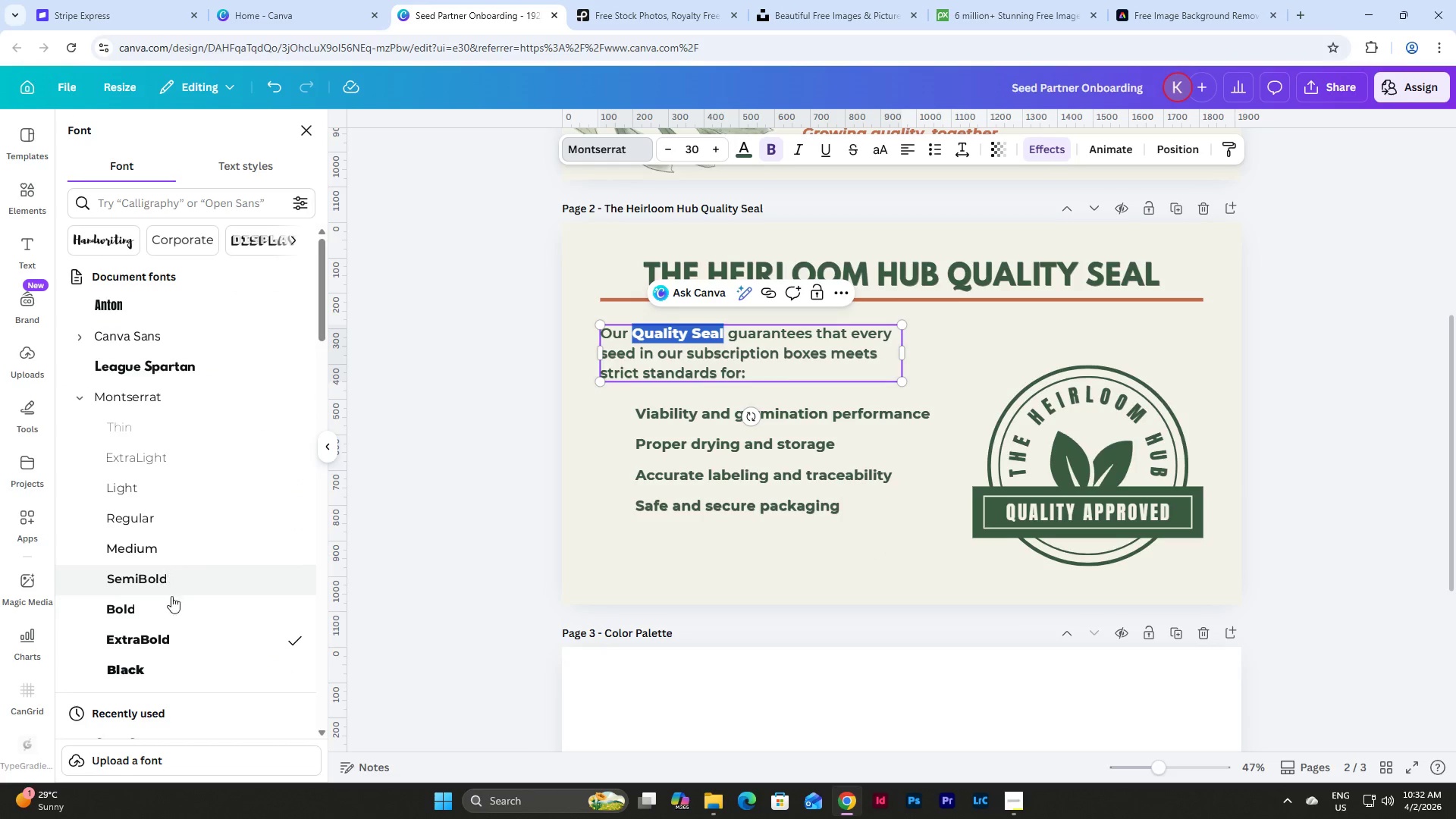 
left_click([172, 615])
 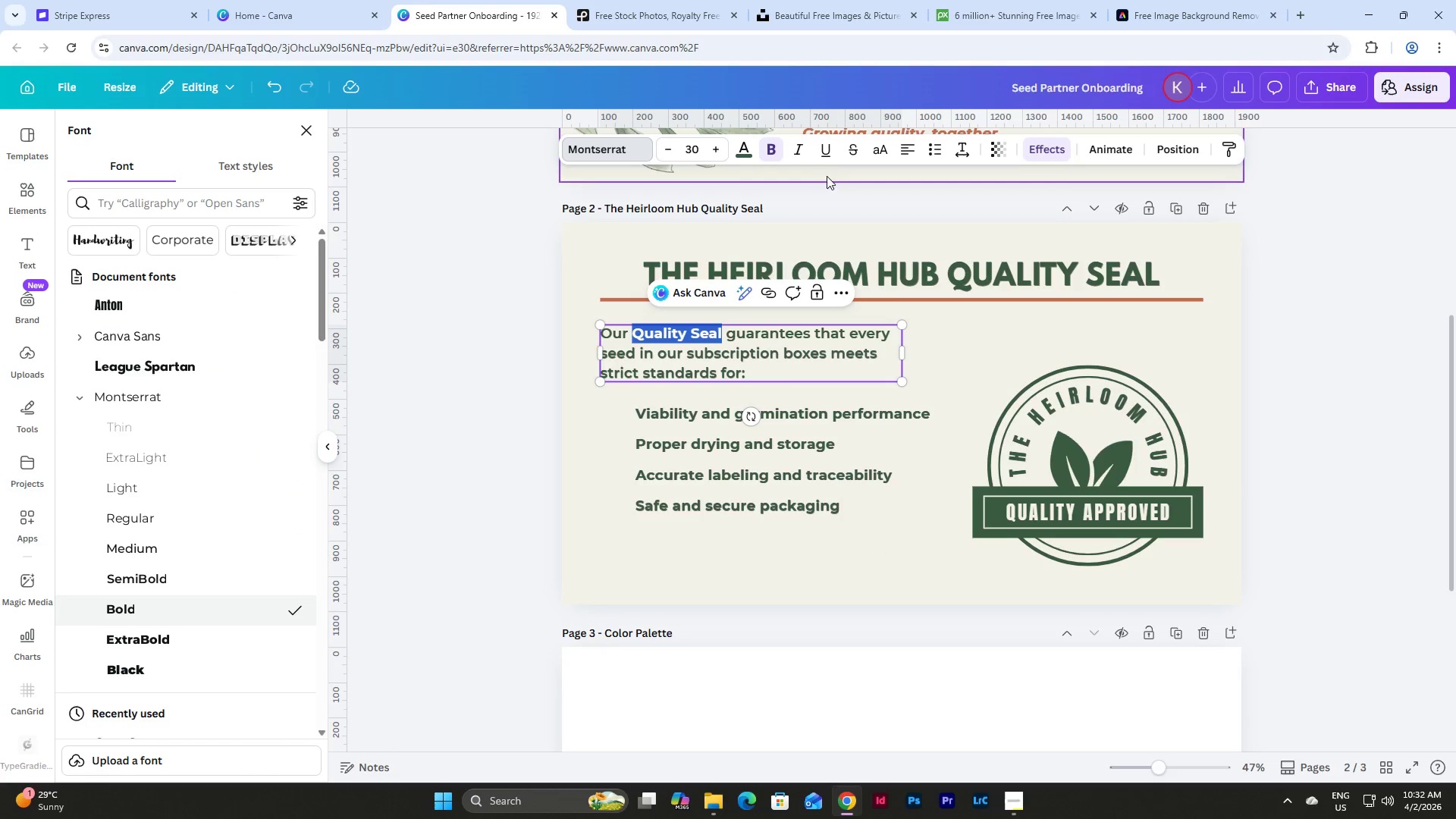 
left_click([828, 155])
 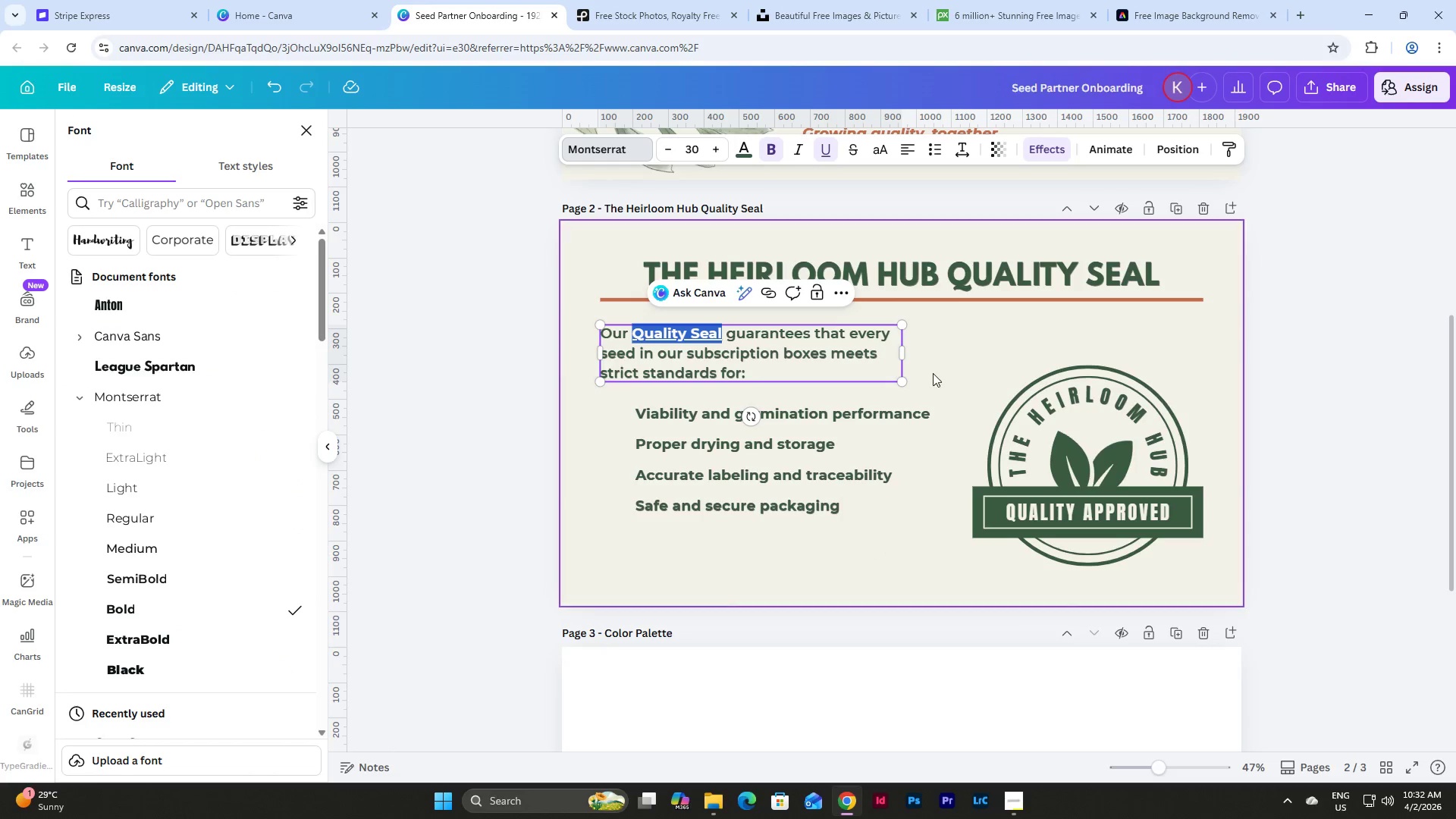 
left_click([945, 366])
 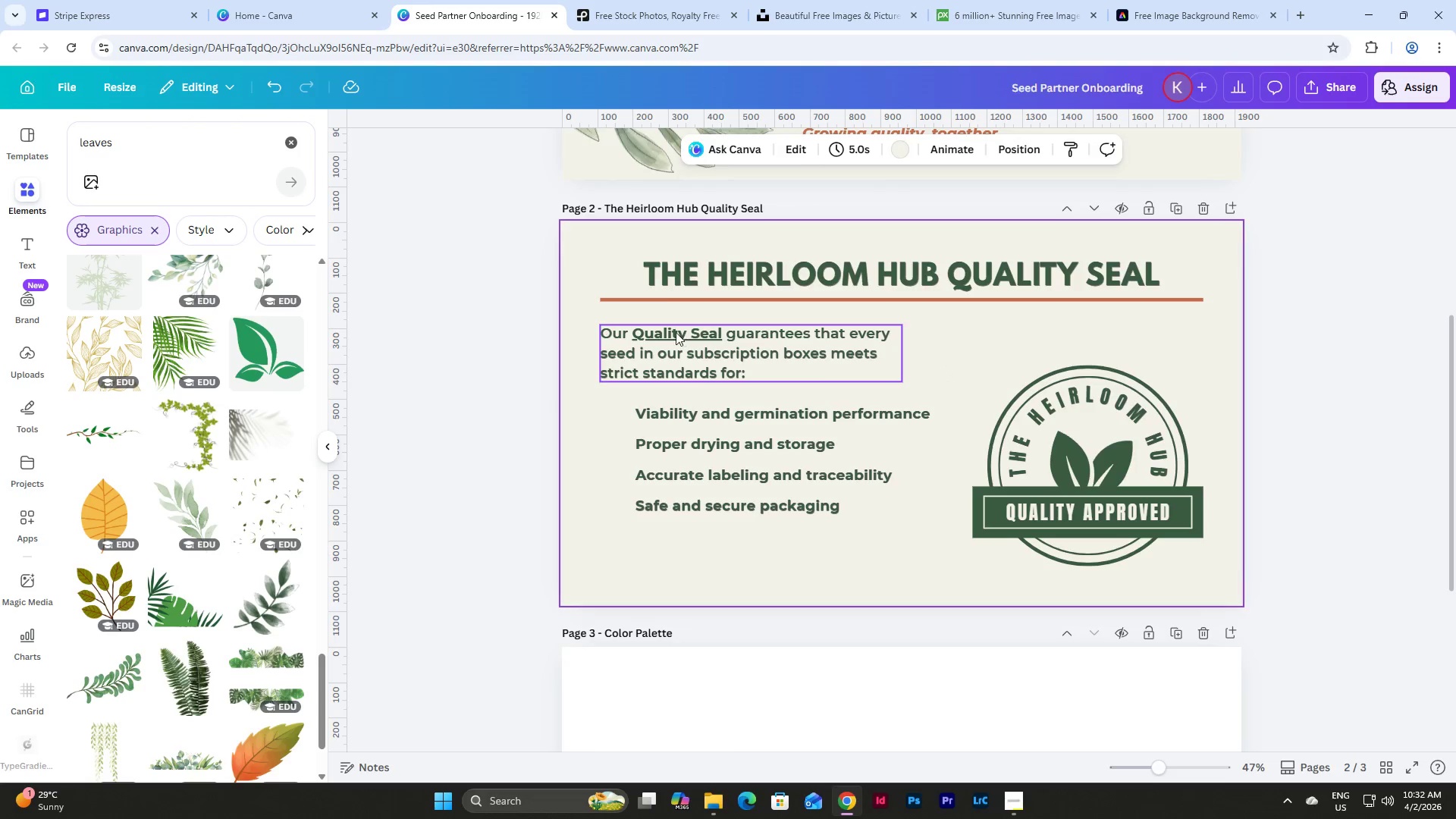 
double_click([651, 331])
 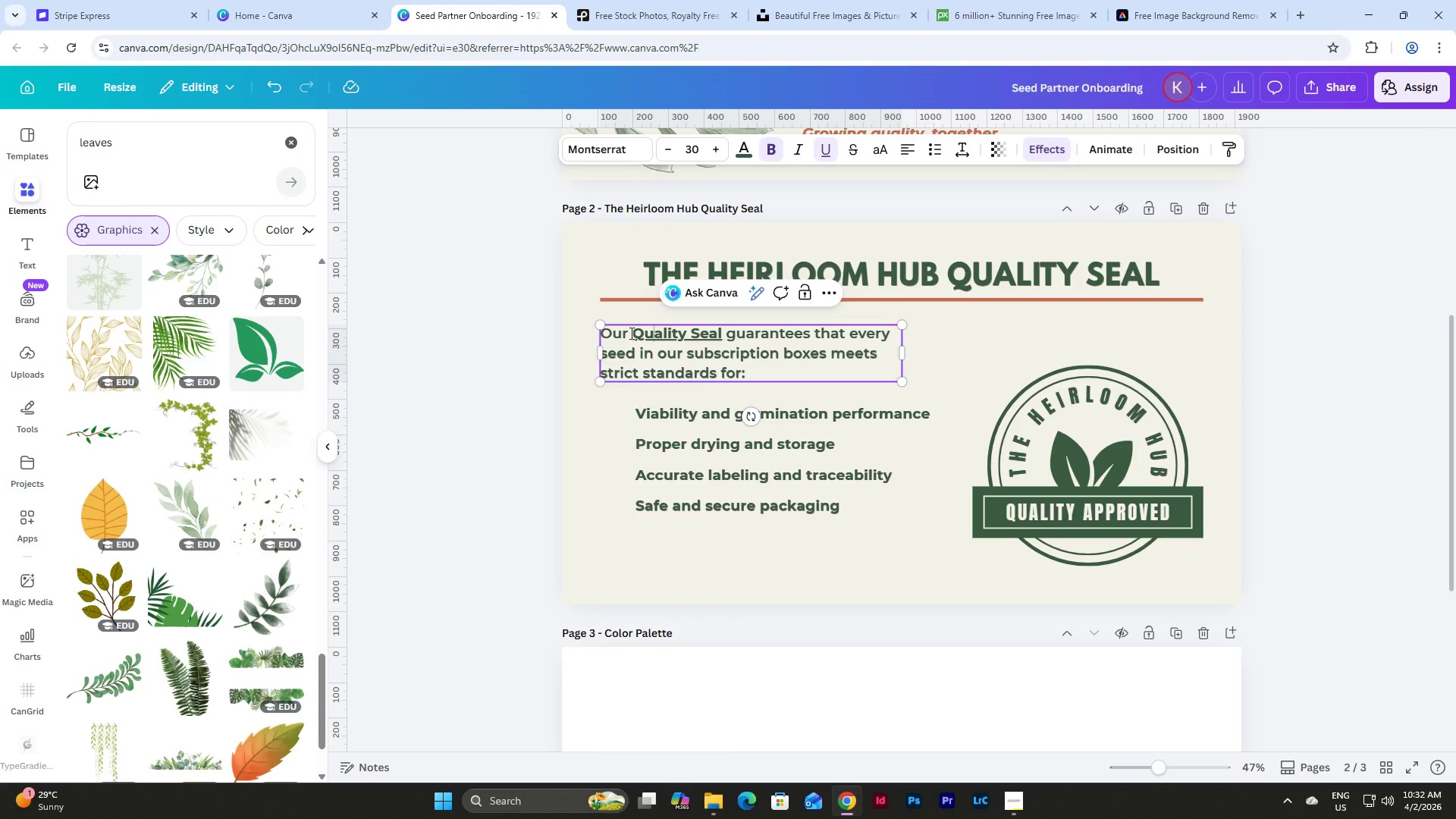 
left_click_drag(start_coordinate=[630, 333], to_coordinate=[722, 334])
 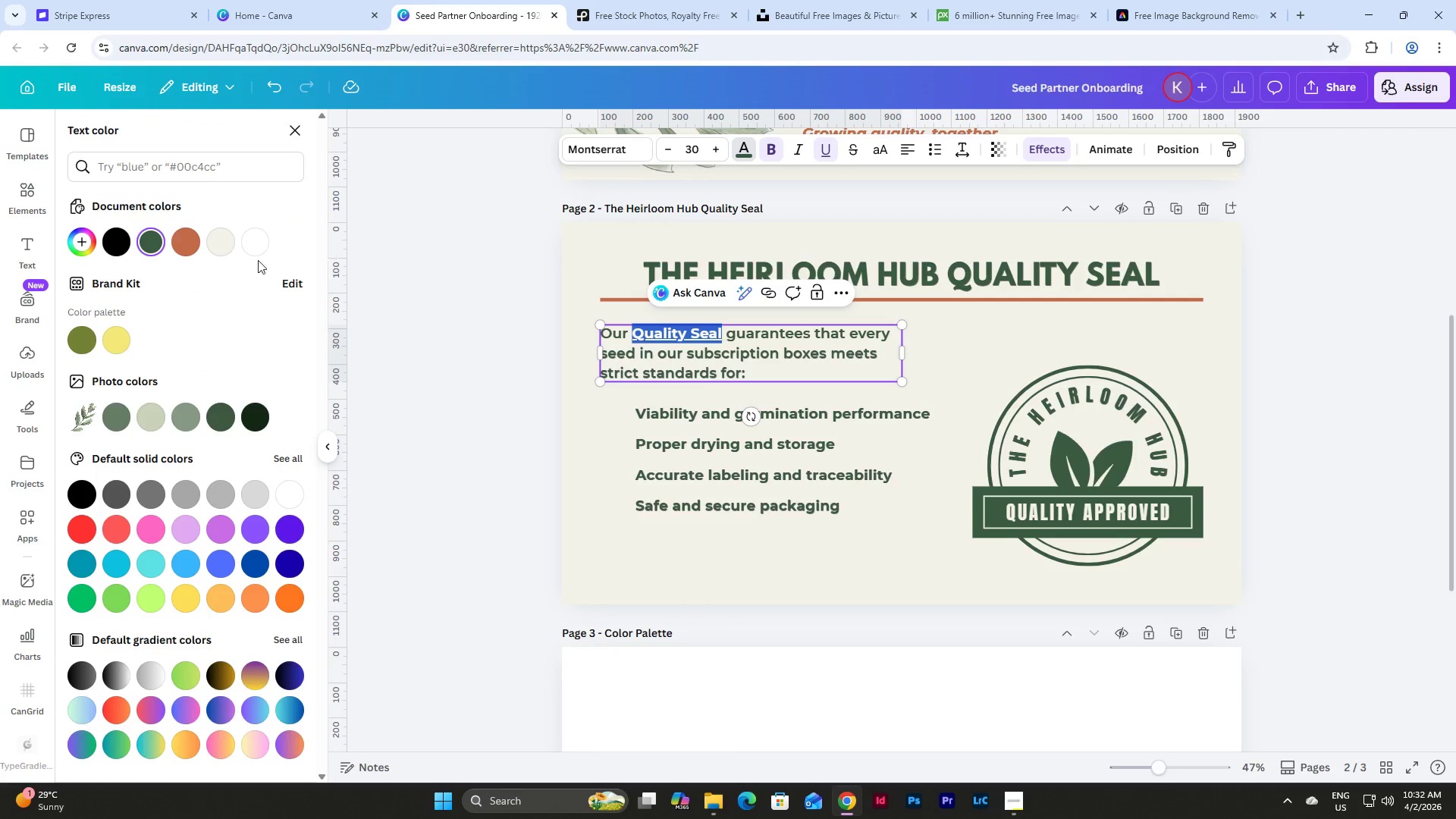 
left_click([184, 242])
 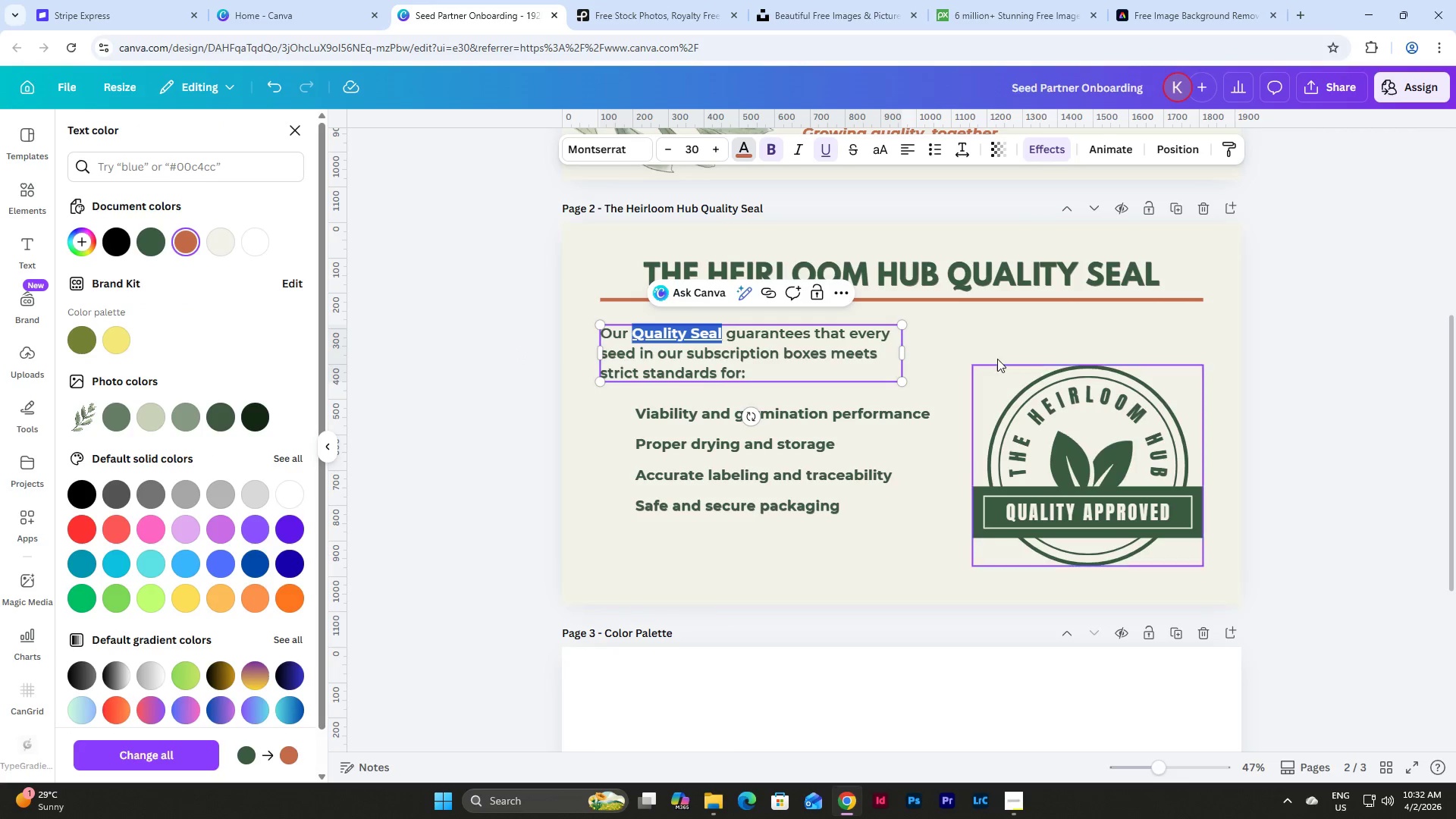 
left_click([965, 332])
 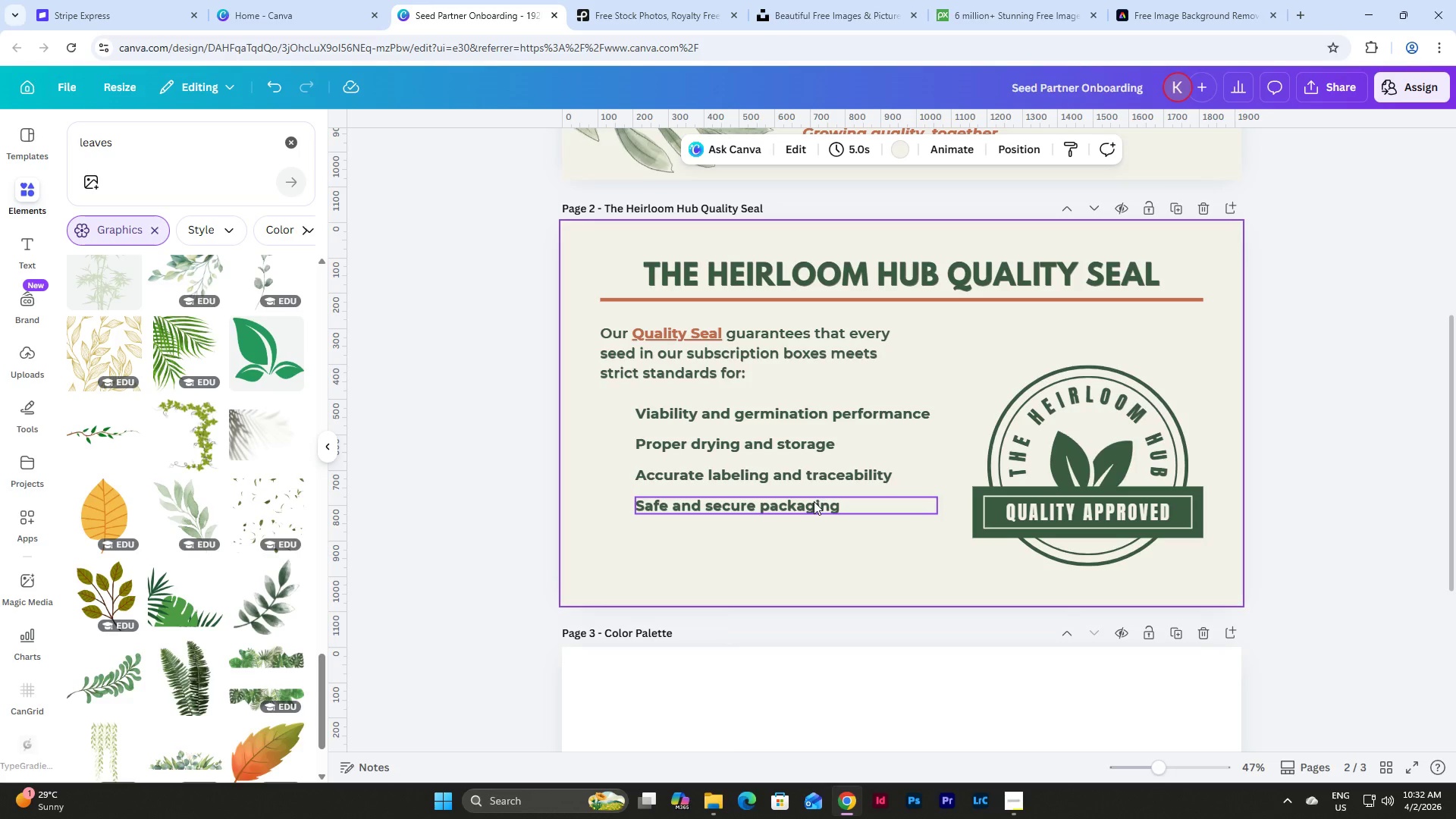 
left_click([720, 365])
 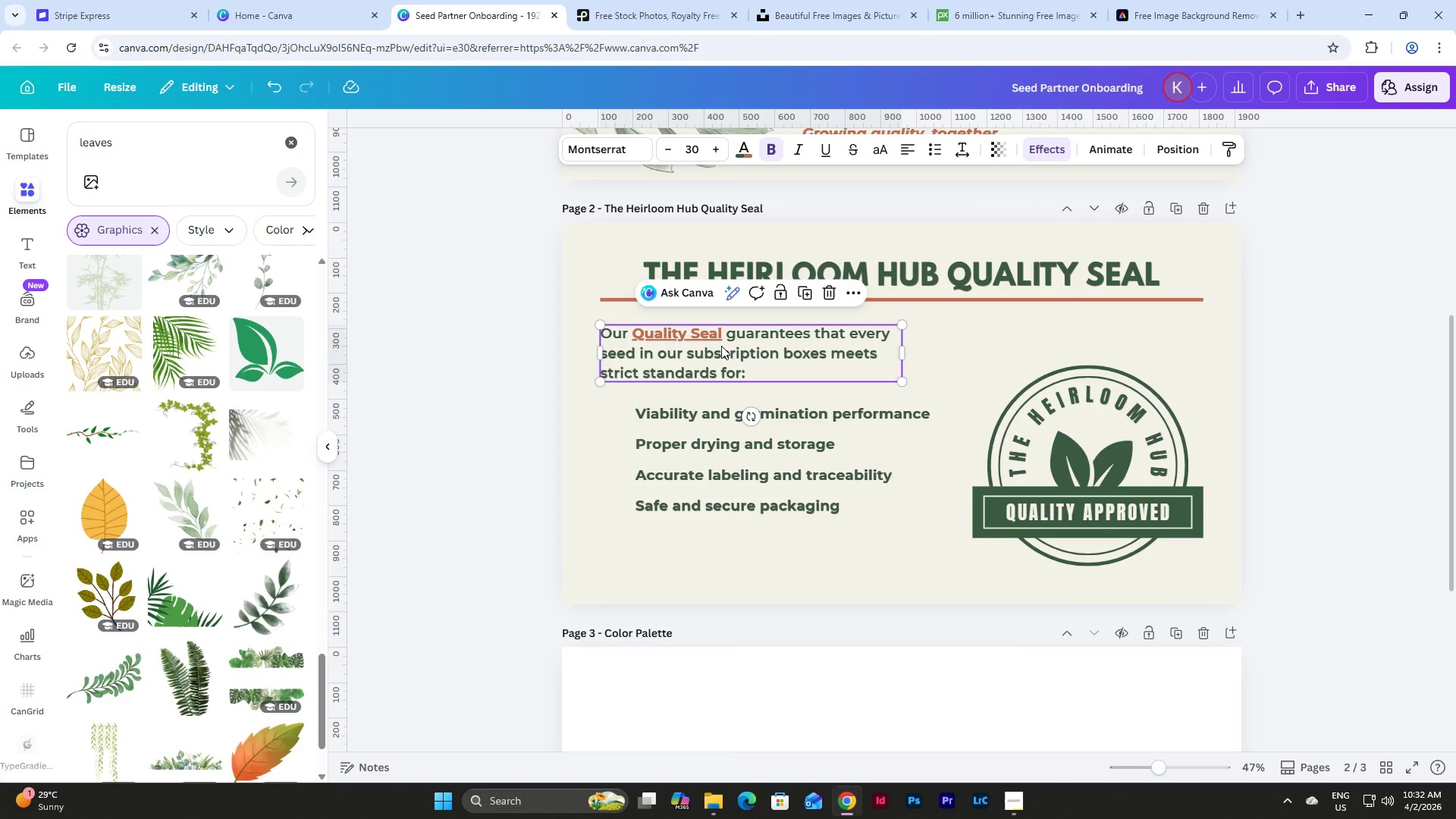 
left_click([721, 346])
 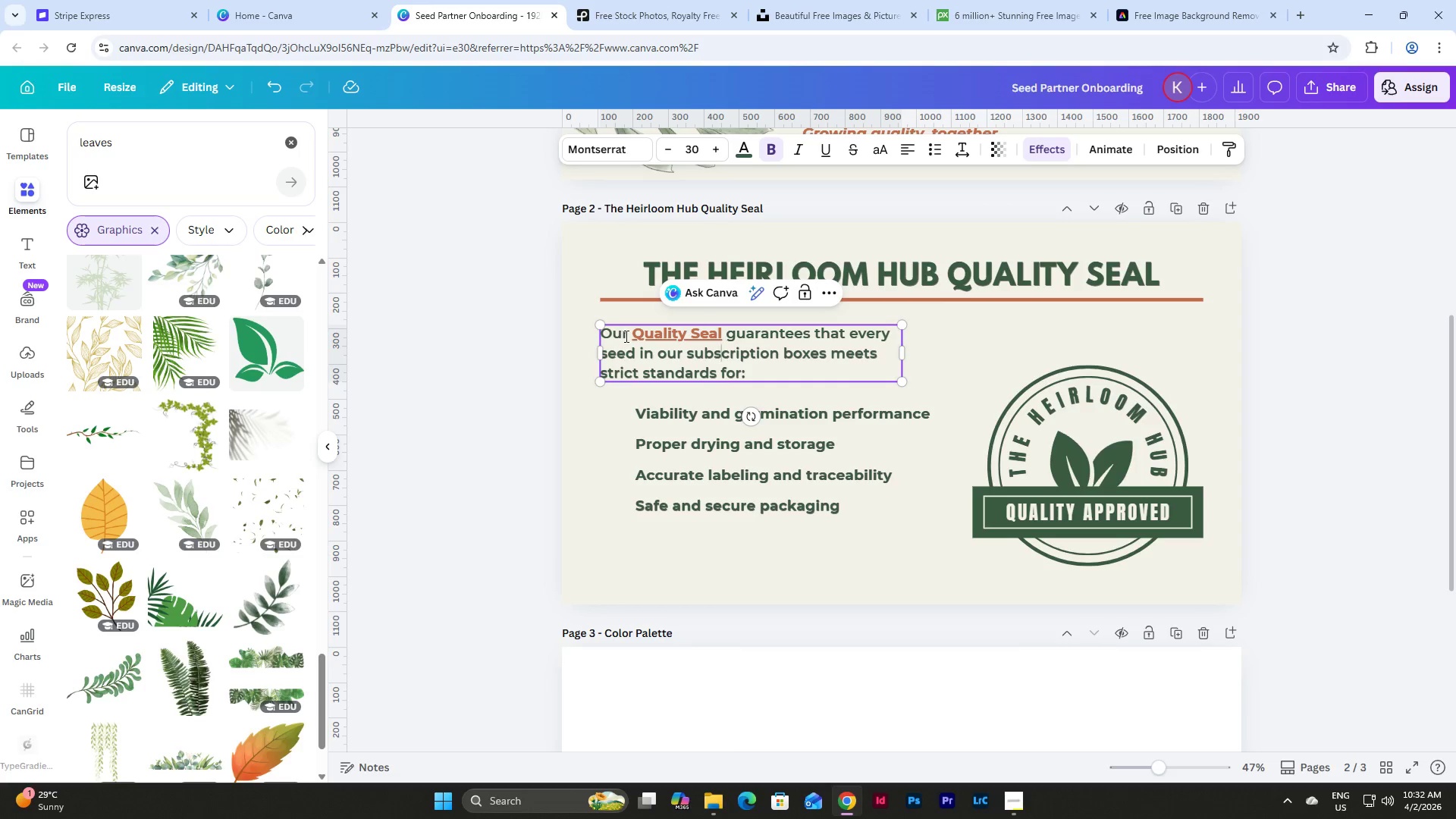 
left_click_drag(start_coordinate=[625, 336], to_coordinate=[609, 332])
 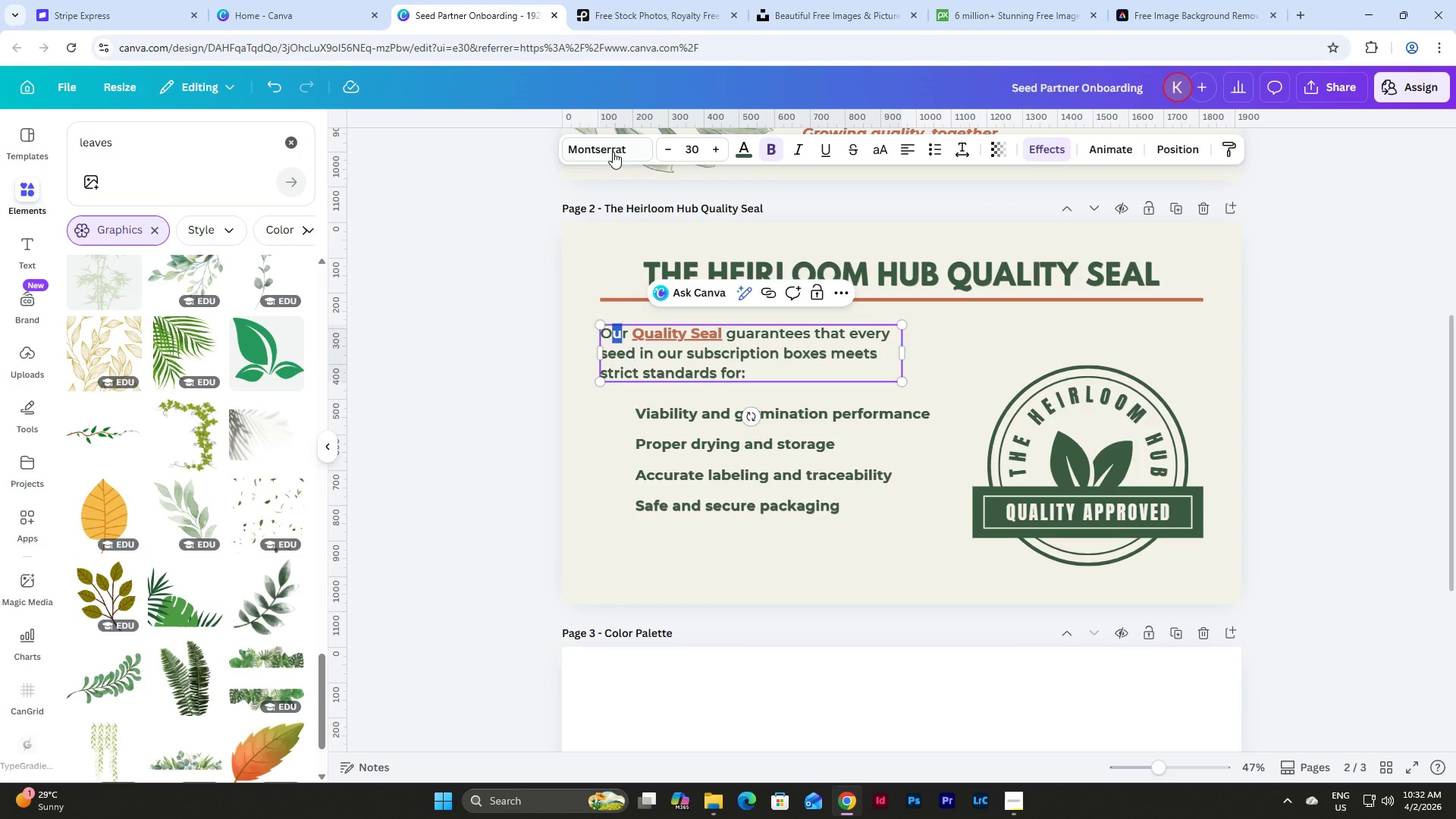 
left_click([613, 148])
 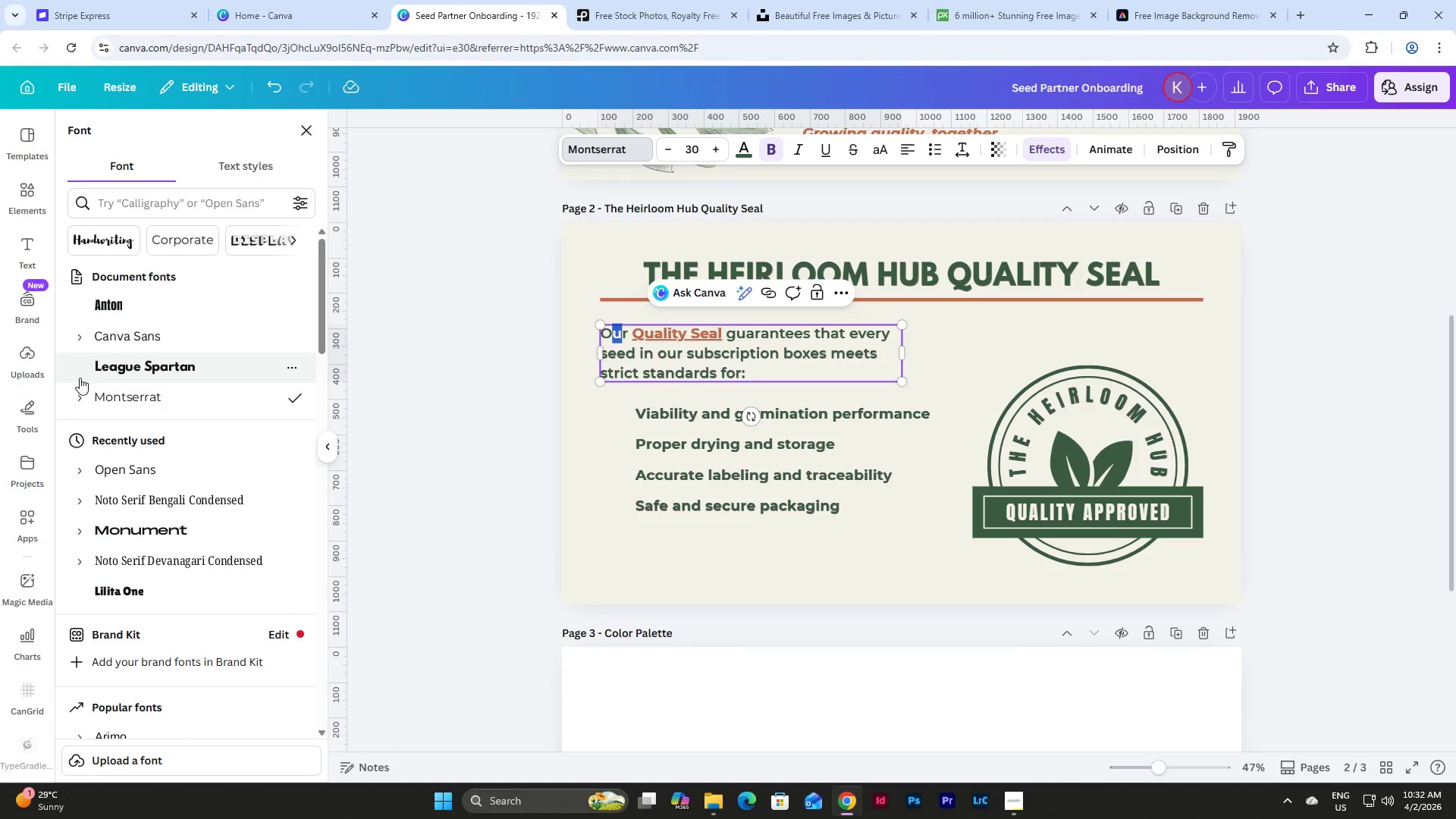 
left_click([77, 399])
 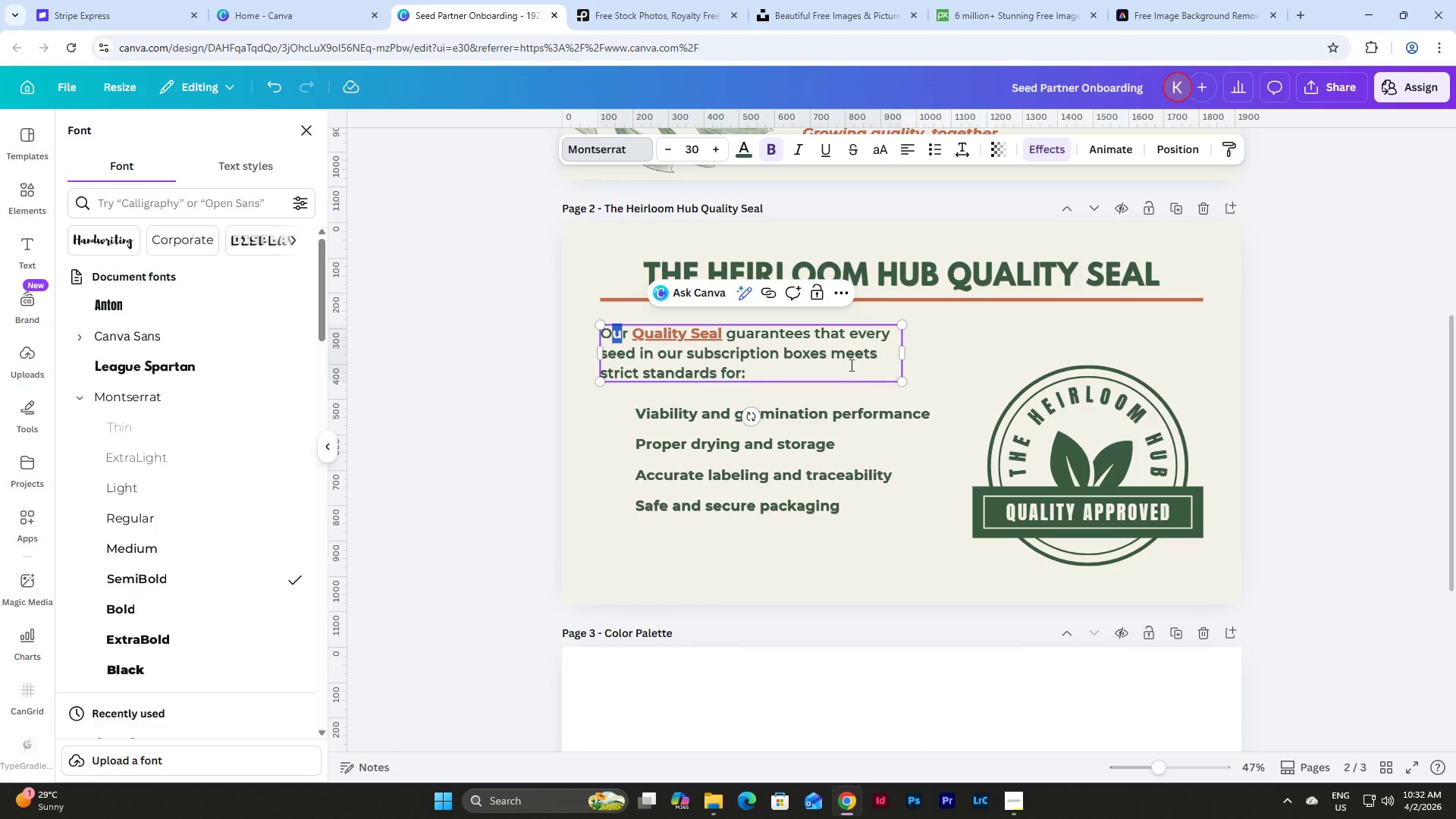 
left_click([809, 358])
 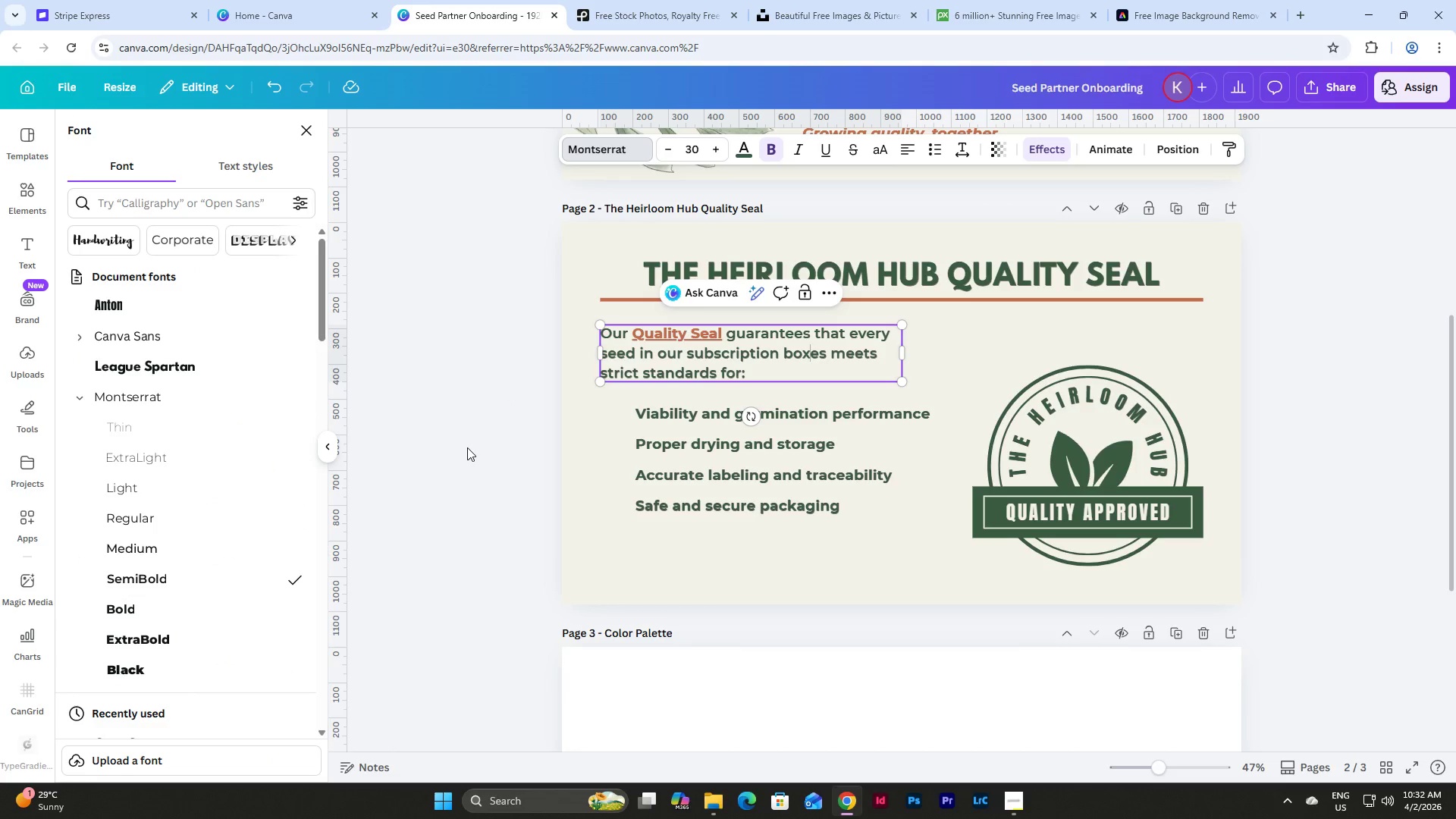 
left_click([467, 447])
 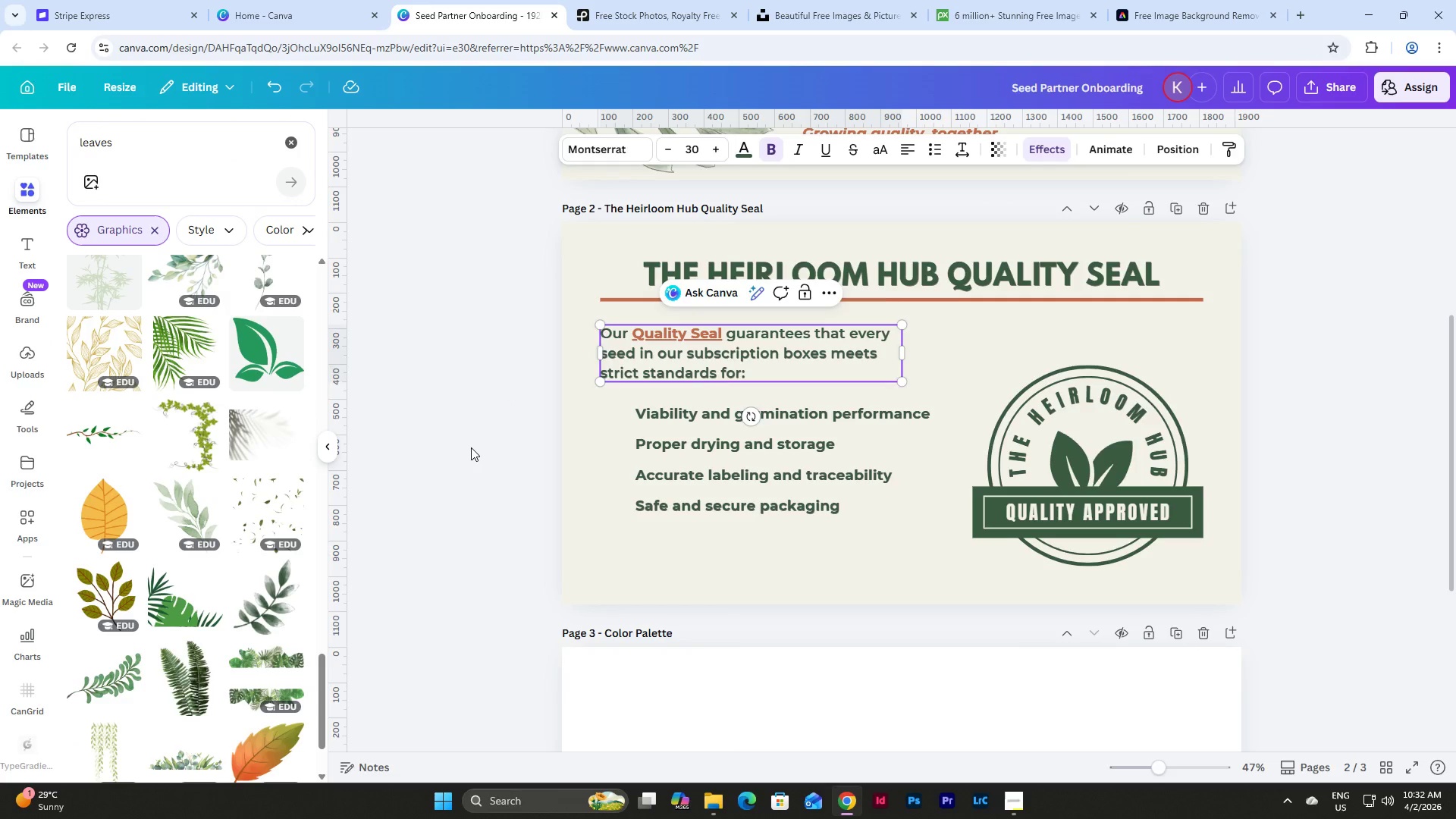 
left_click([471, 447])
 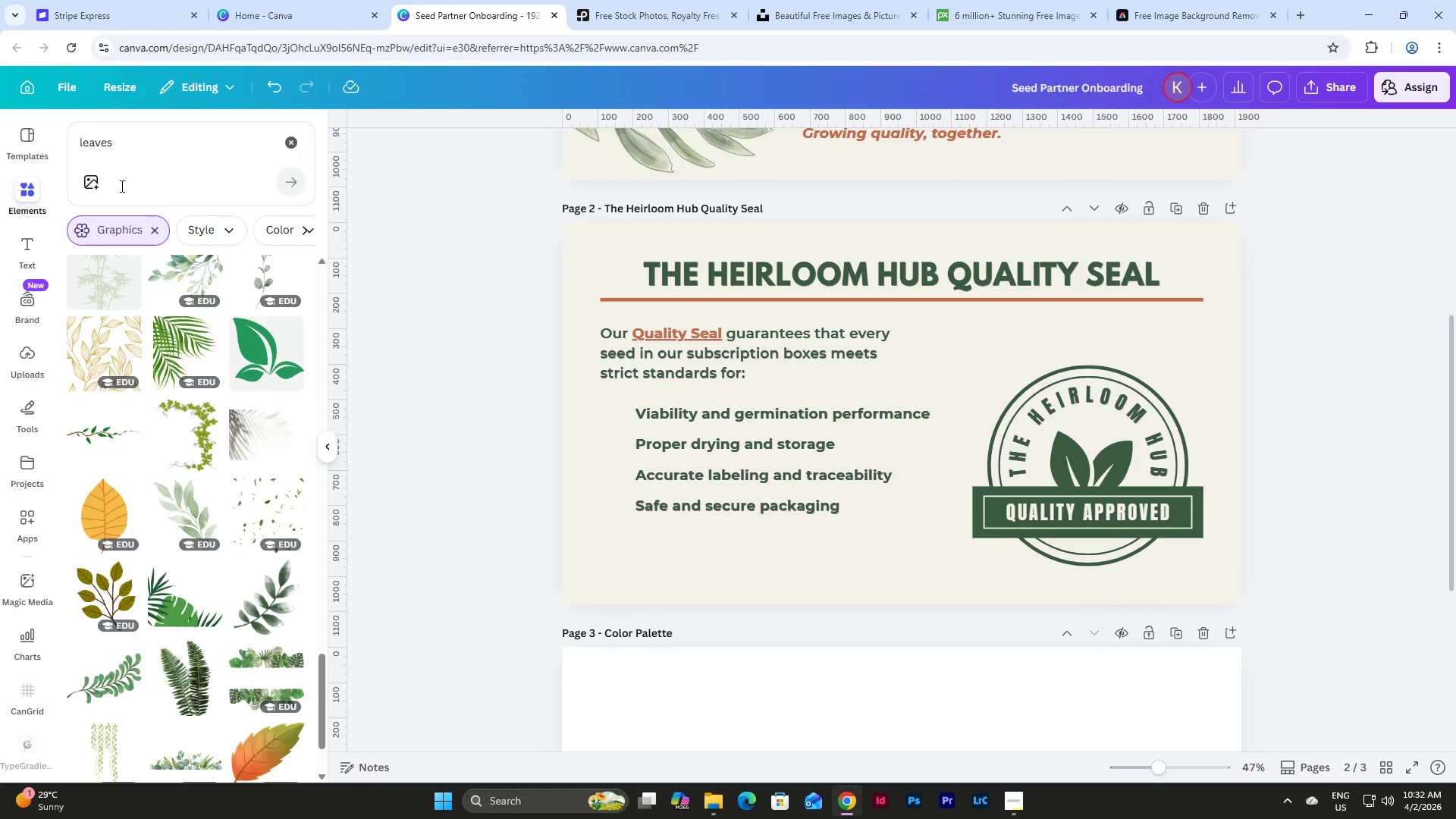 
left_click([150, 148])
 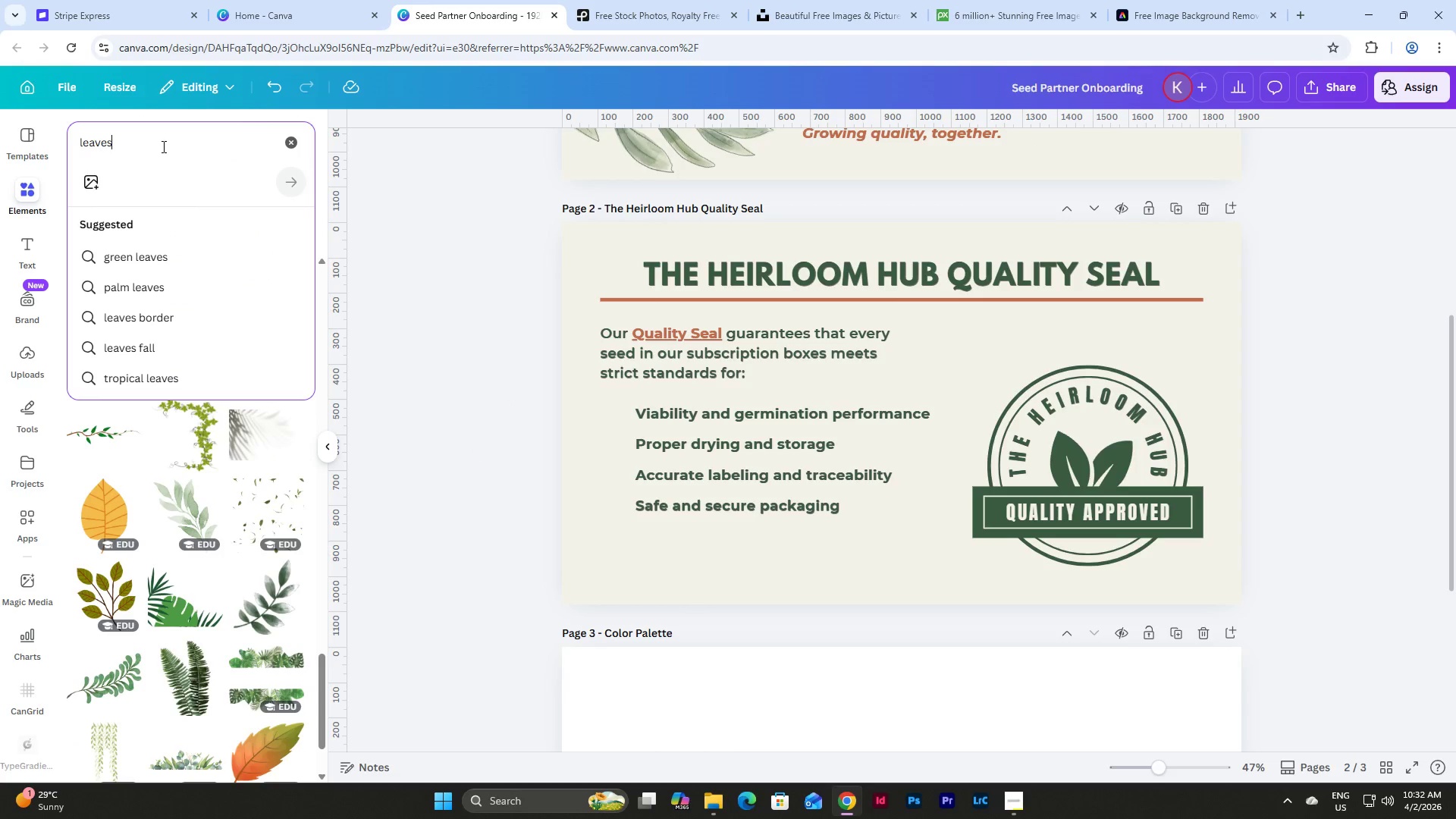 
left_click_drag(start_coordinate=[162, 146], to_coordinate=[69, 147])
 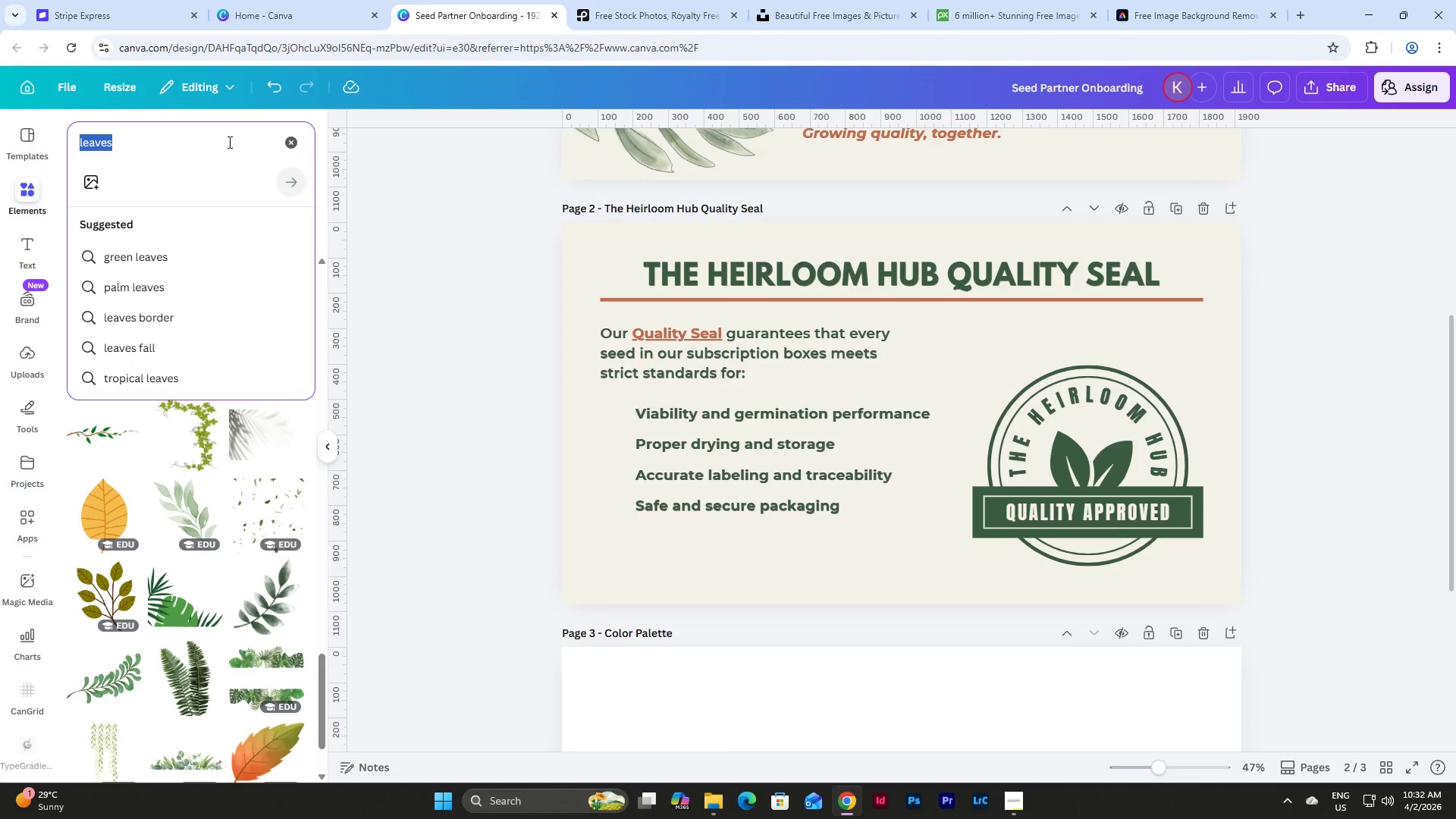 
key(C)
 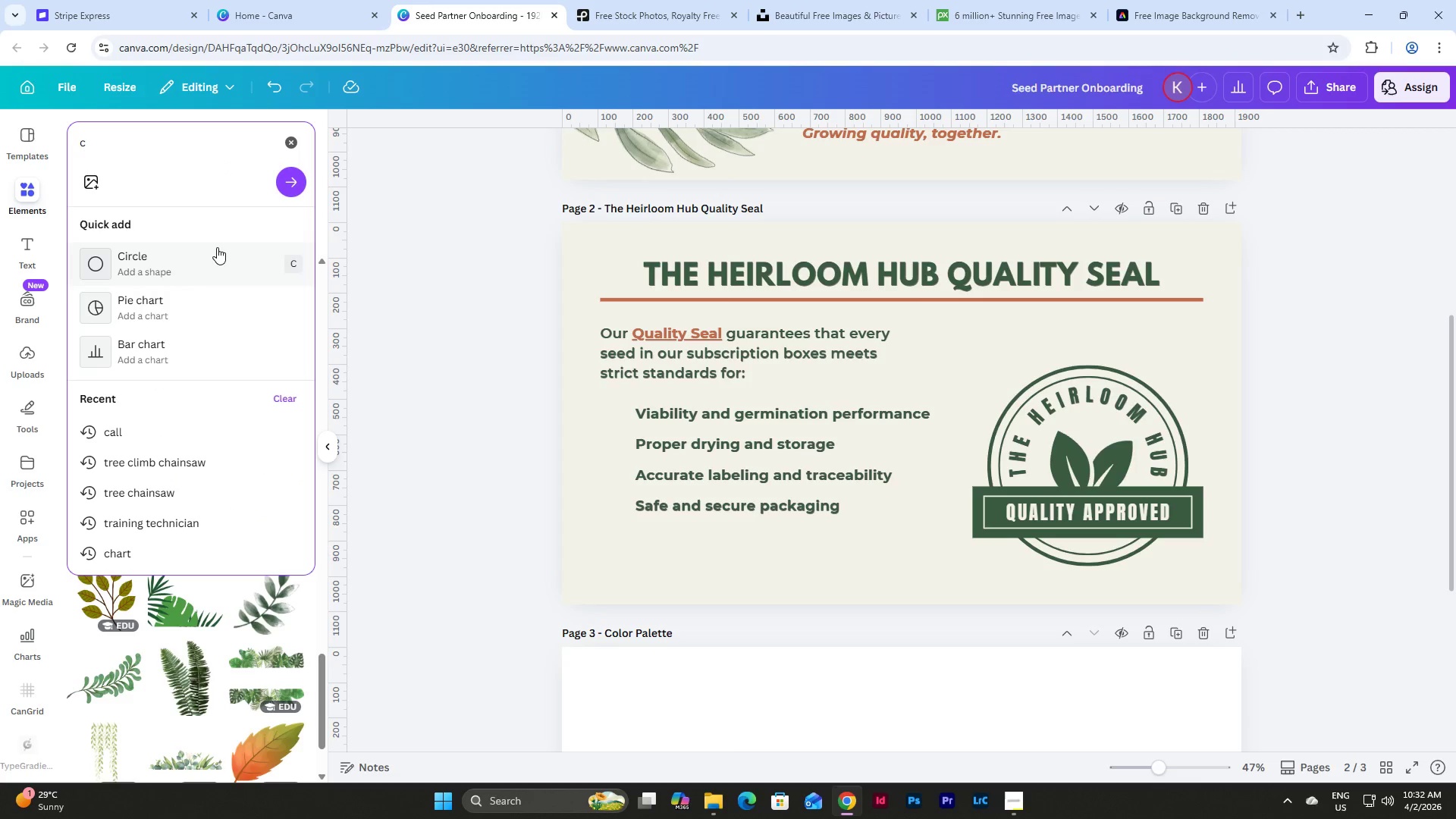 
left_click([217, 247])
 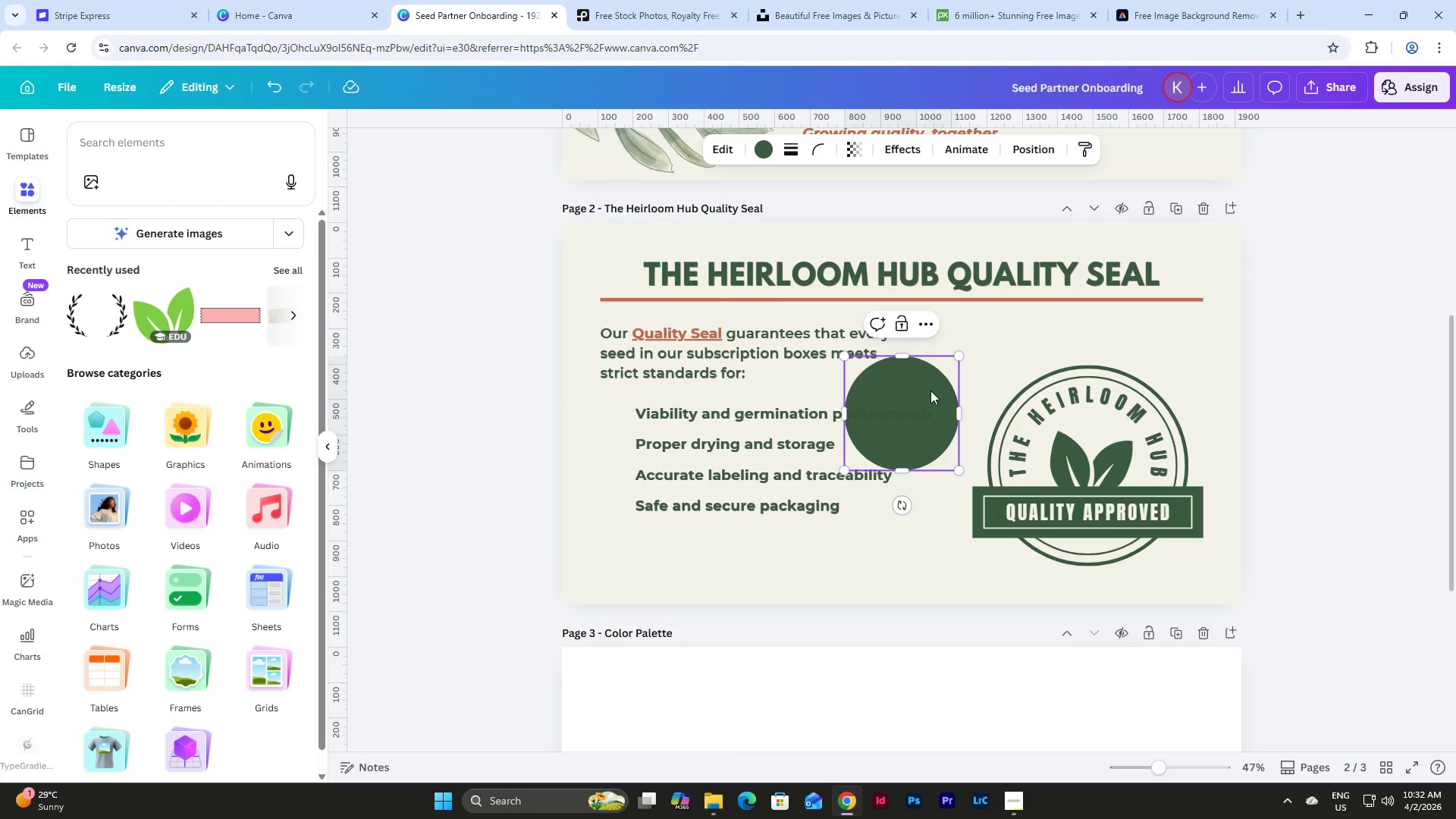 
left_click_drag(start_coordinate=[923, 372], to_coordinate=[739, 485])
 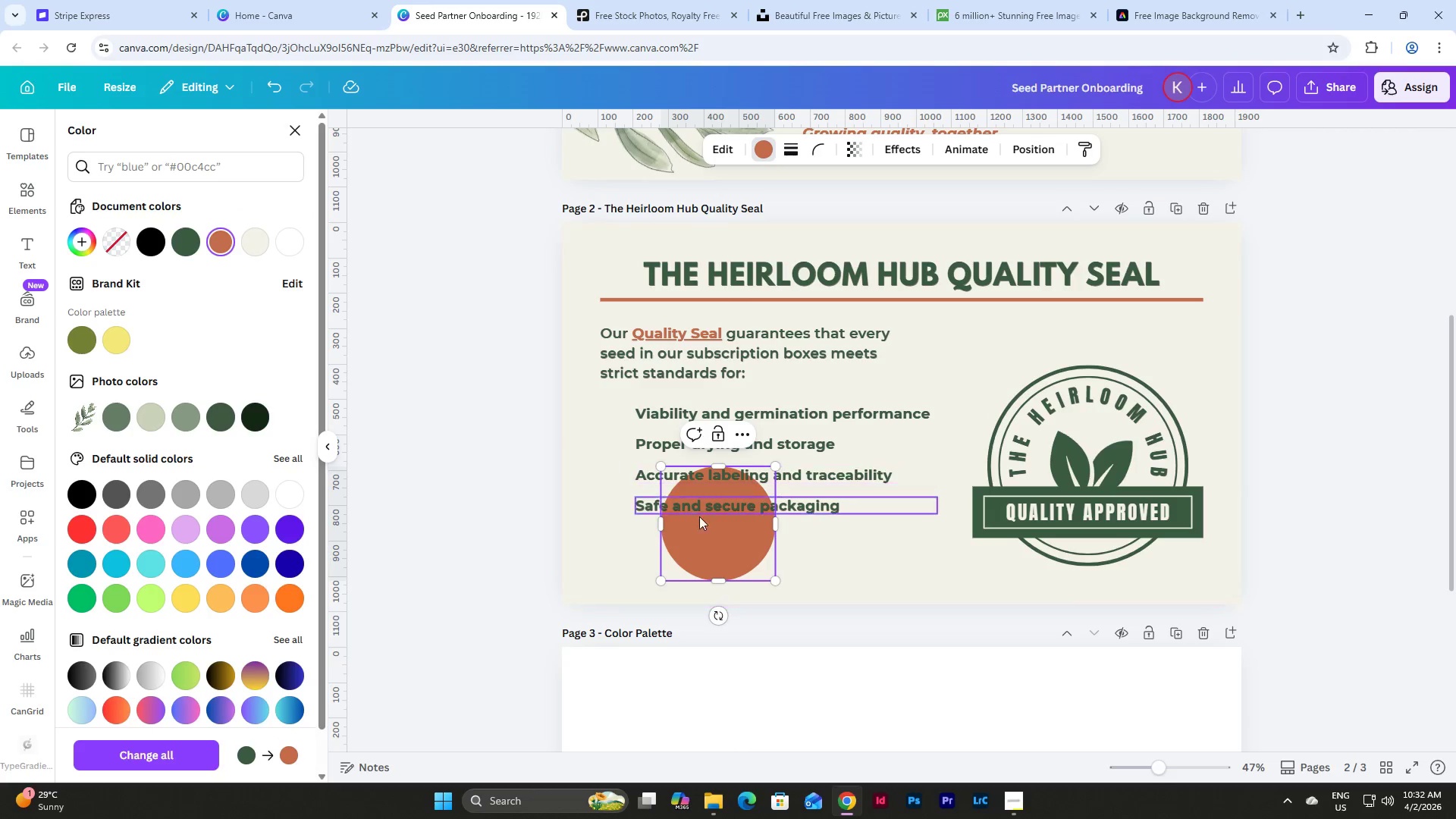 
left_click_drag(start_coordinate=[777, 581], to_coordinate=[742, 545])
 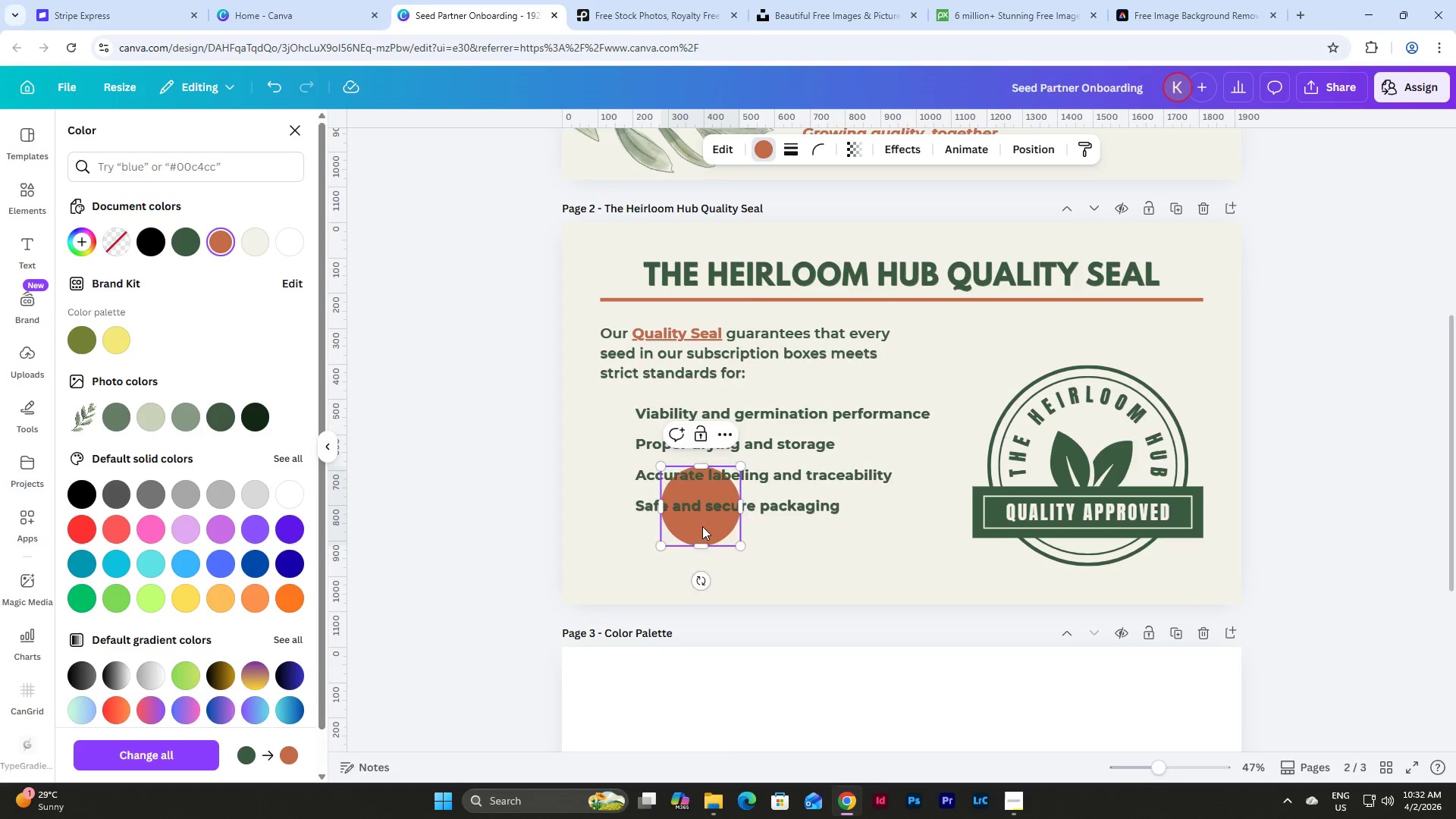 
left_click_drag(start_coordinate=[702, 526], to_coordinate=[592, 450])
 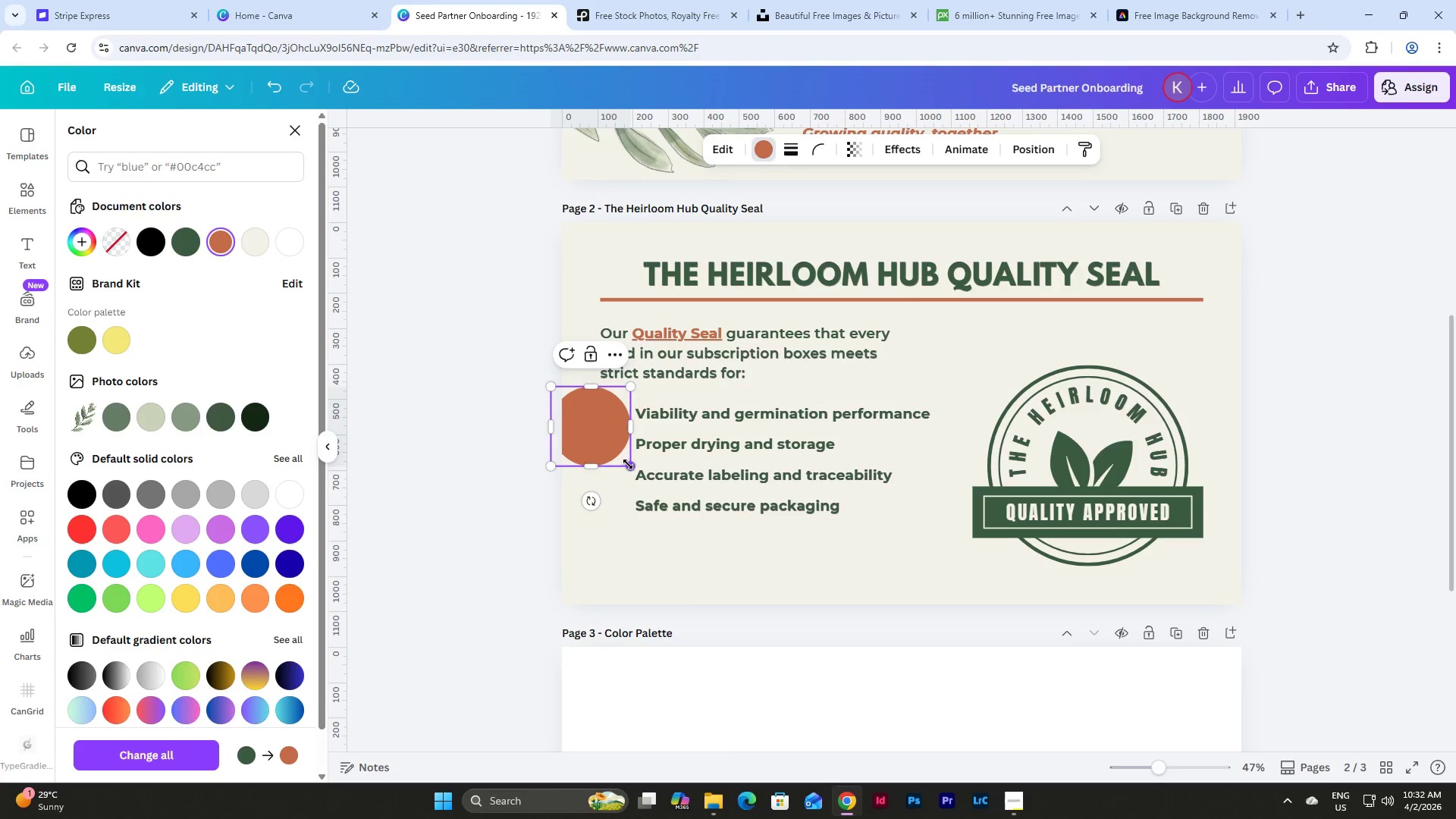 
left_click_drag(start_coordinate=[629, 463], to_coordinate=[577, 399])
 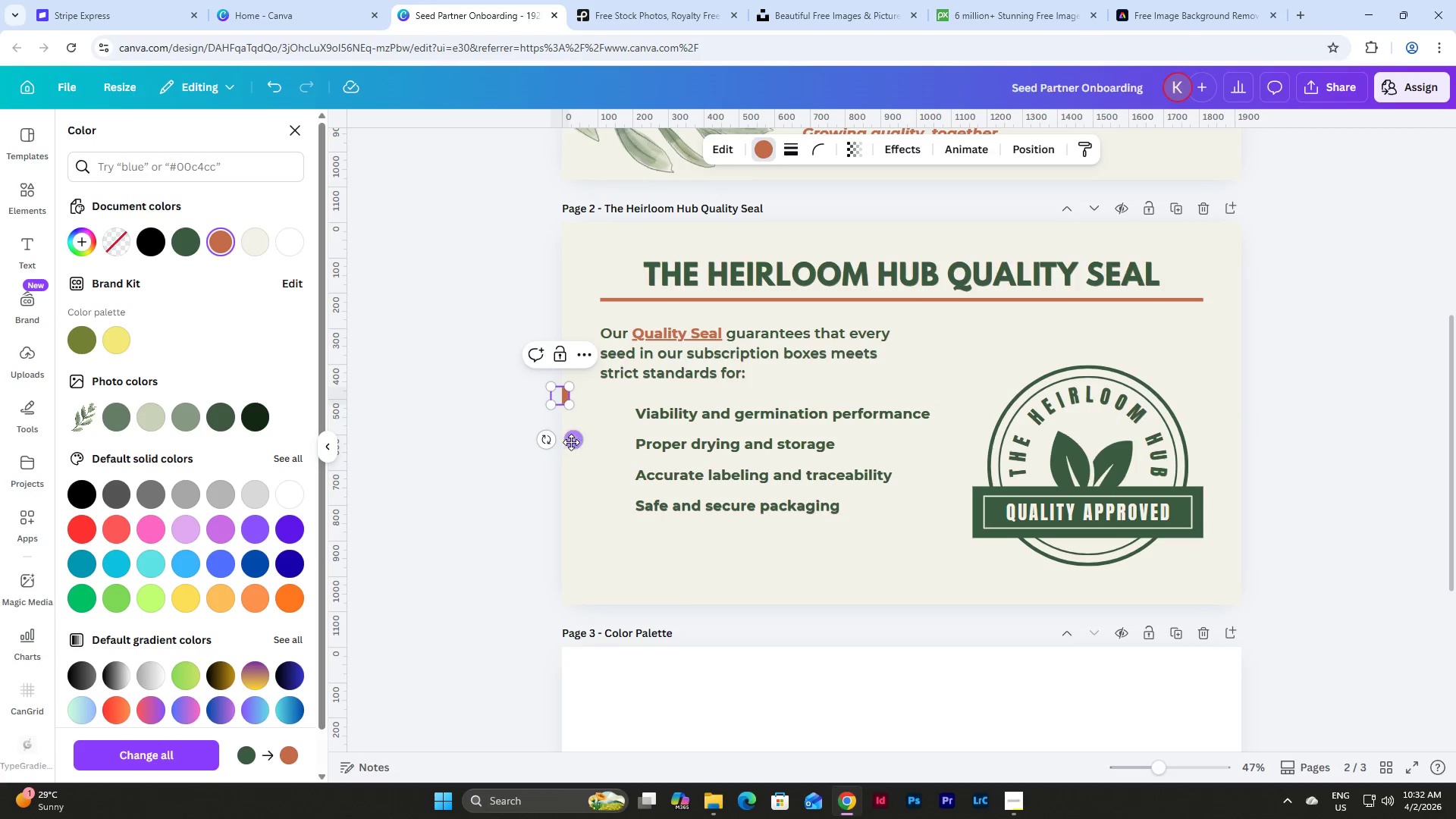 
left_click_drag(start_coordinate=[572, 446], to_coordinate=[629, 461])
 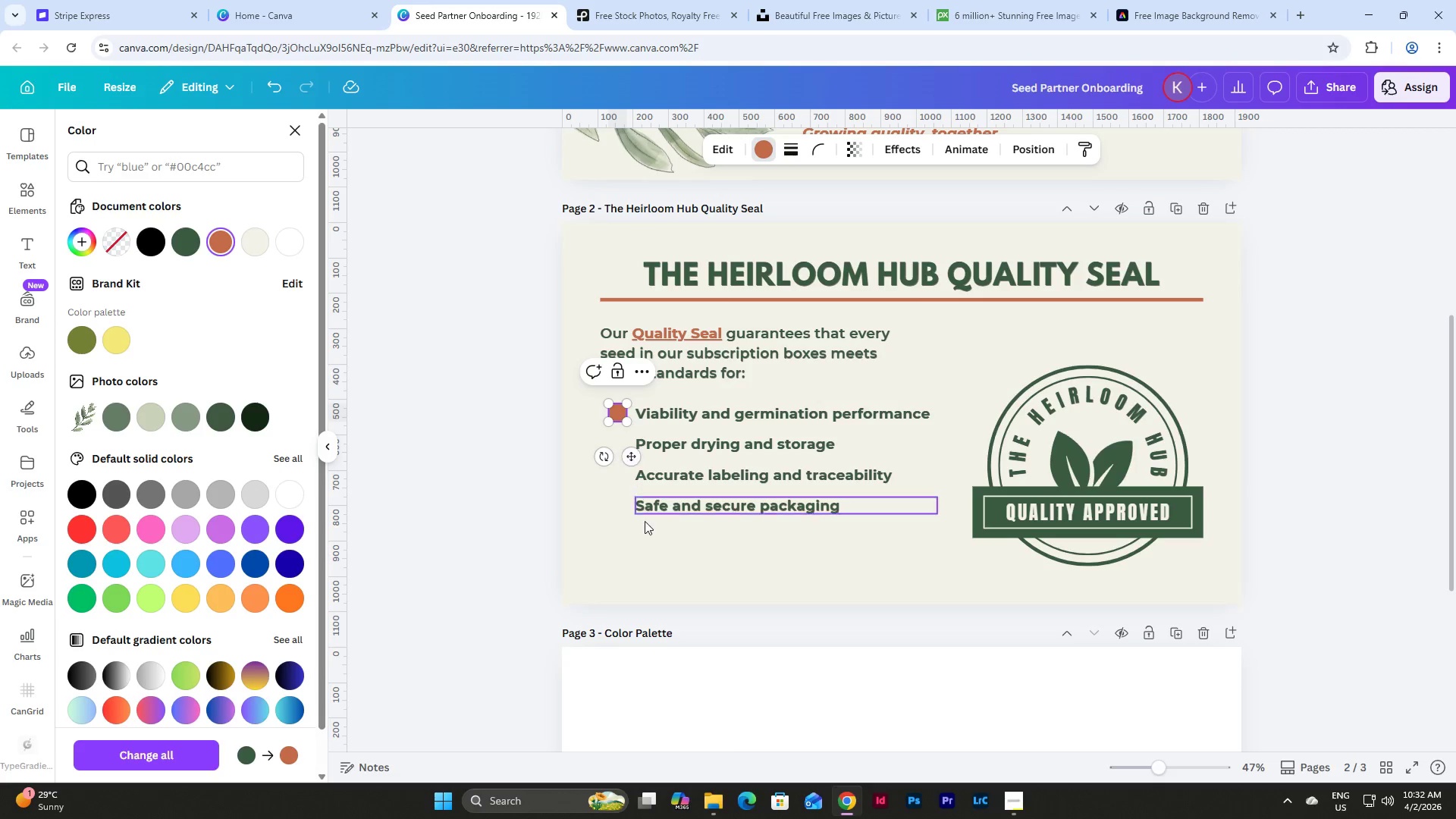 
left_click([645, 547])
 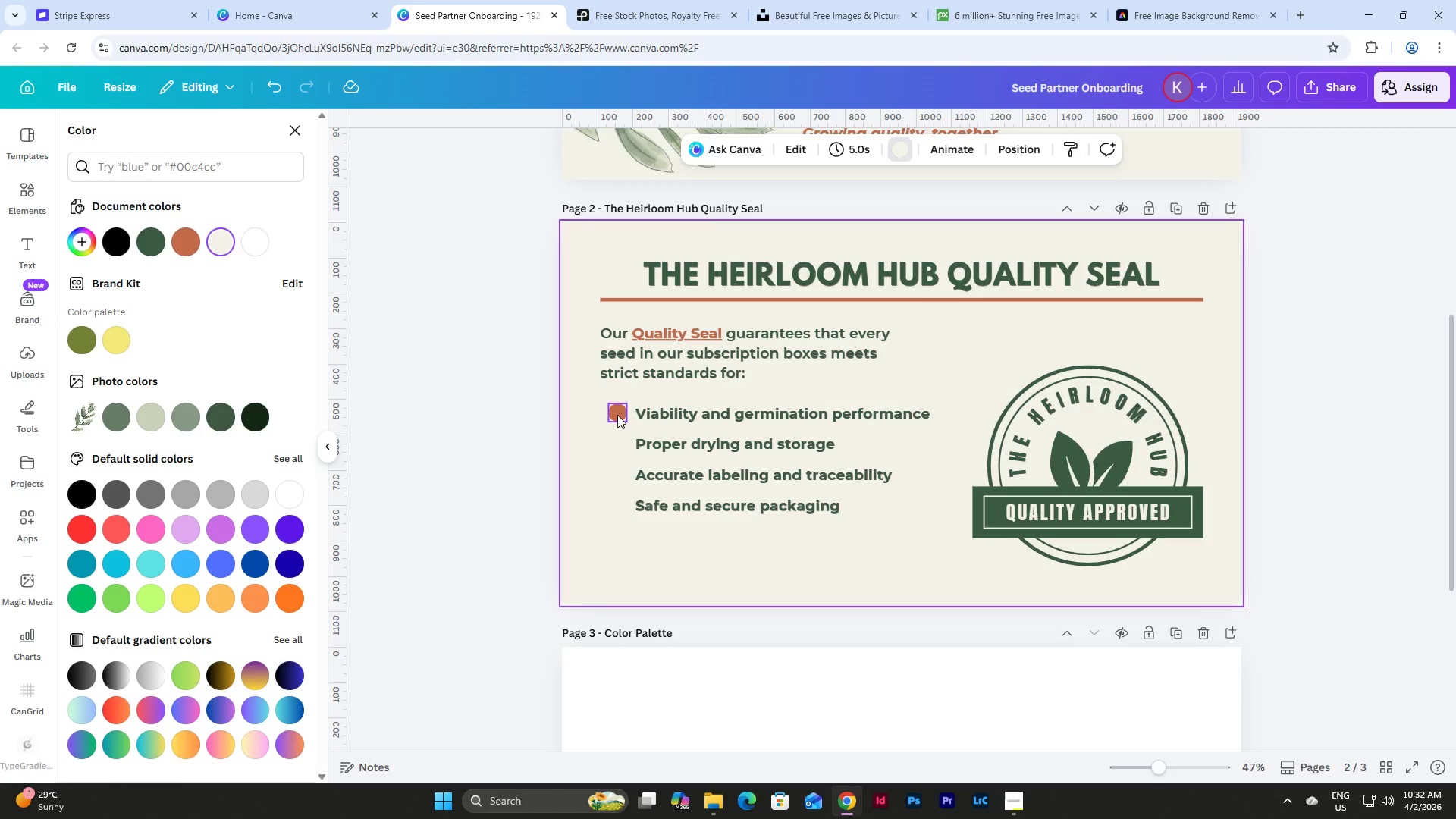 
left_click([617, 415])
 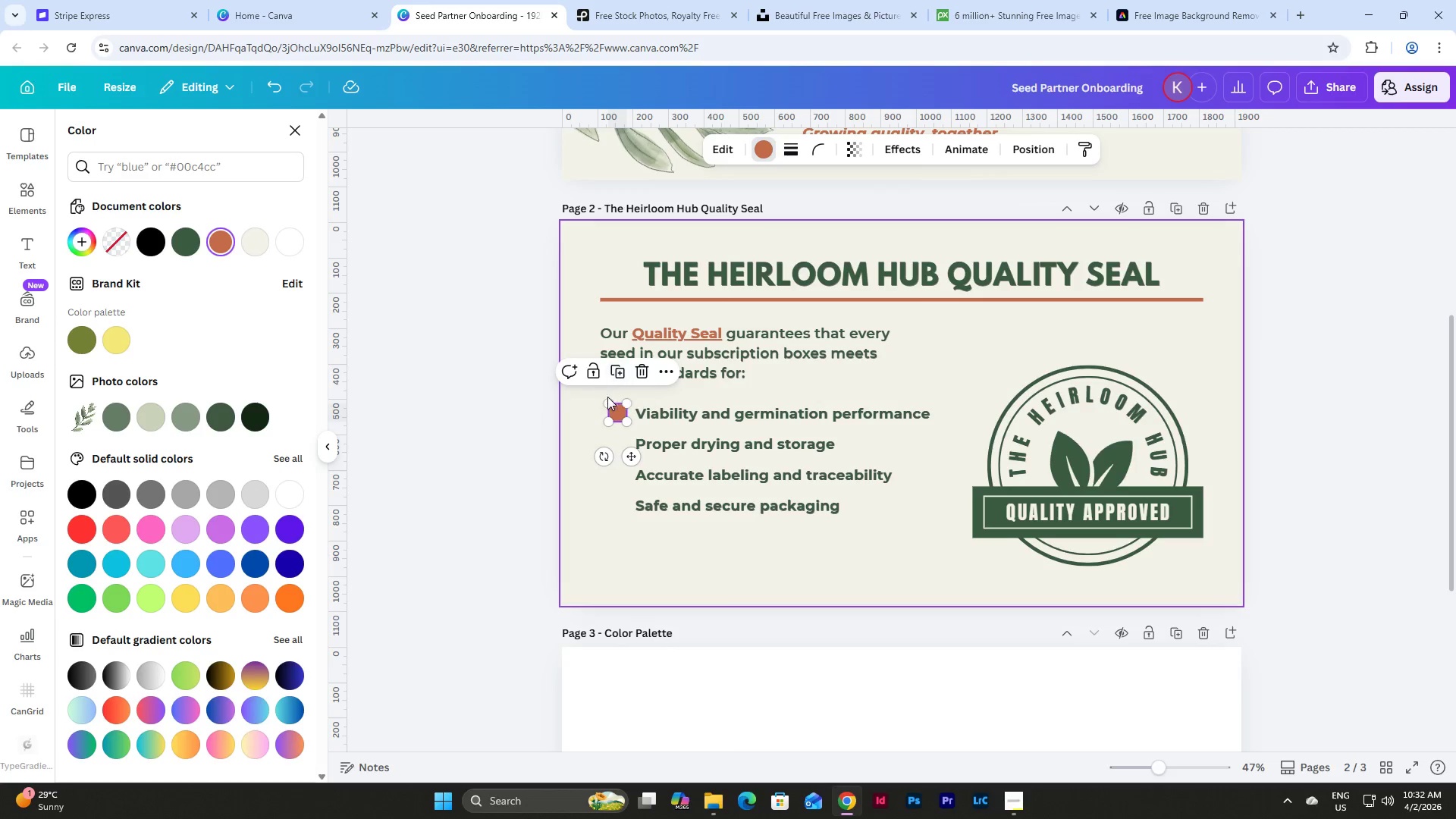 
left_click_drag(start_coordinate=[605, 403], to_coordinate=[609, 406])
 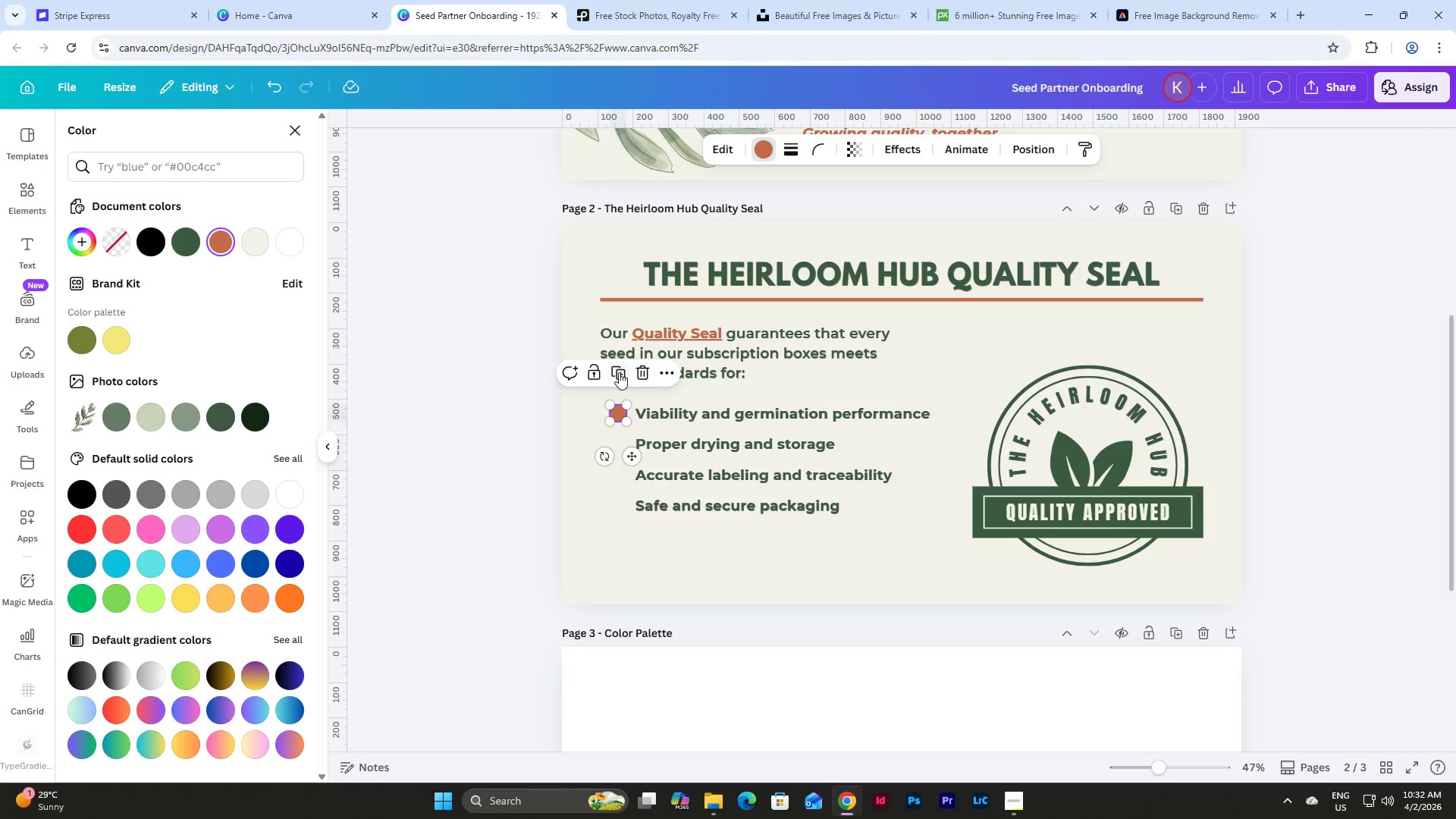 
left_click([619, 372])
 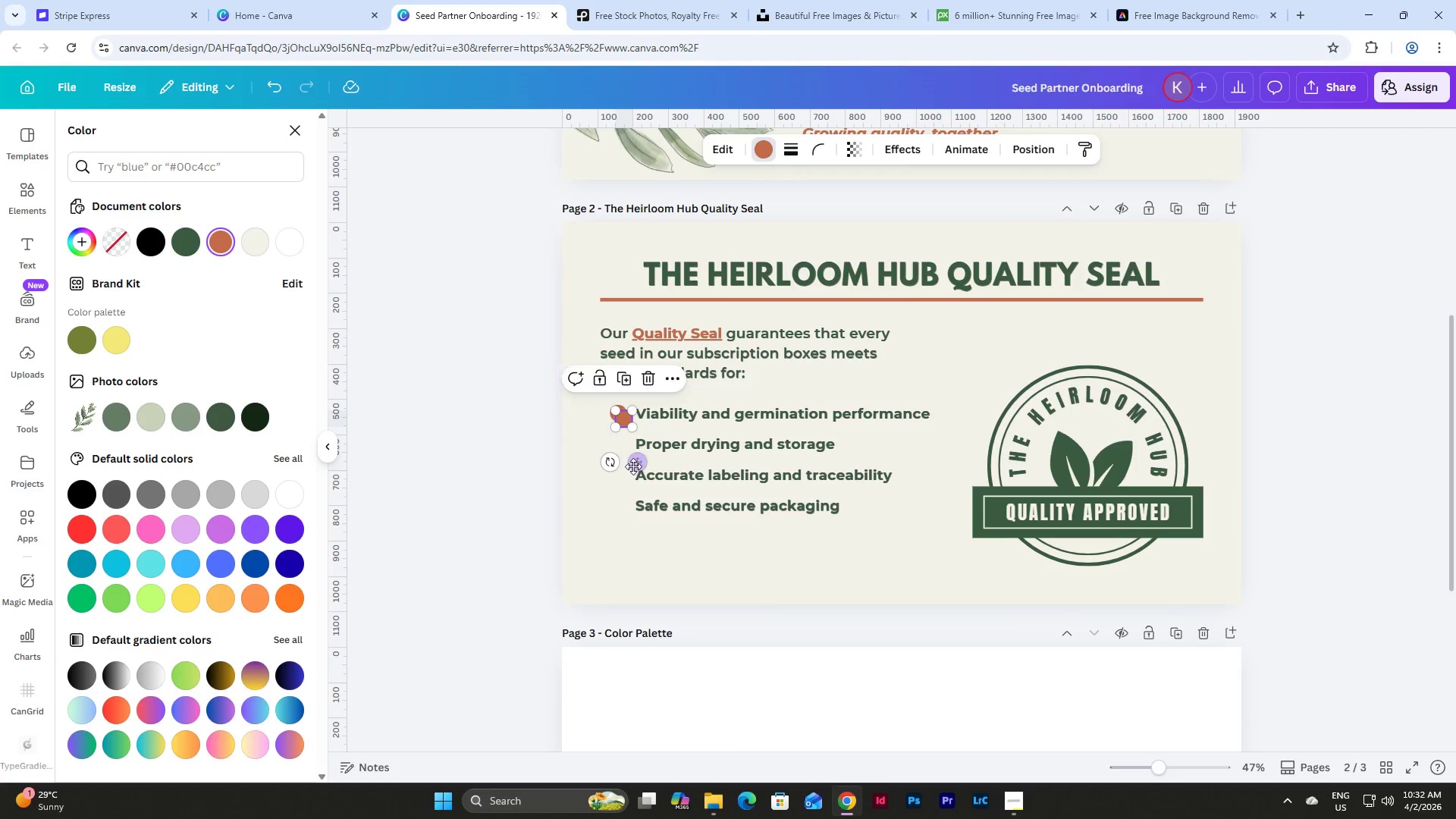 
left_click_drag(start_coordinate=[633, 465], to_coordinate=[631, 488])
 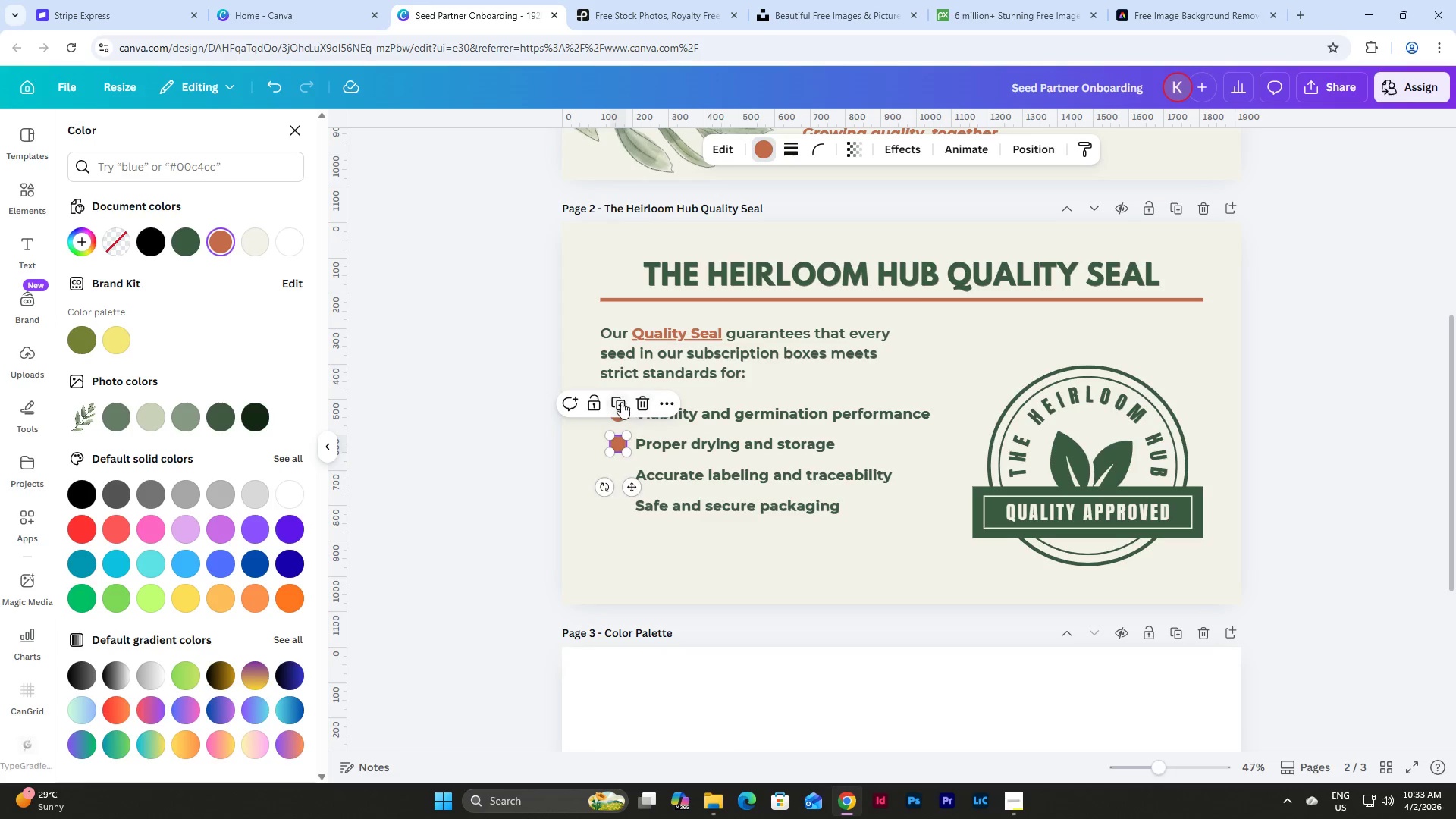 
left_click([617, 403])
 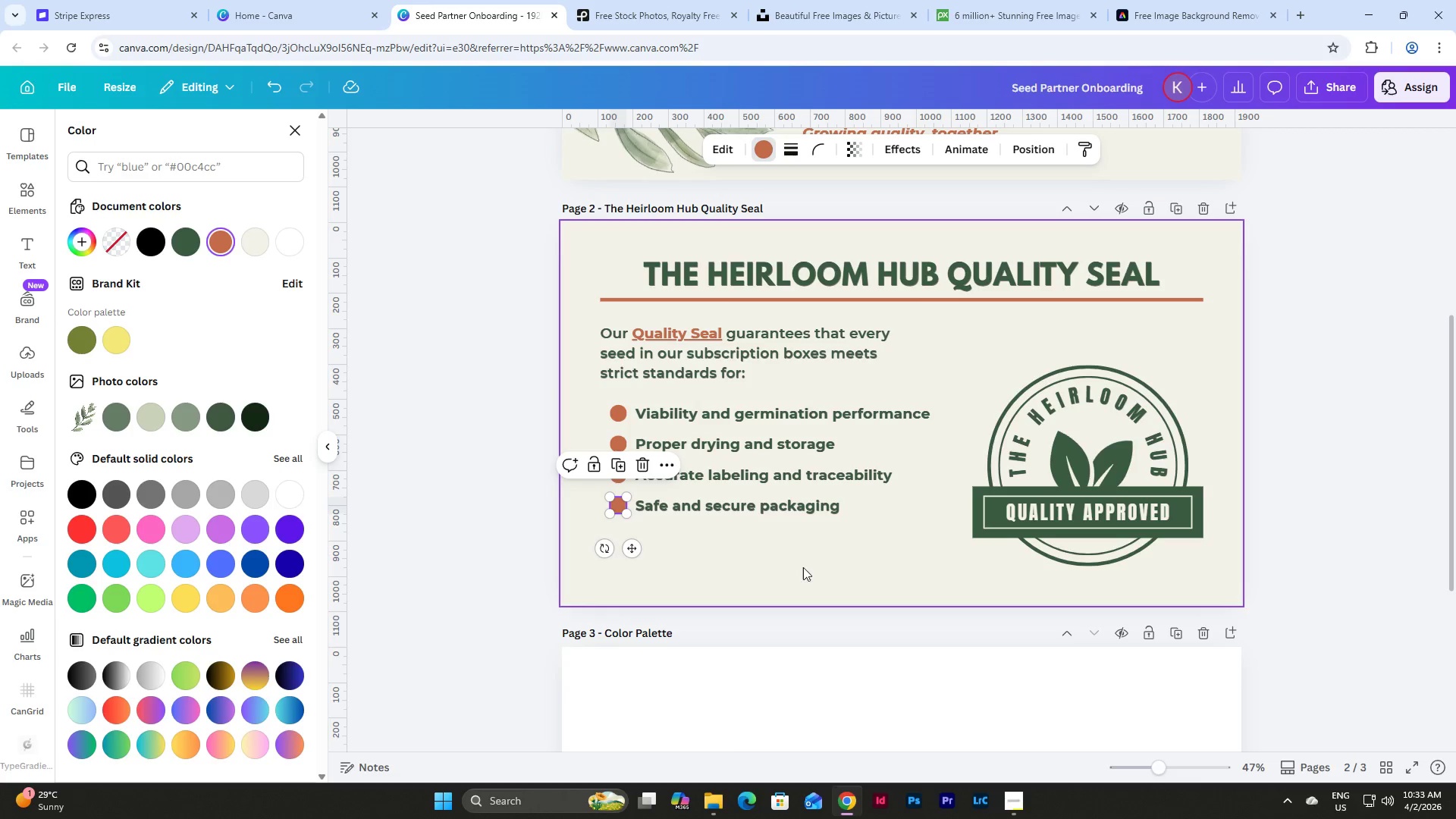 
left_click_drag(start_coordinate=[921, 570], to_coordinate=[635, 405])
 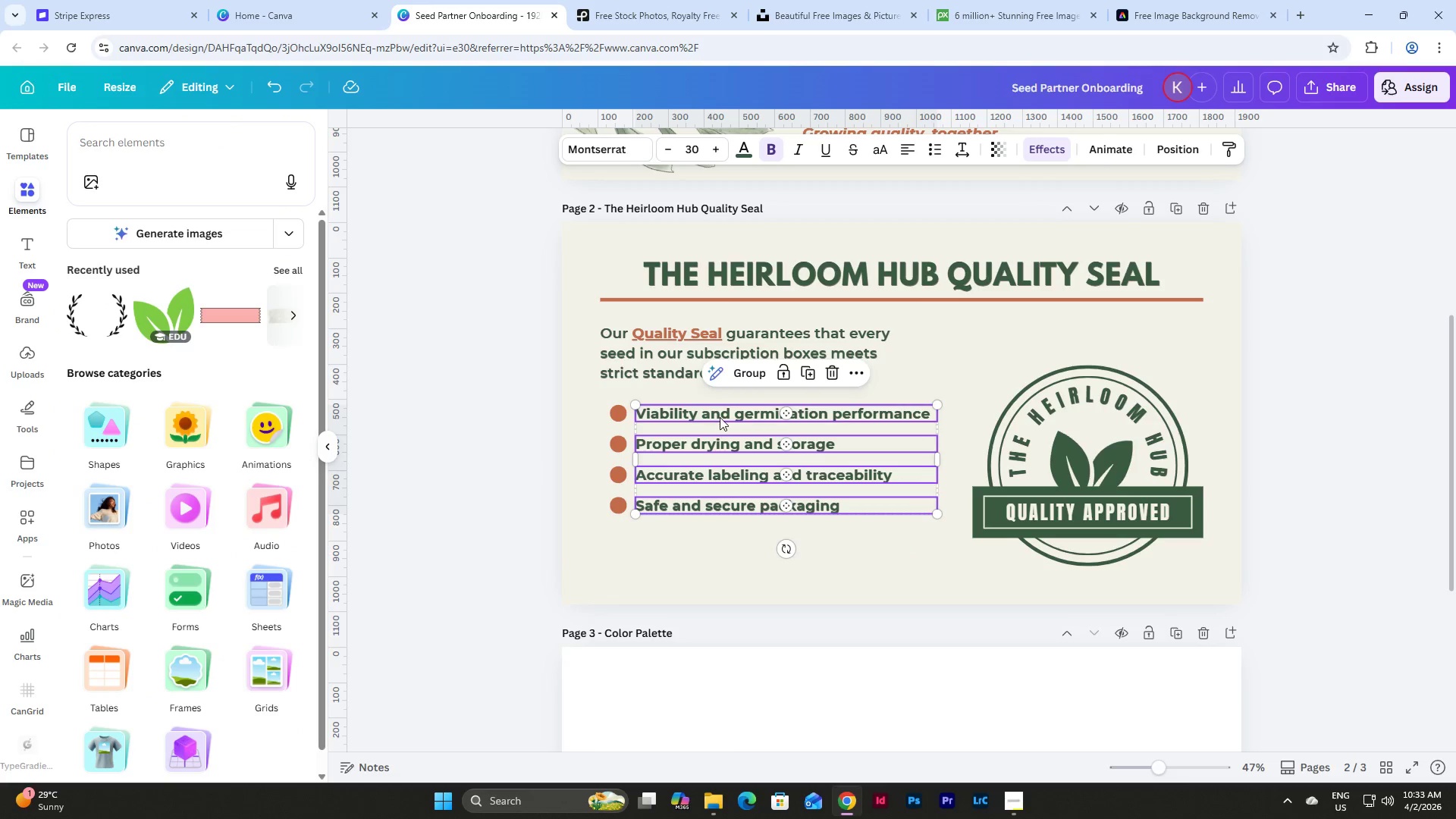 
left_click_drag(start_coordinate=[720, 416], to_coordinate=[726, 416])
 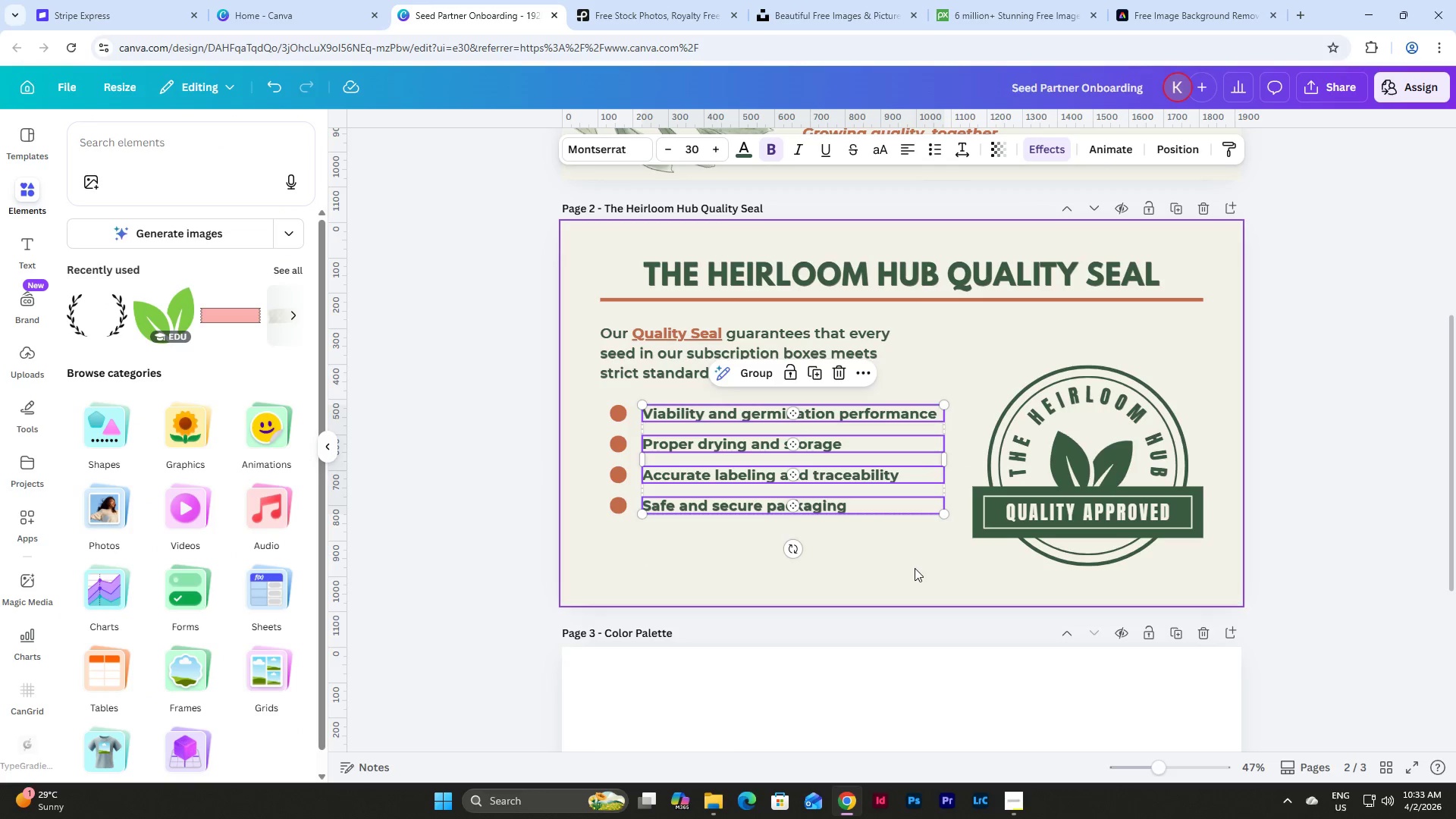 
left_click([903, 544])
 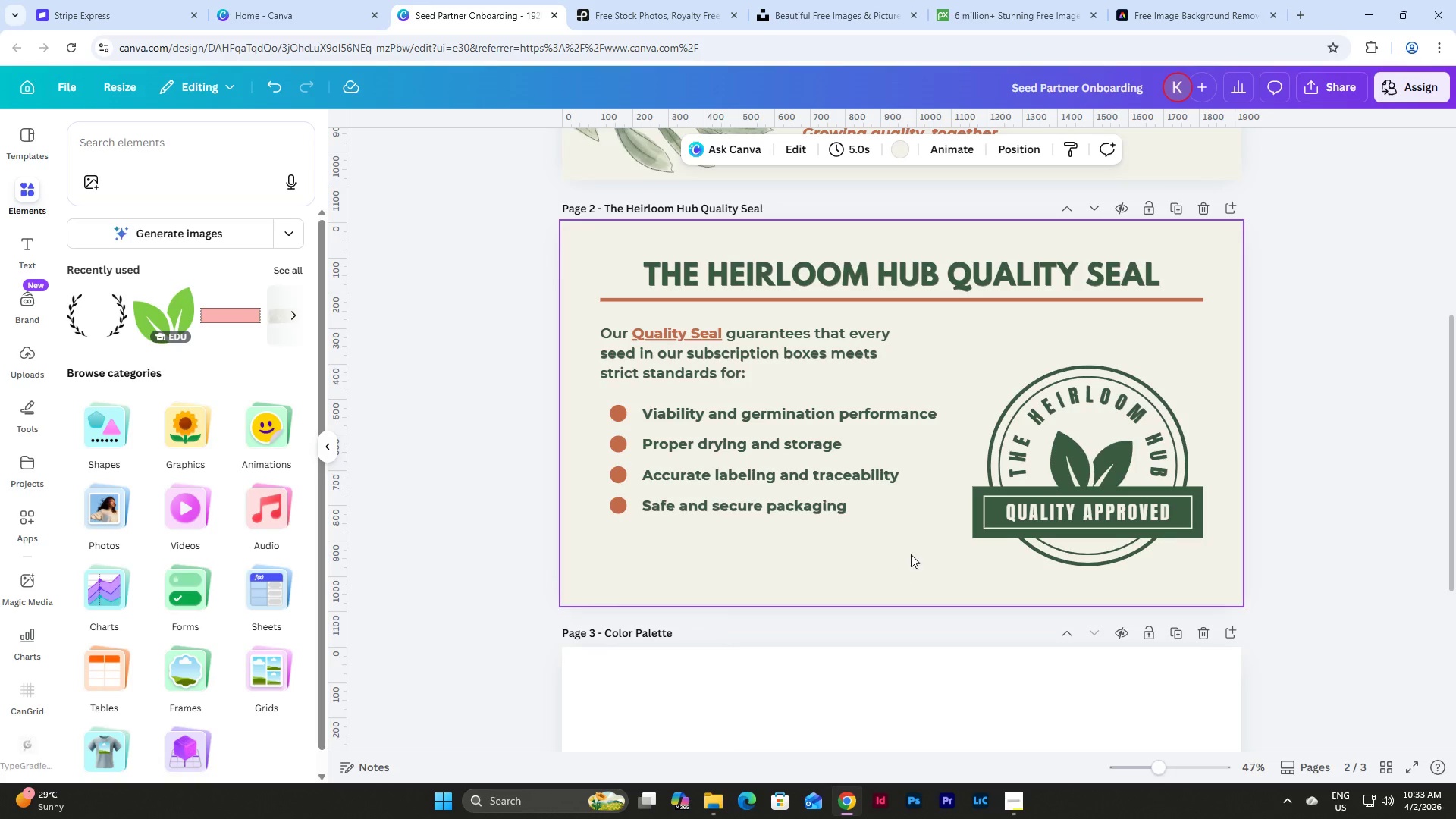 
left_click_drag(start_coordinate=[912, 550], to_coordinate=[602, 400])
 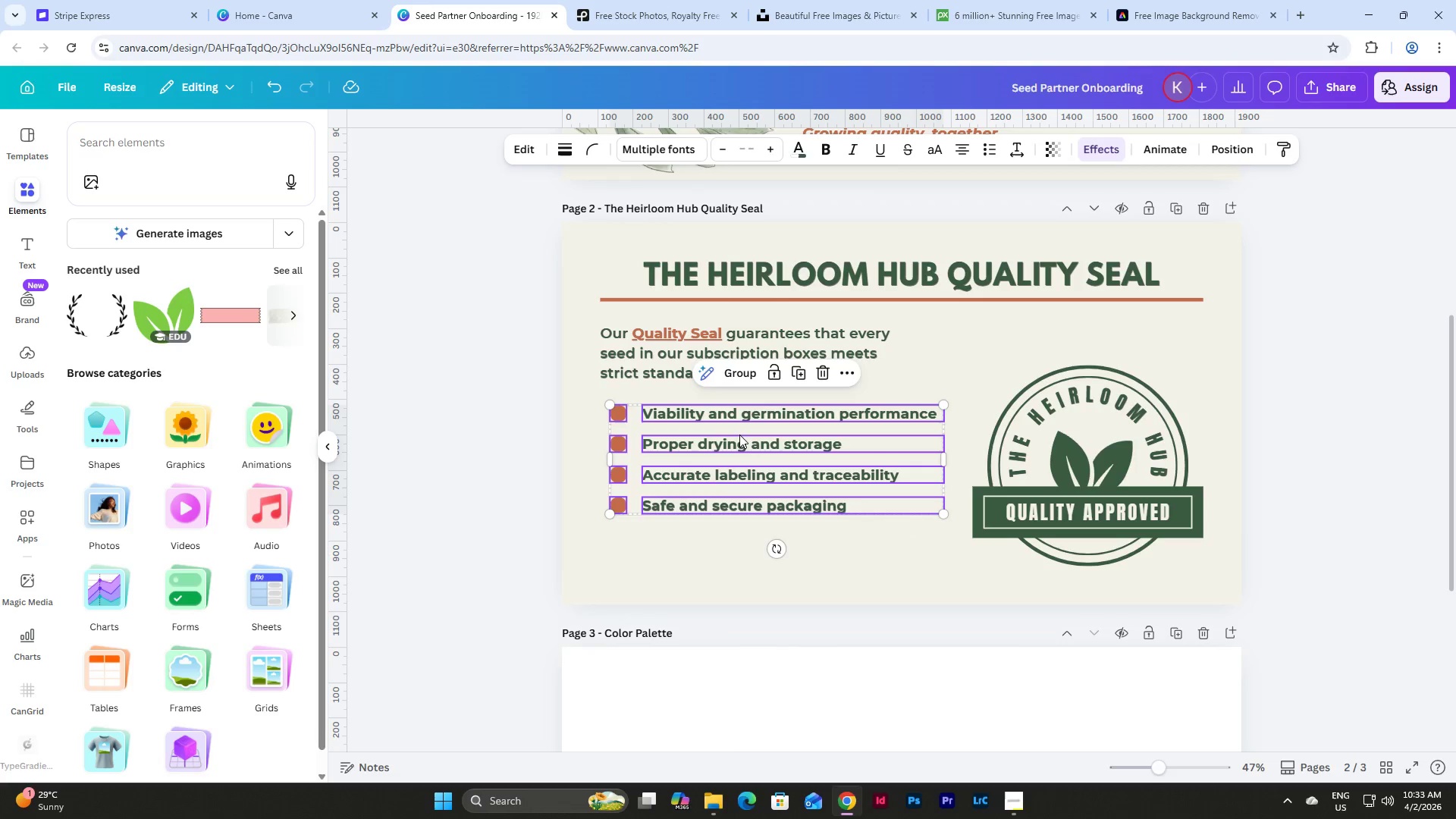 
left_click_drag(start_coordinate=[739, 435], to_coordinate=[746, 435])
 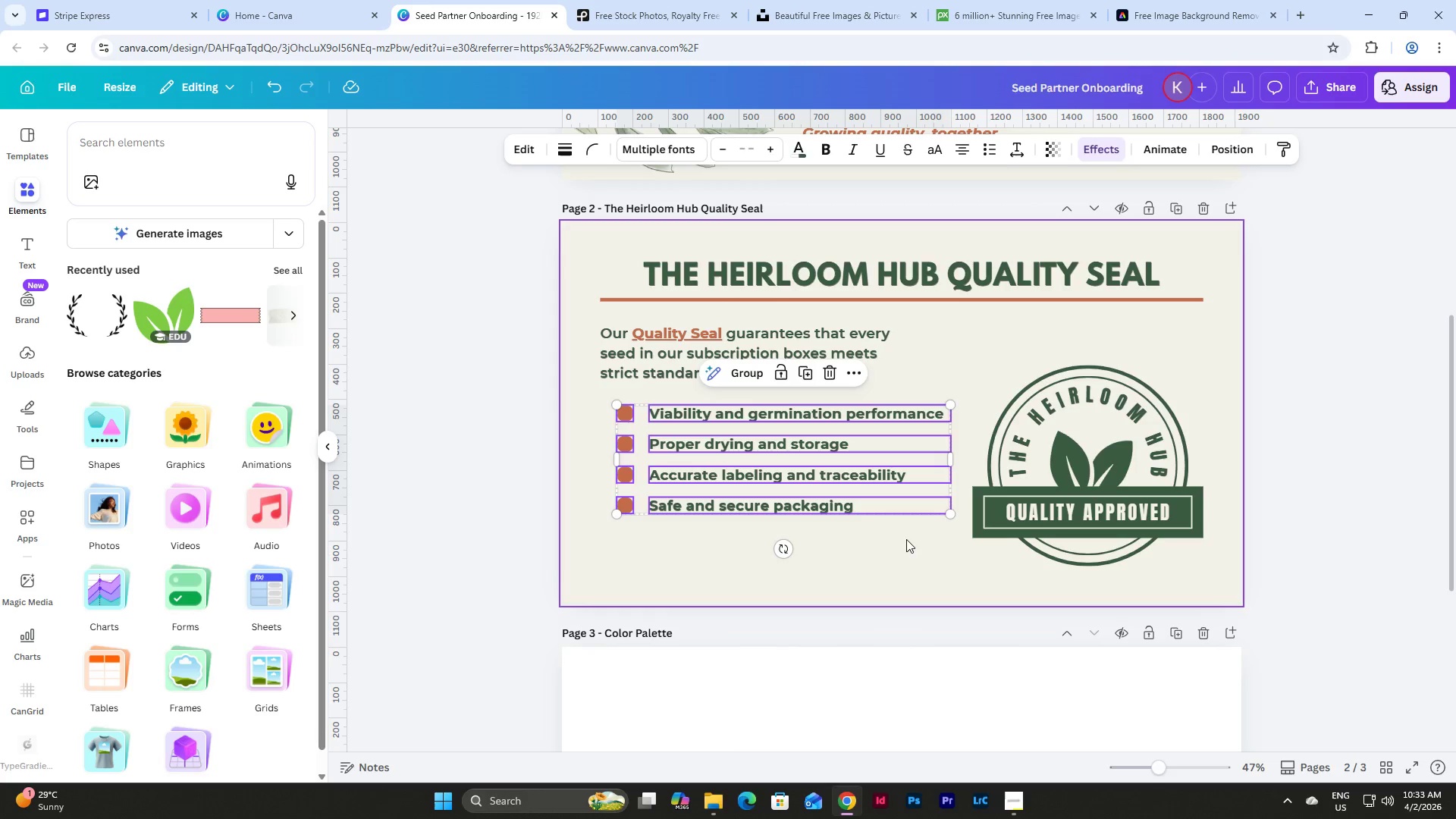 
left_click([906, 538])
 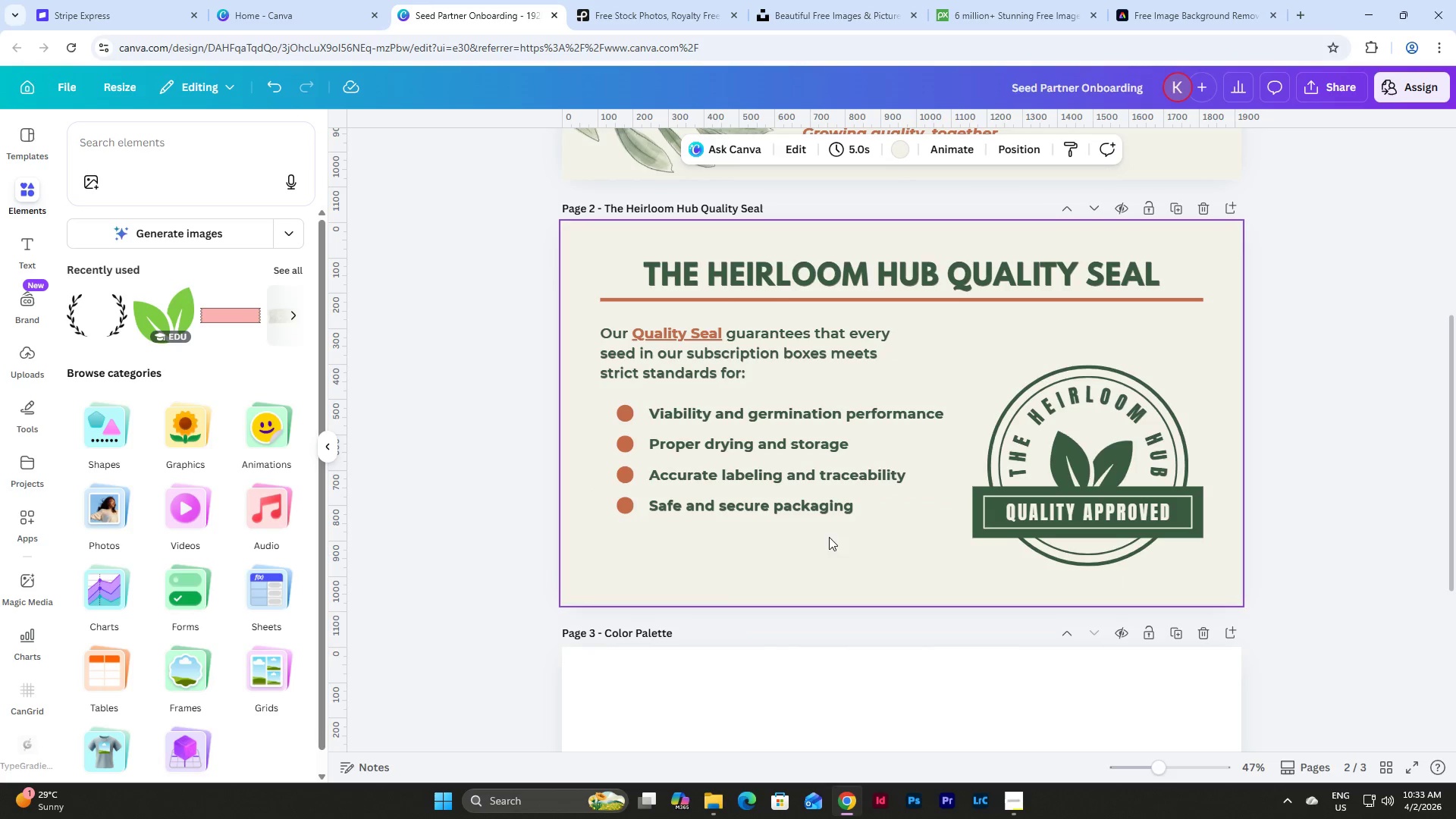 
wait(6.73)
 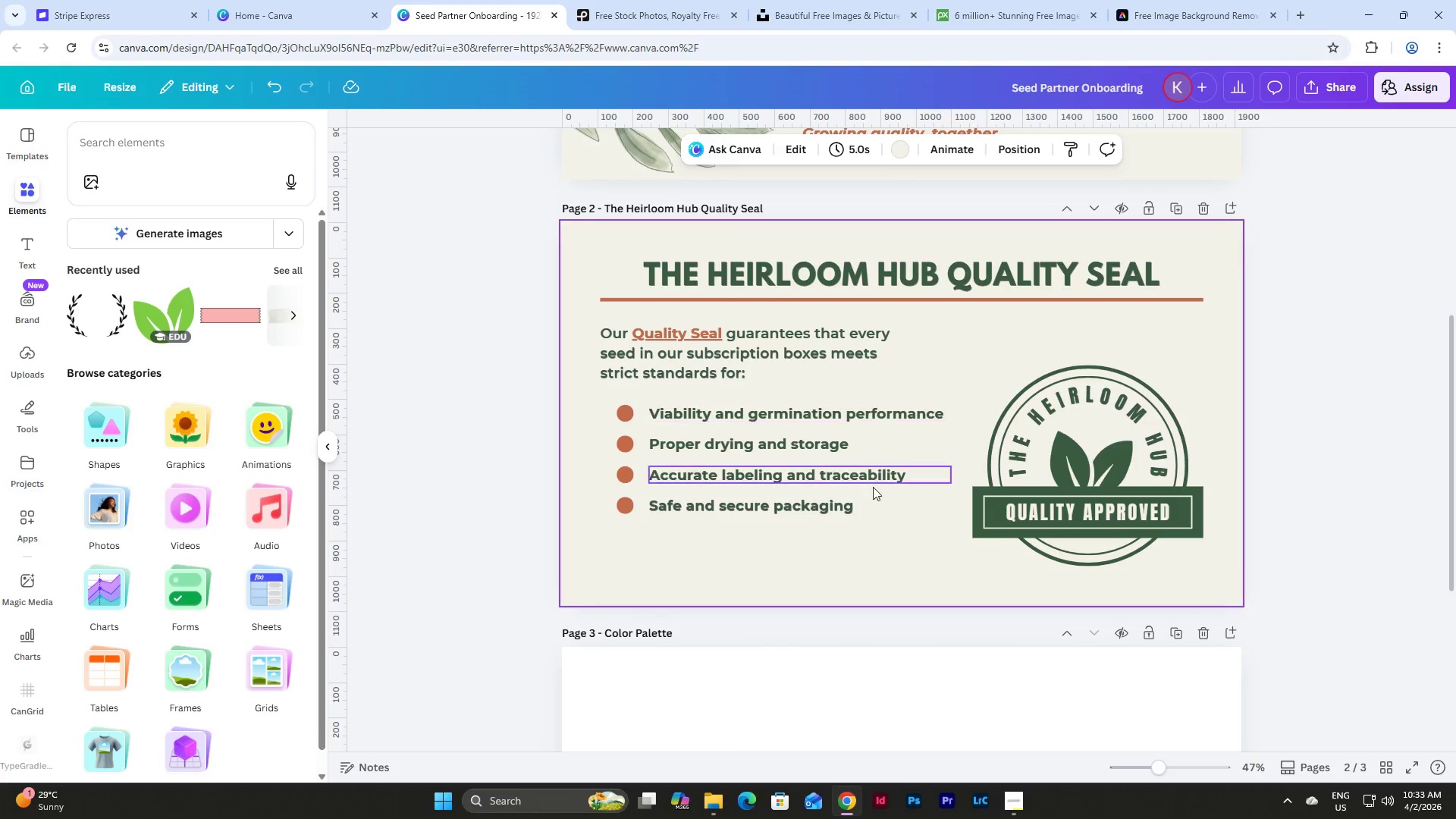 
left_click([1385, 766])
 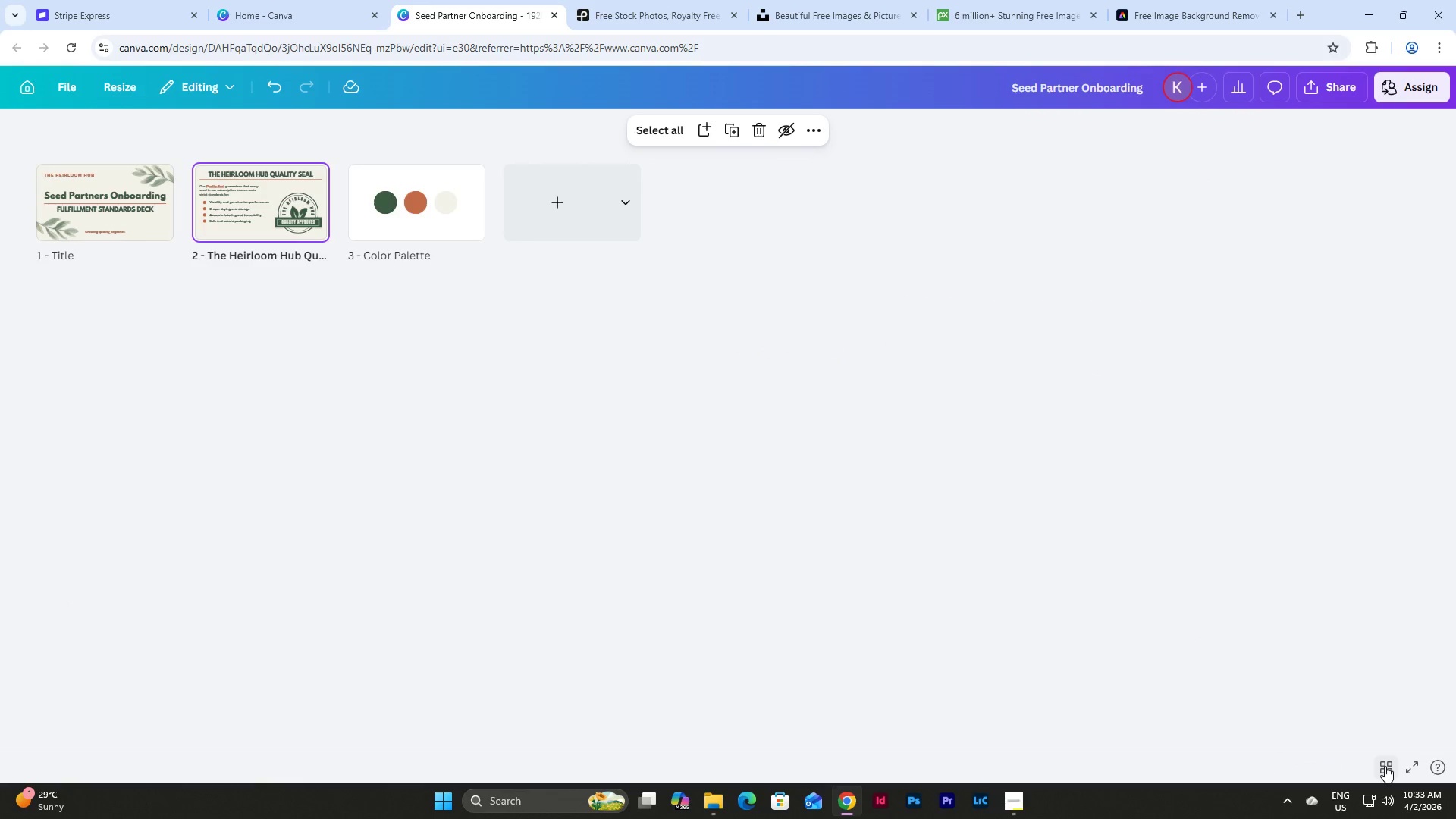 
left_click([1385, 766])
 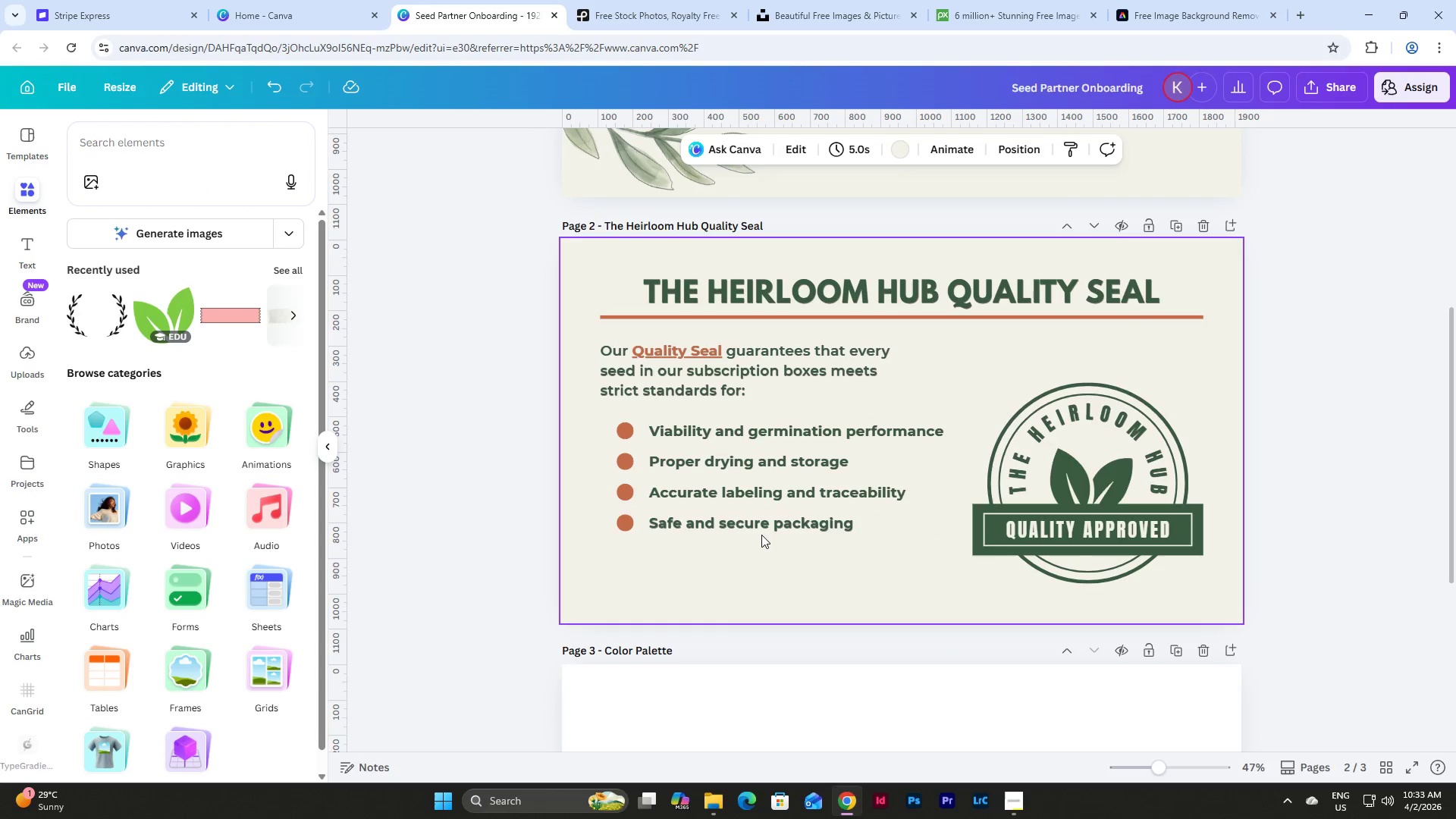 
left_click([760, 529])
 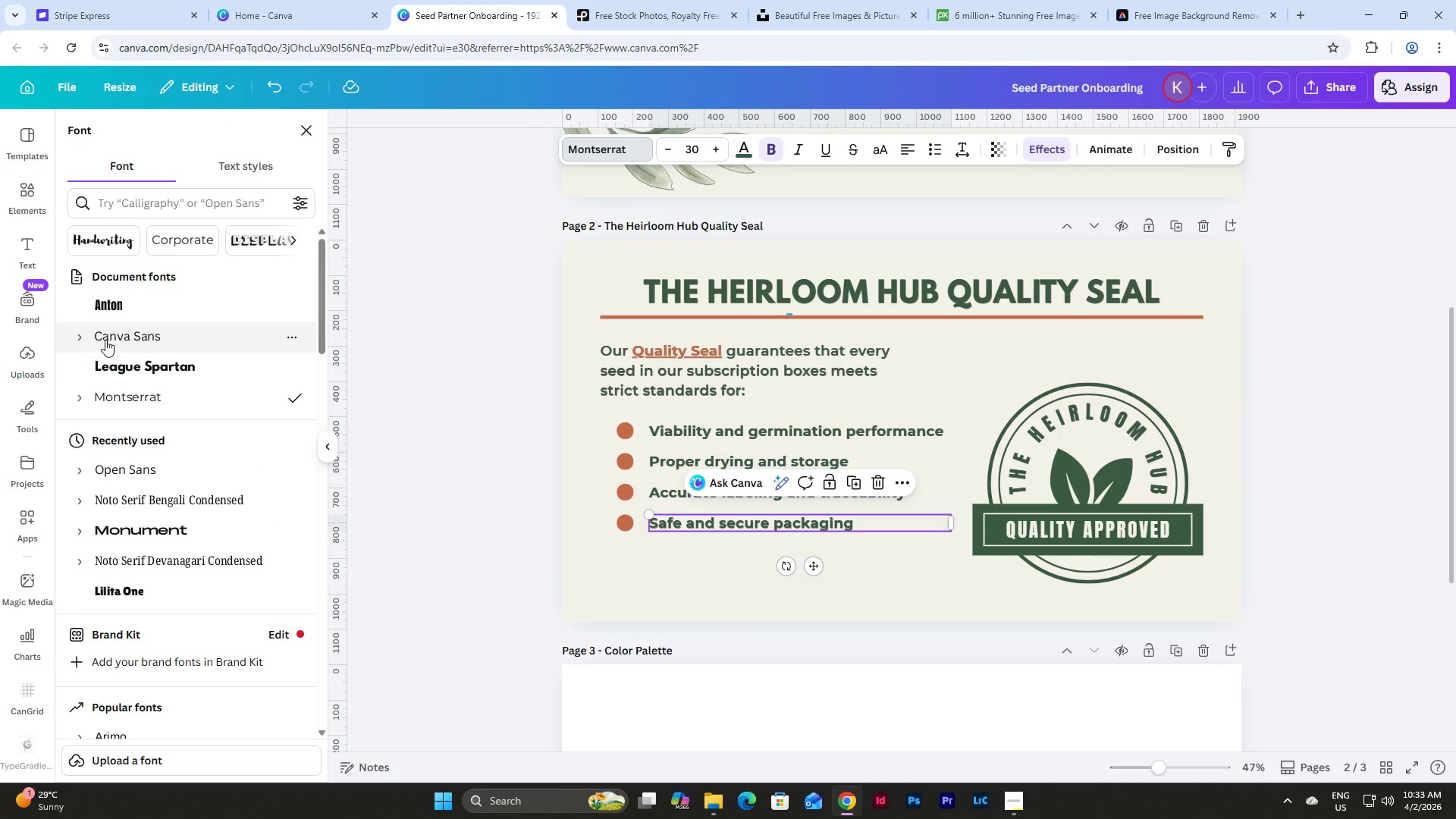 
left_click([71, 397])
 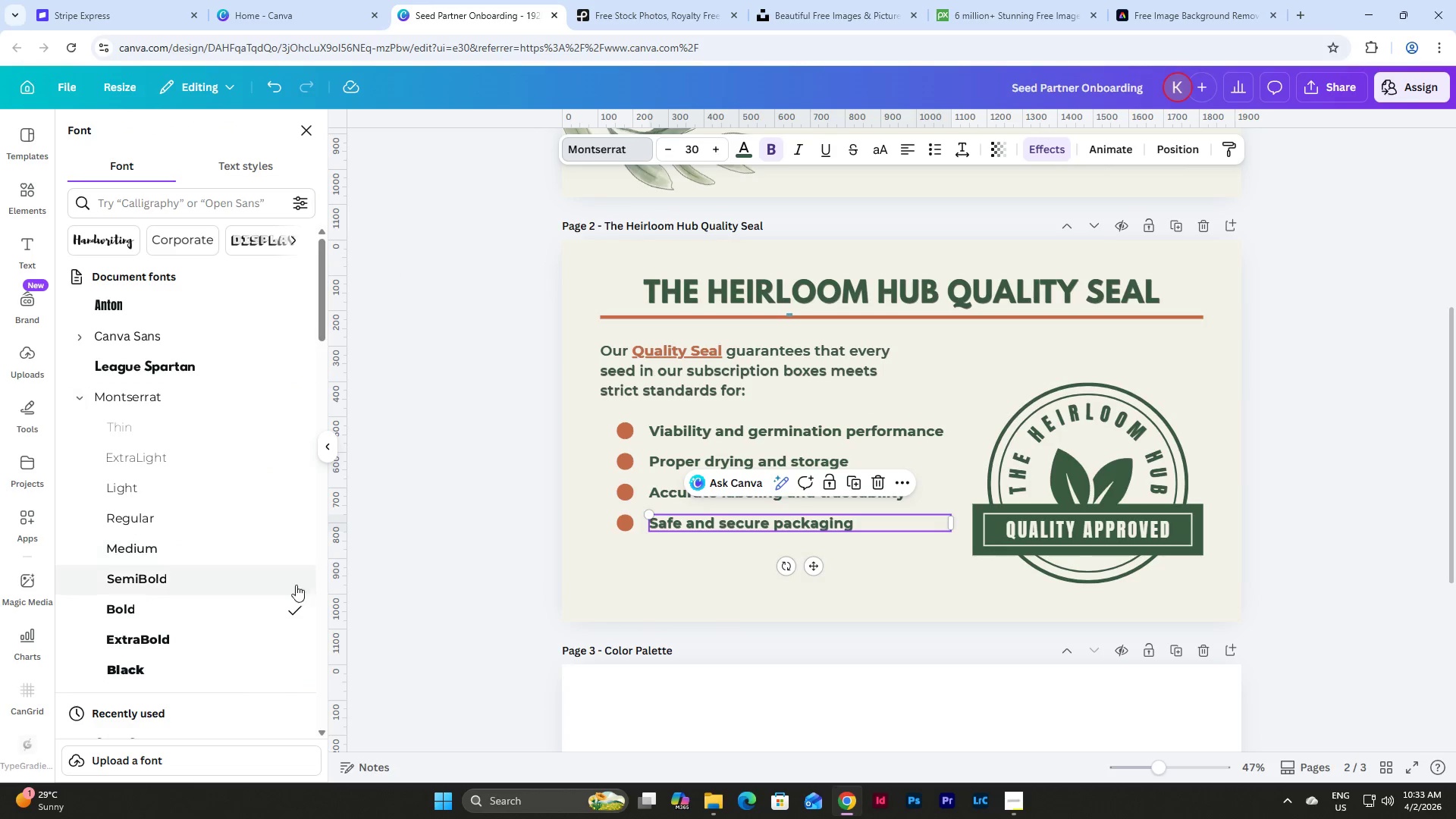 
left_click([269, 577])
 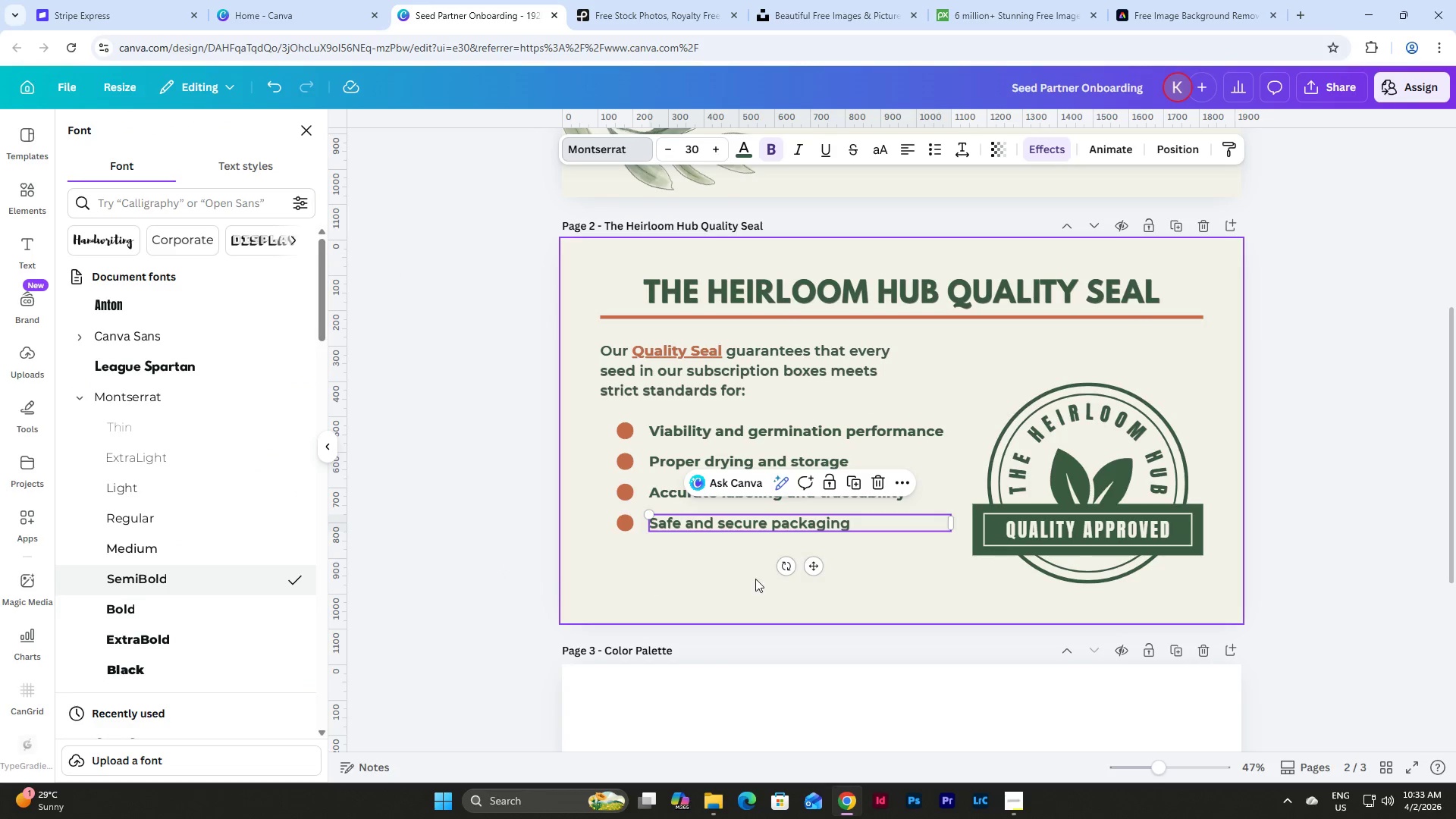 
left_click([744, 574])
 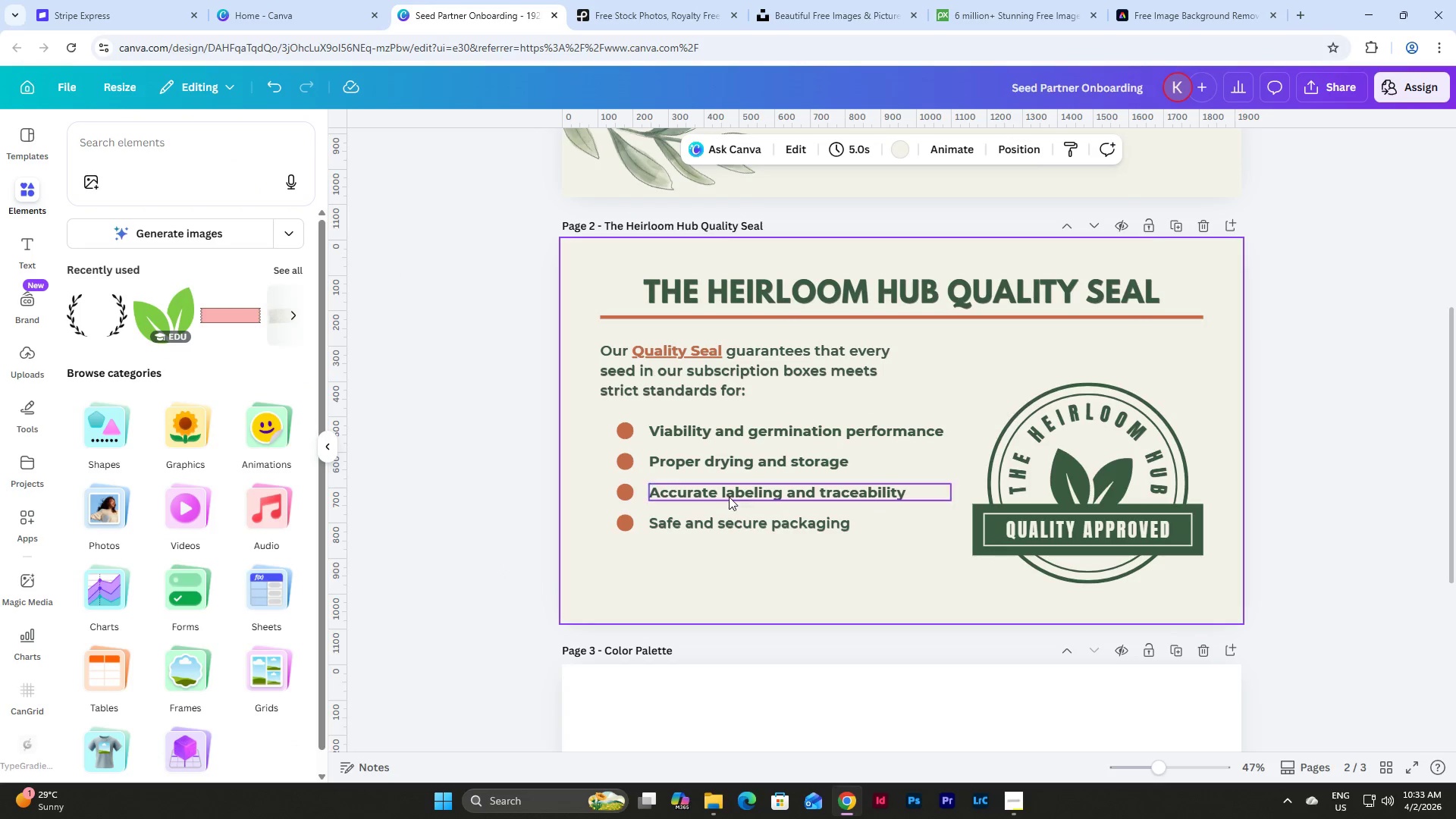 
left_click([729, 494])
 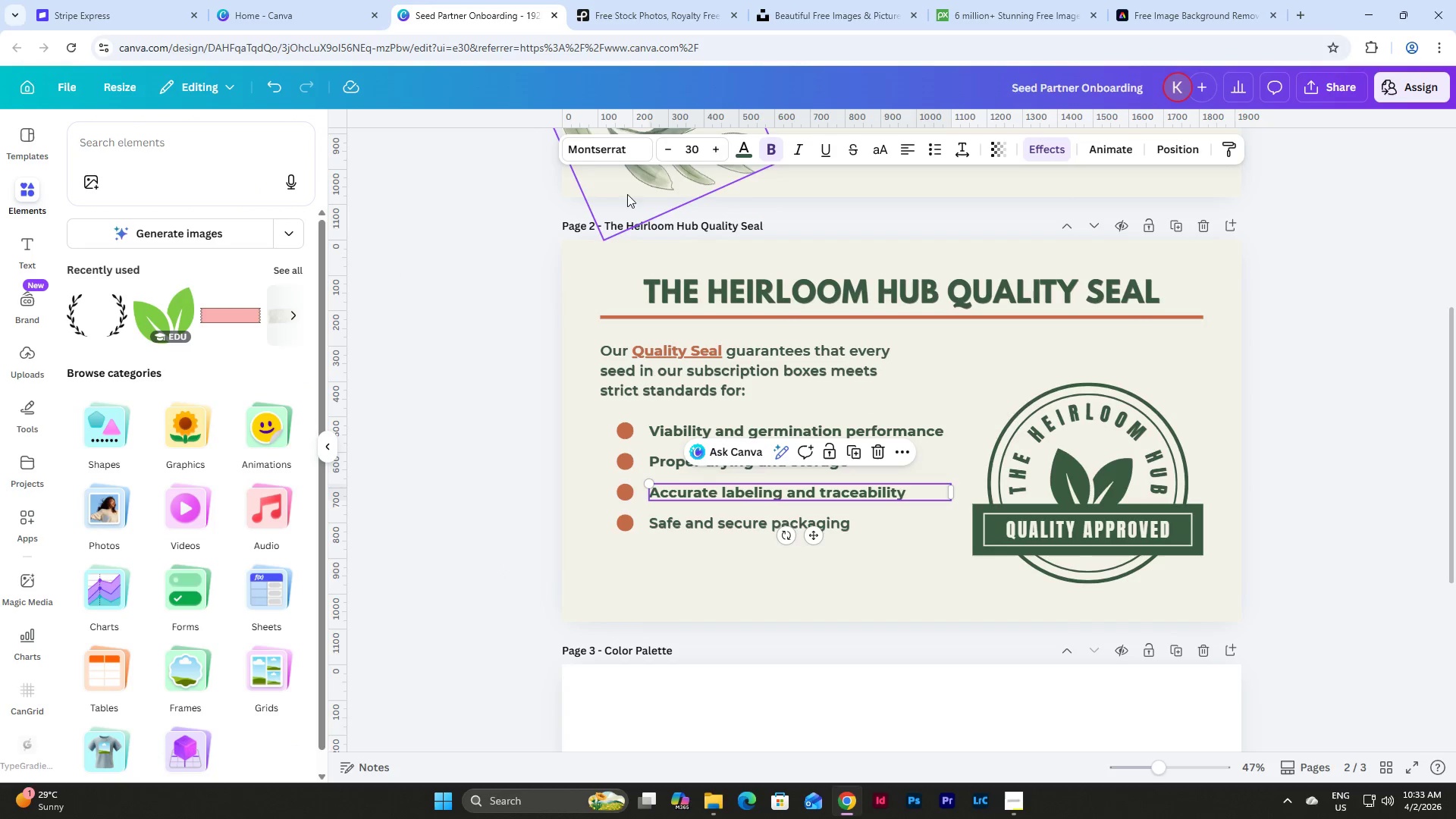 
left_click([589, 160])
 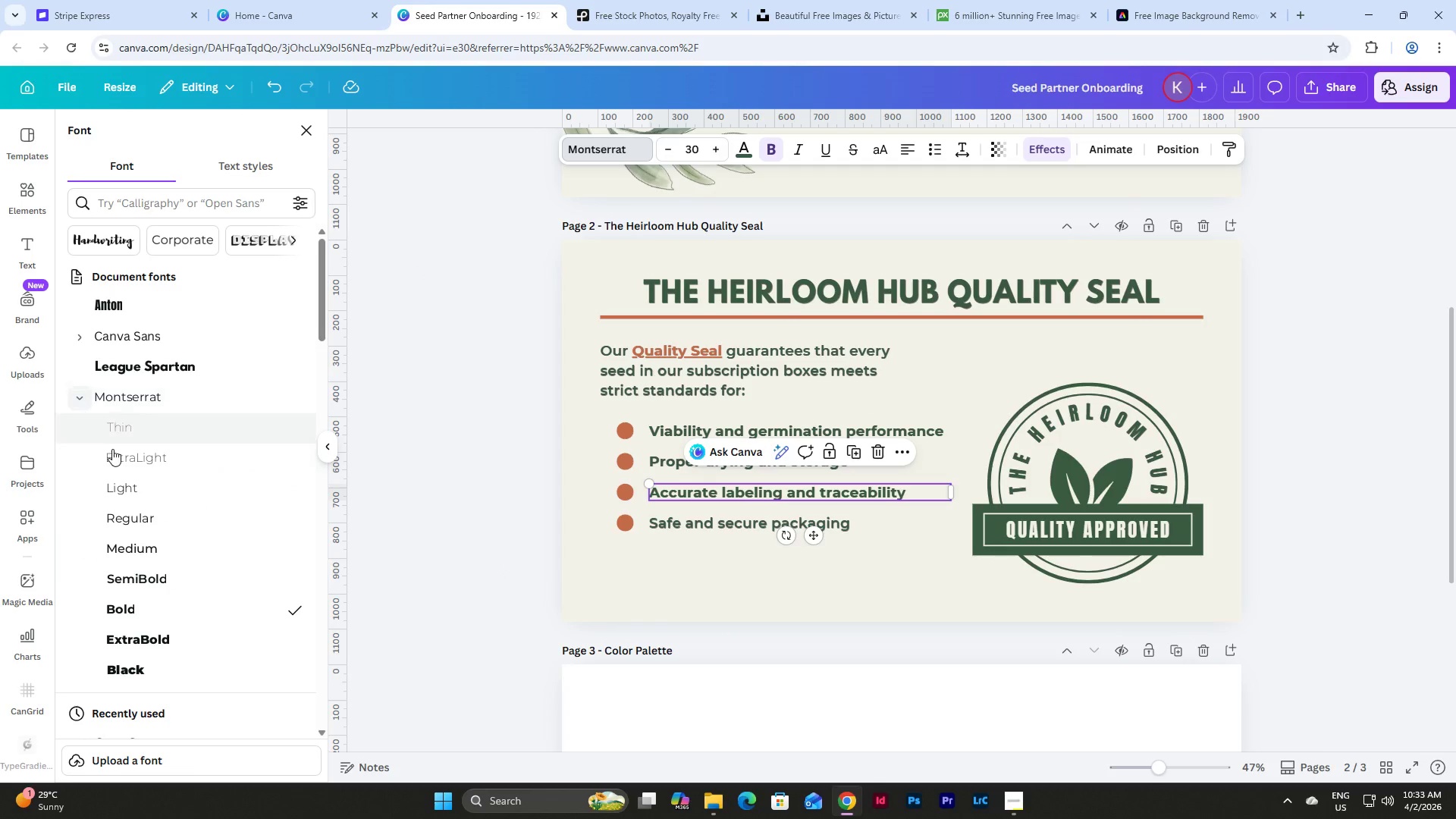 
left_click([187, 576])
 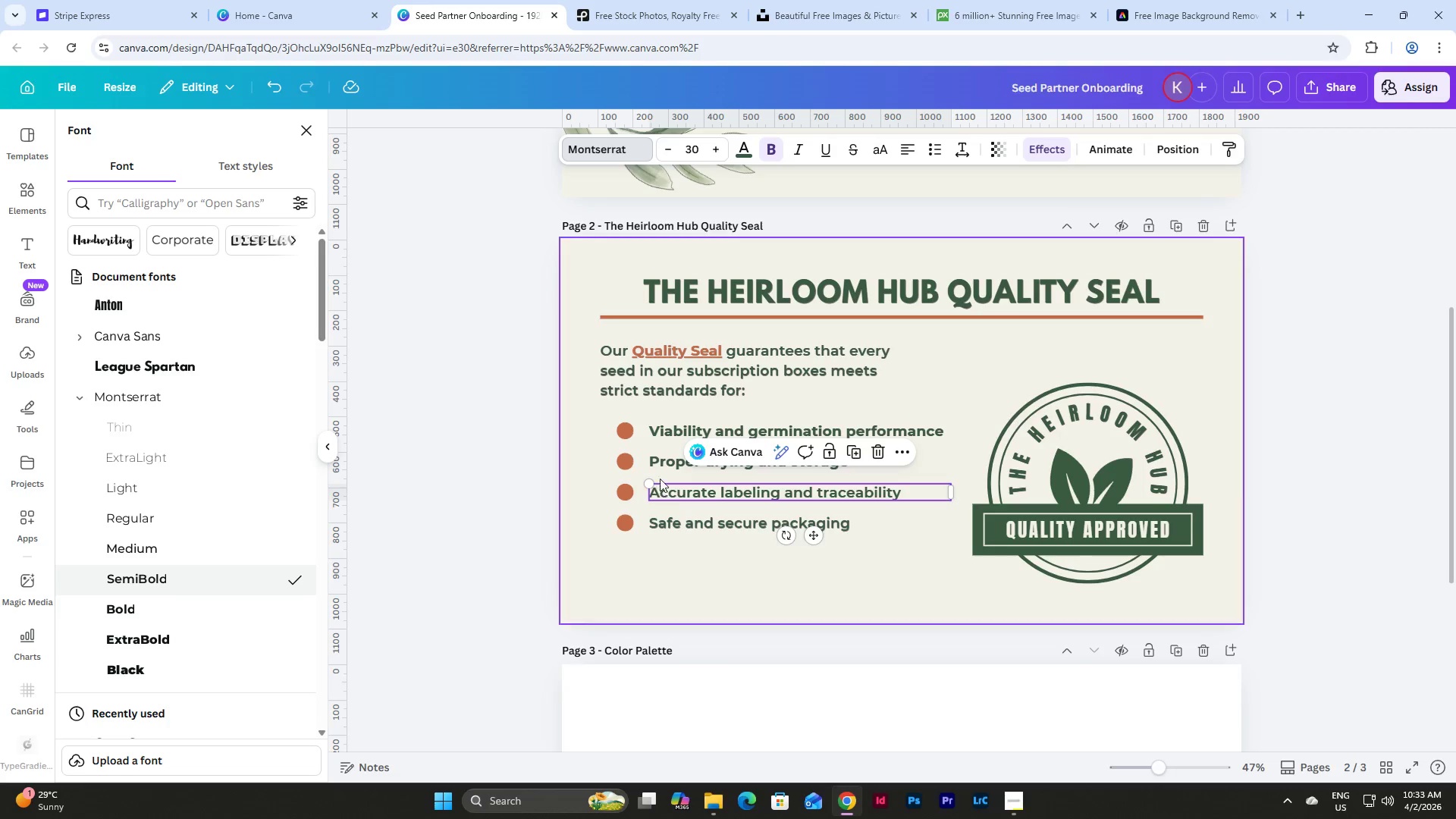 
left_click([661, 456])
 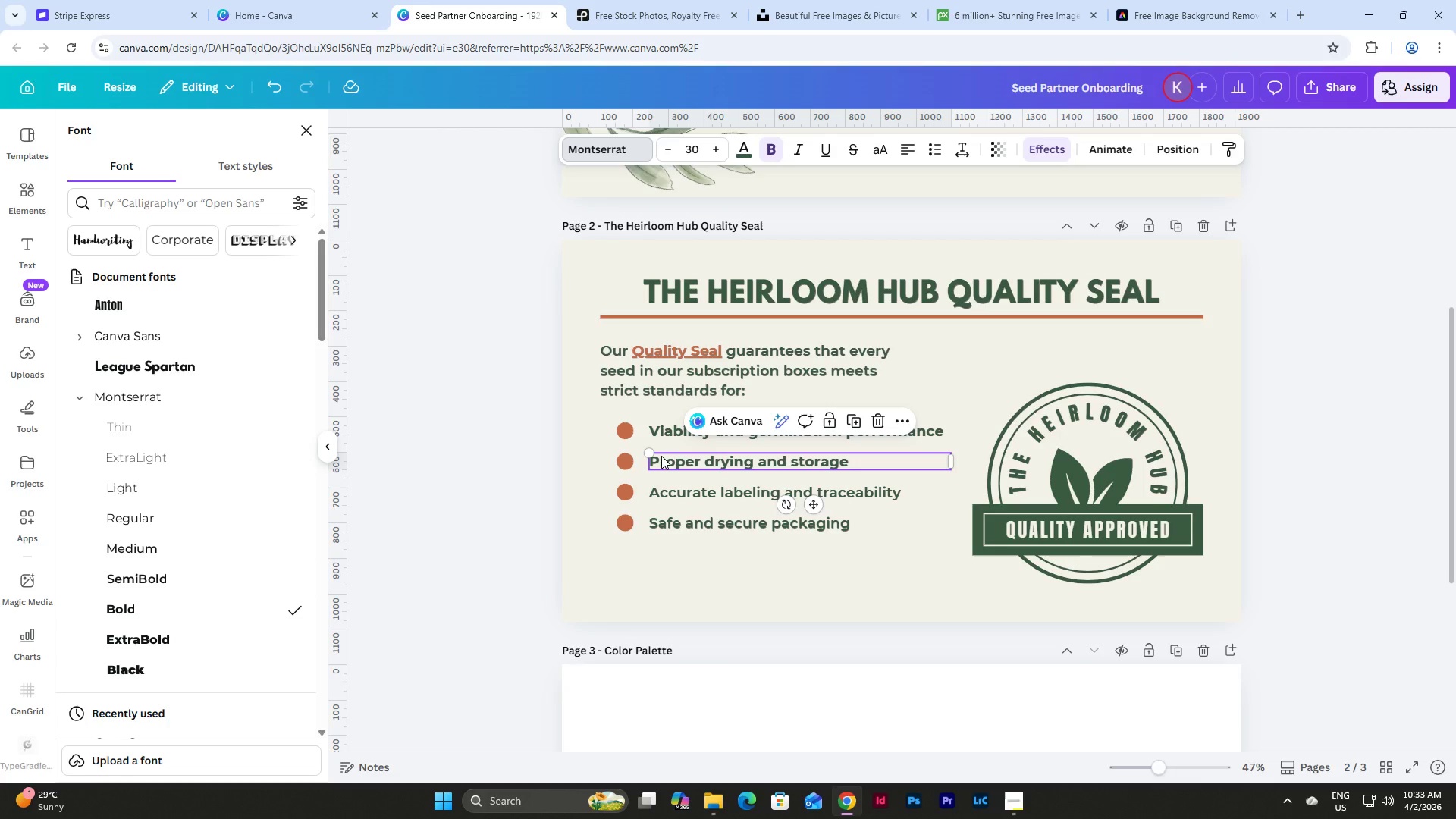 
key(Control+Z)
 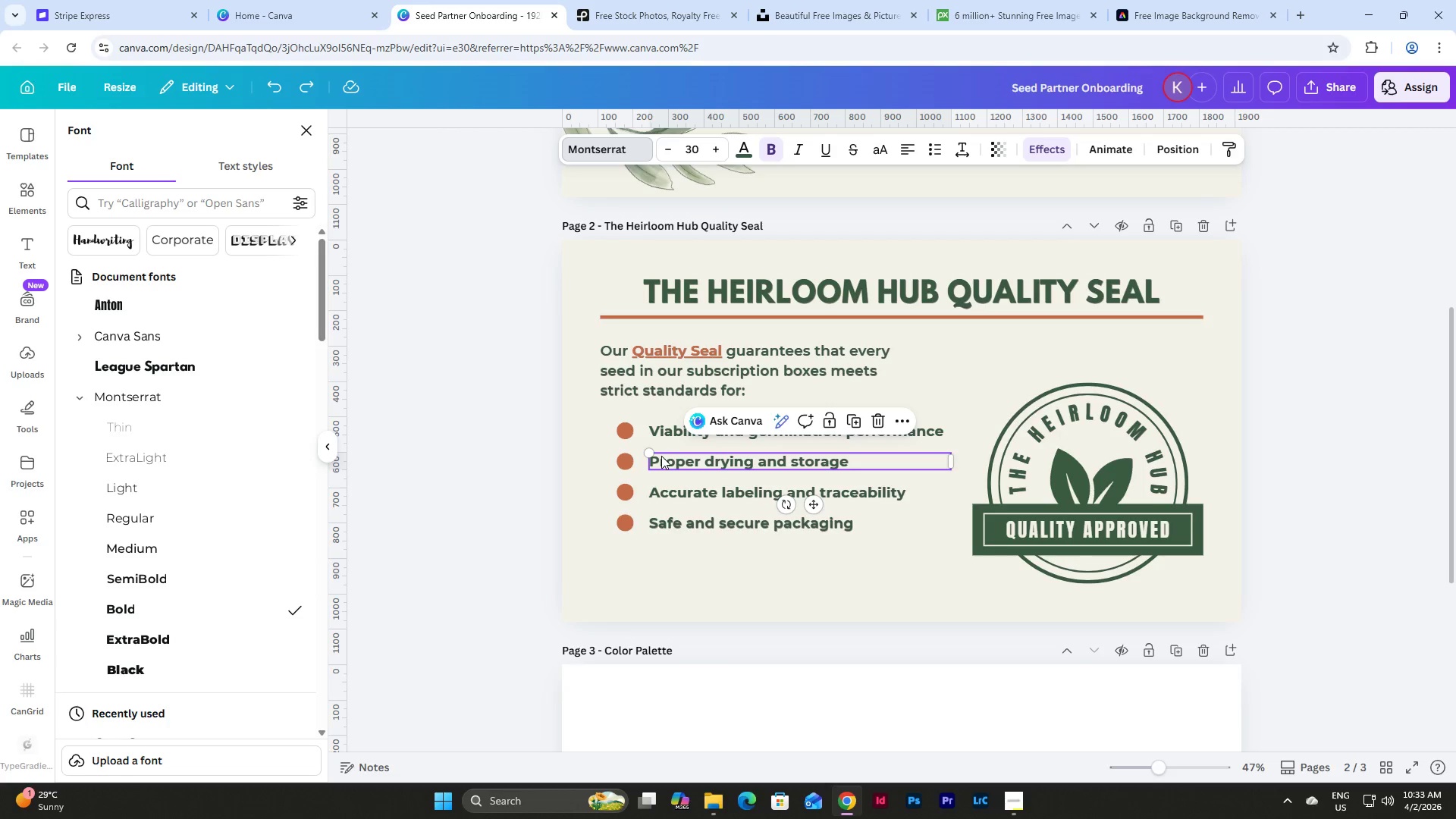 
key(Control+Z)
 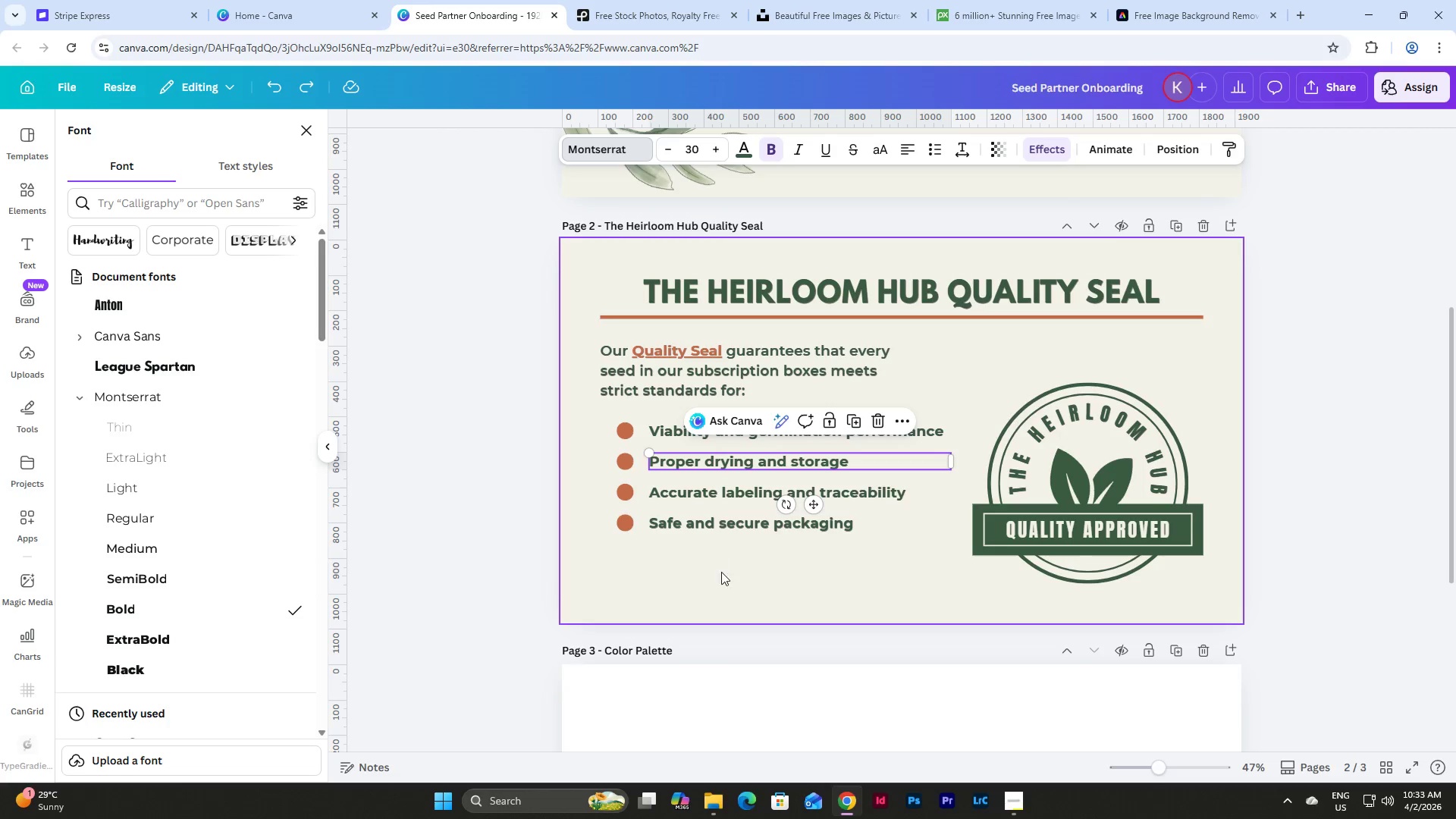 
left_click([721, 576])
 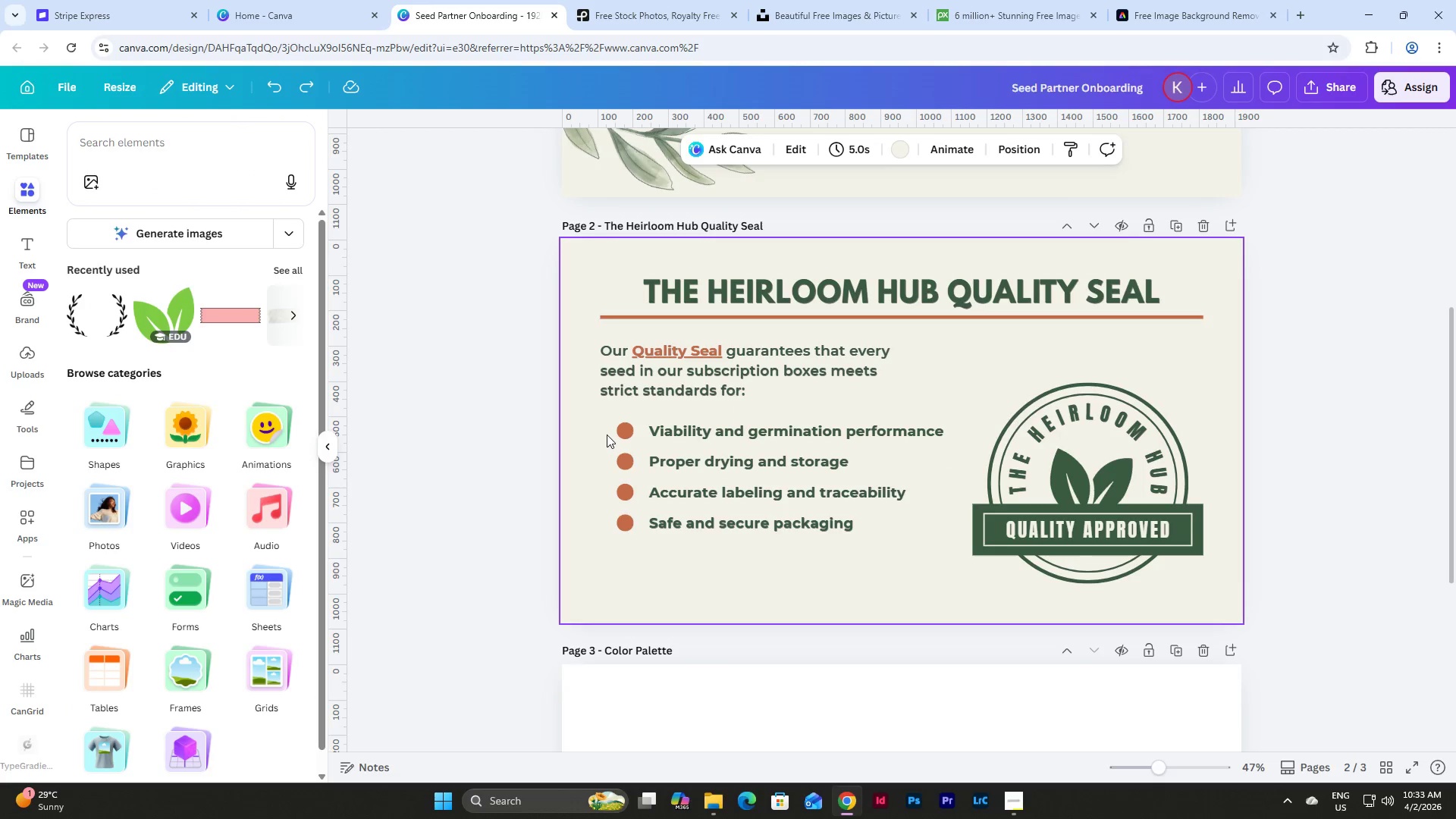 
left_click([620, 435])
 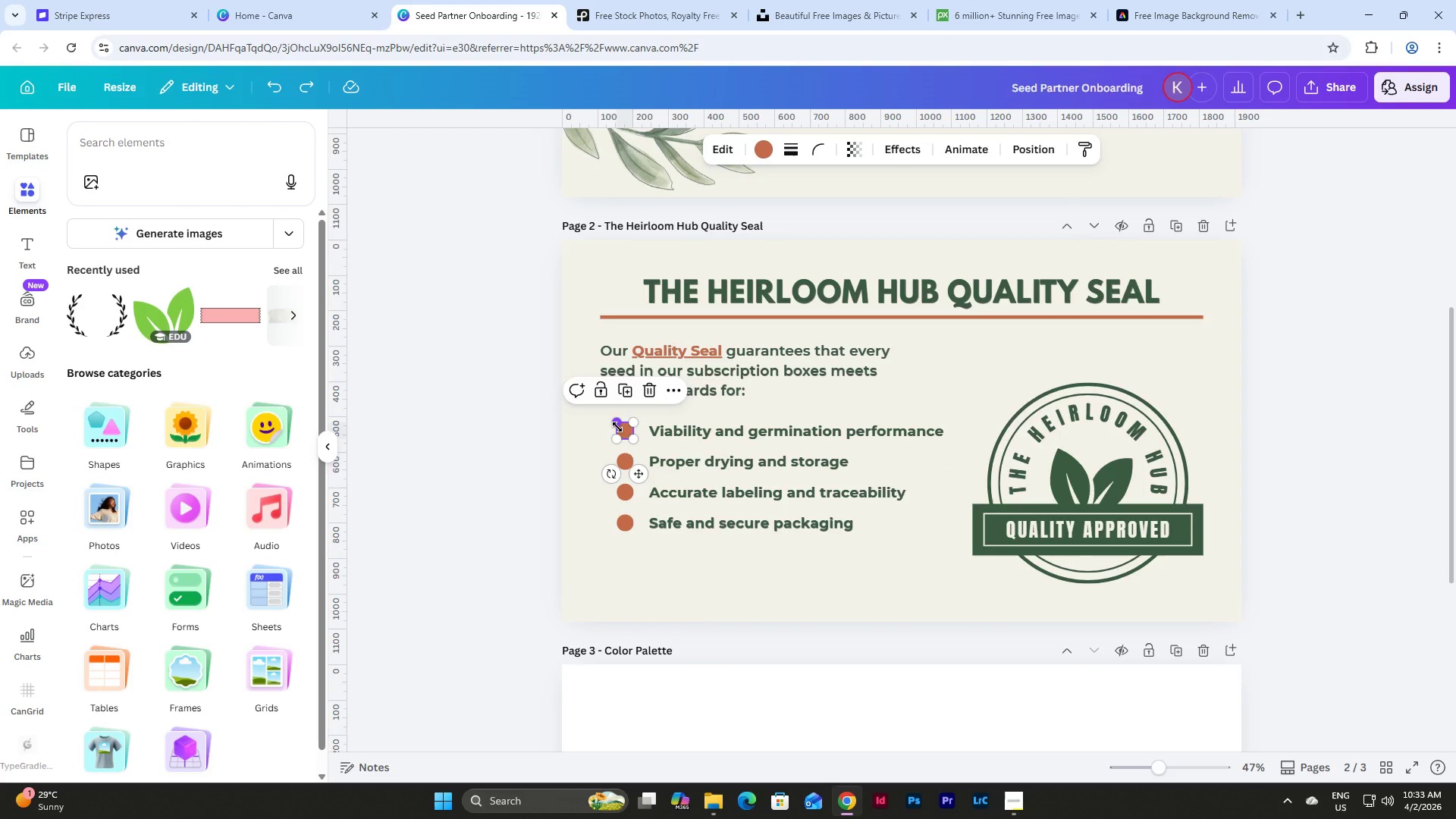 
left_click_drag(start_coordinate=[617, 427], to_coordinate=[624, 431])
 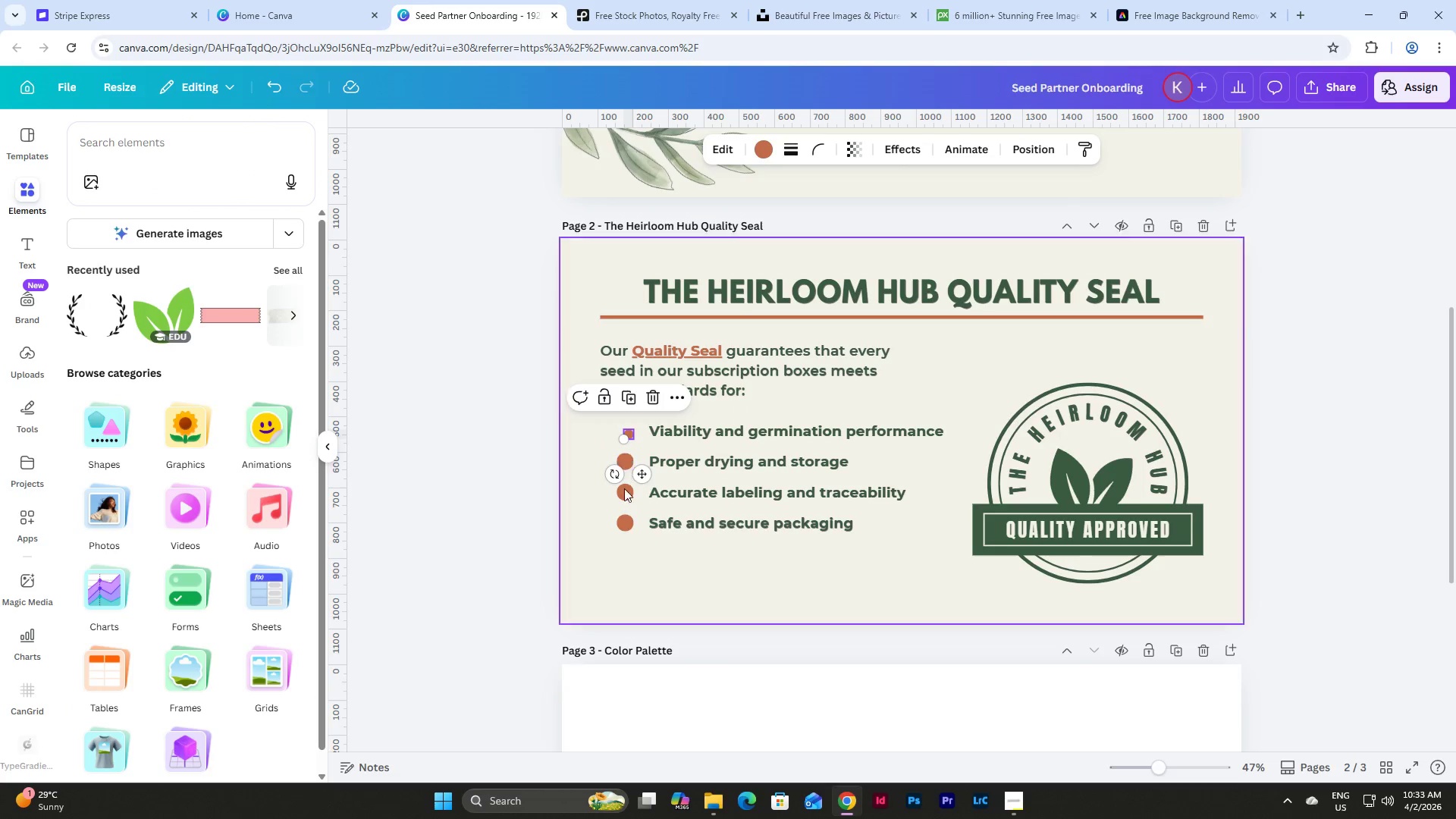 
left_click([610, 559])
 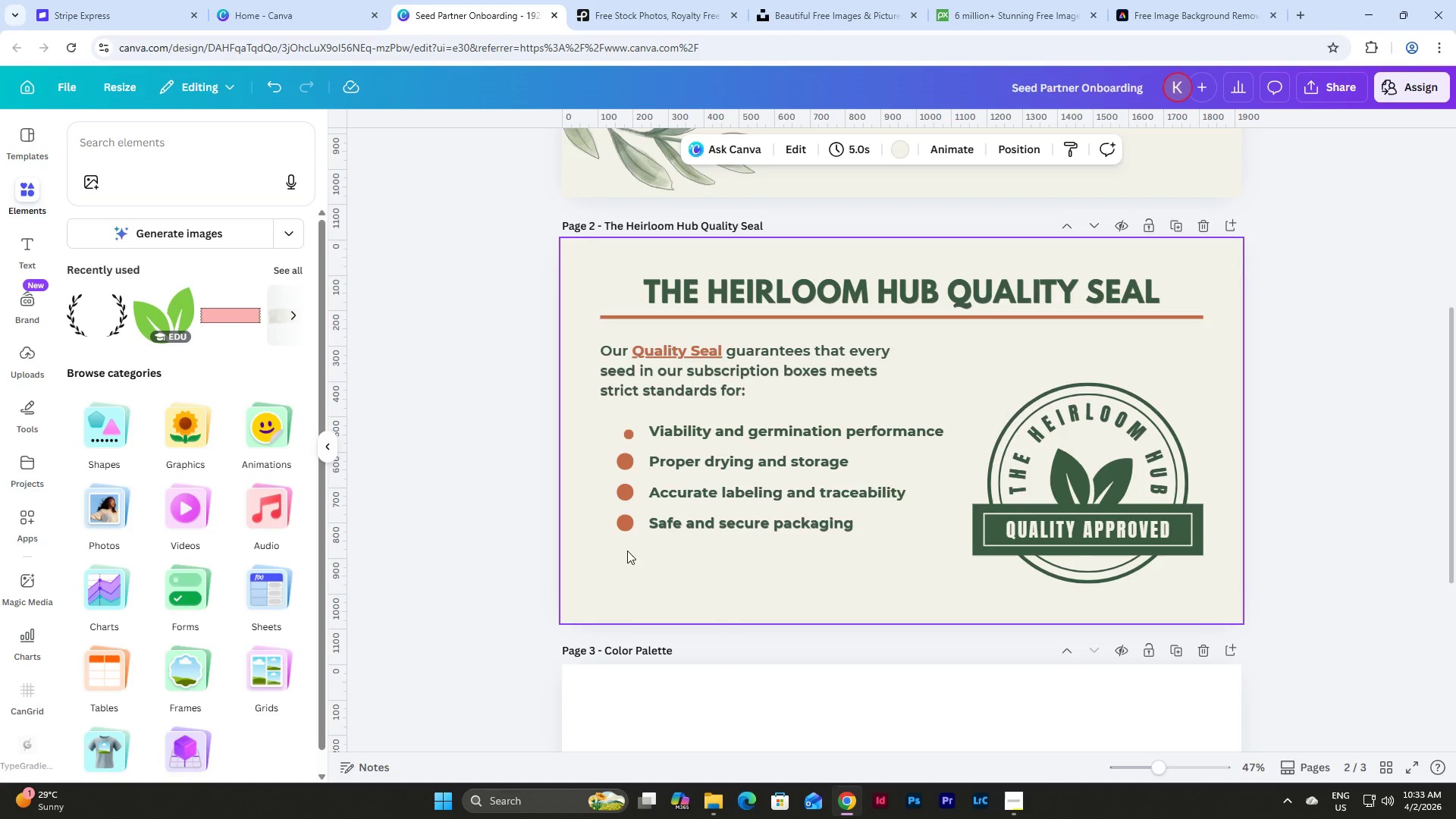 
left_click_drag(start_coordinate=[628, 551], to_coordinate=[603, 456])
 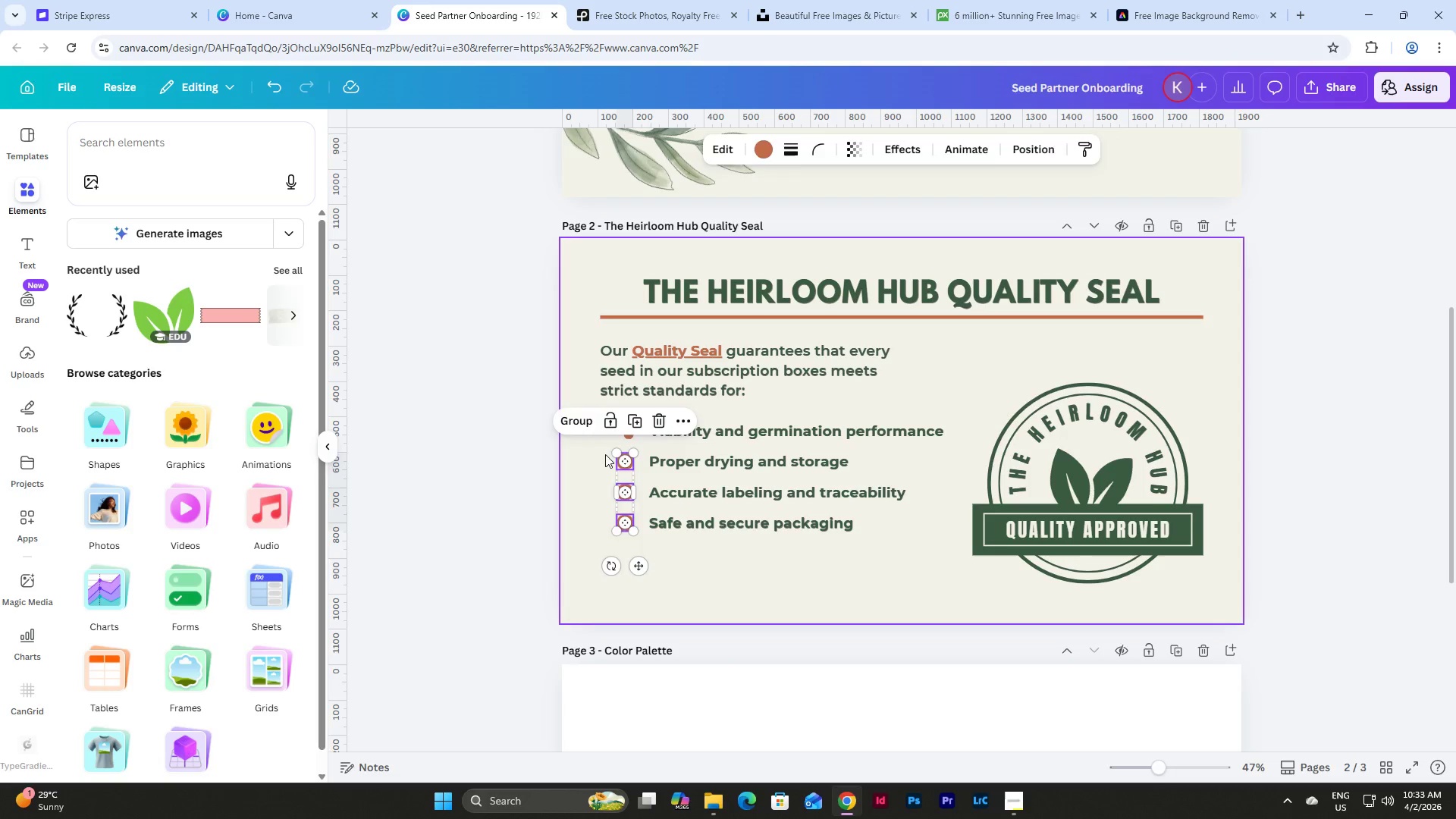 
key(Backspace)
 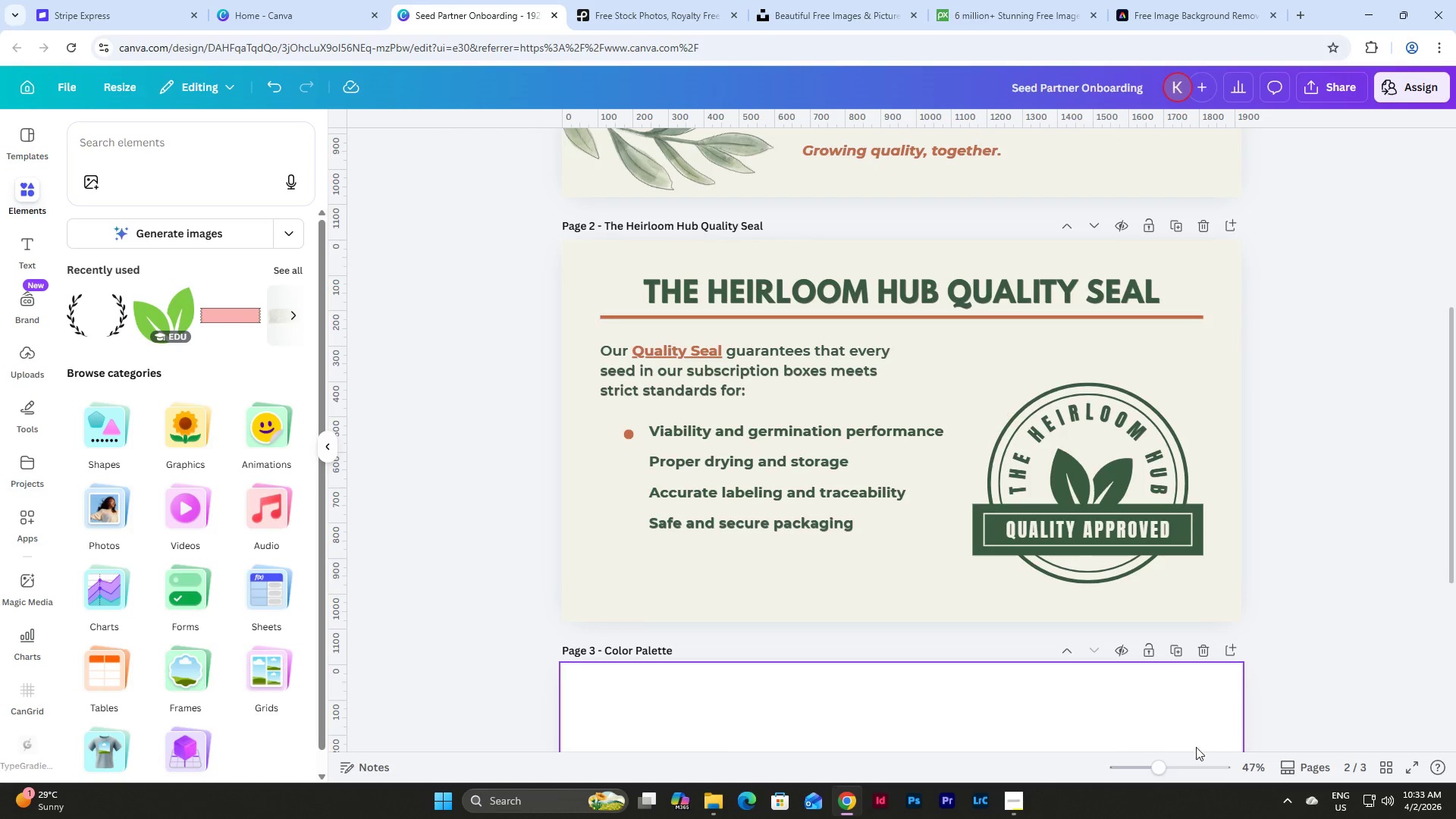 
left_click_drag(start_coordinate=[1152, 769], to_coordinate=[1179, 774])
 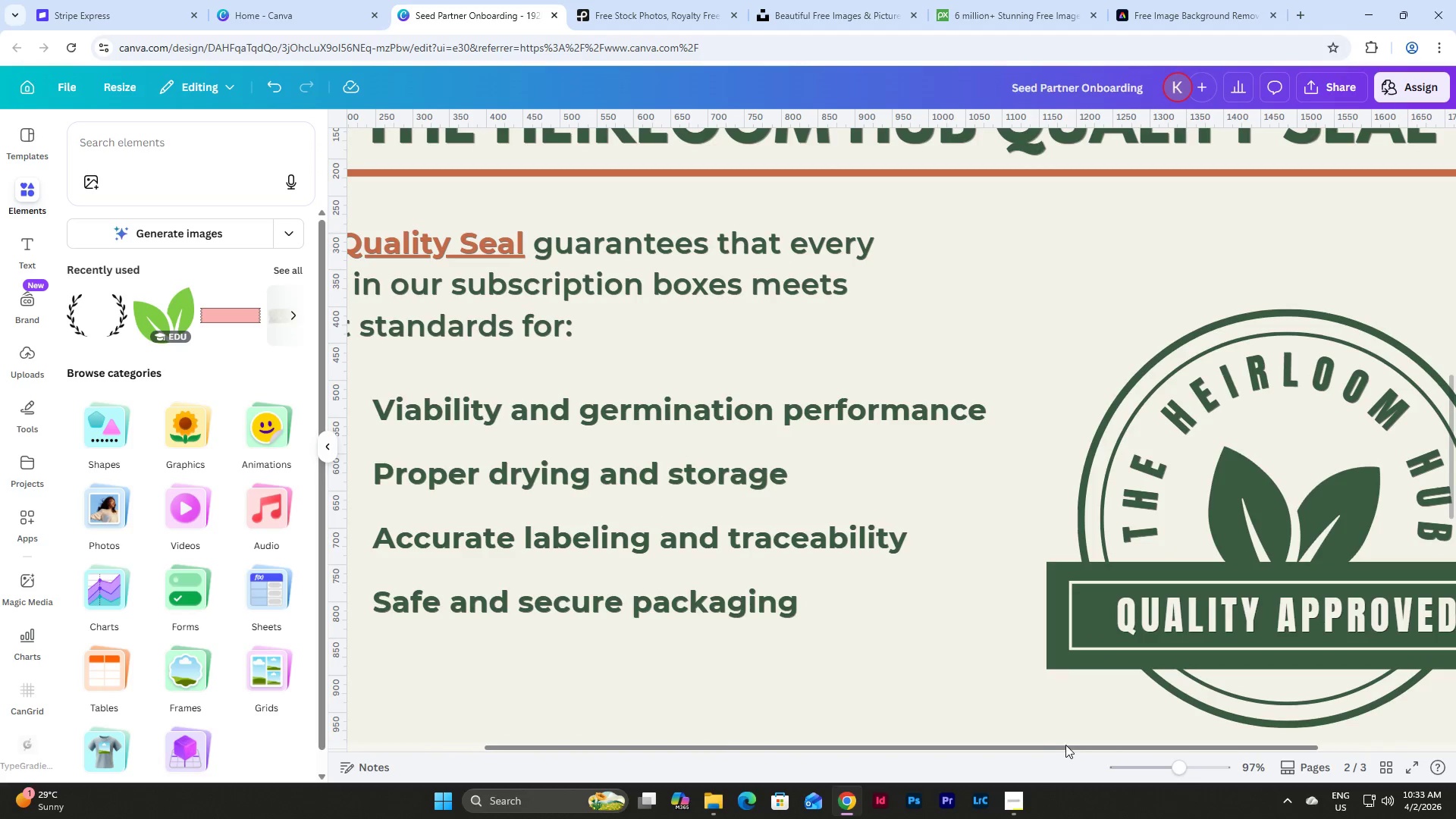 
left_click_drag(start_coordinate=[1065, 745], to_coordinate=[797, 732])
 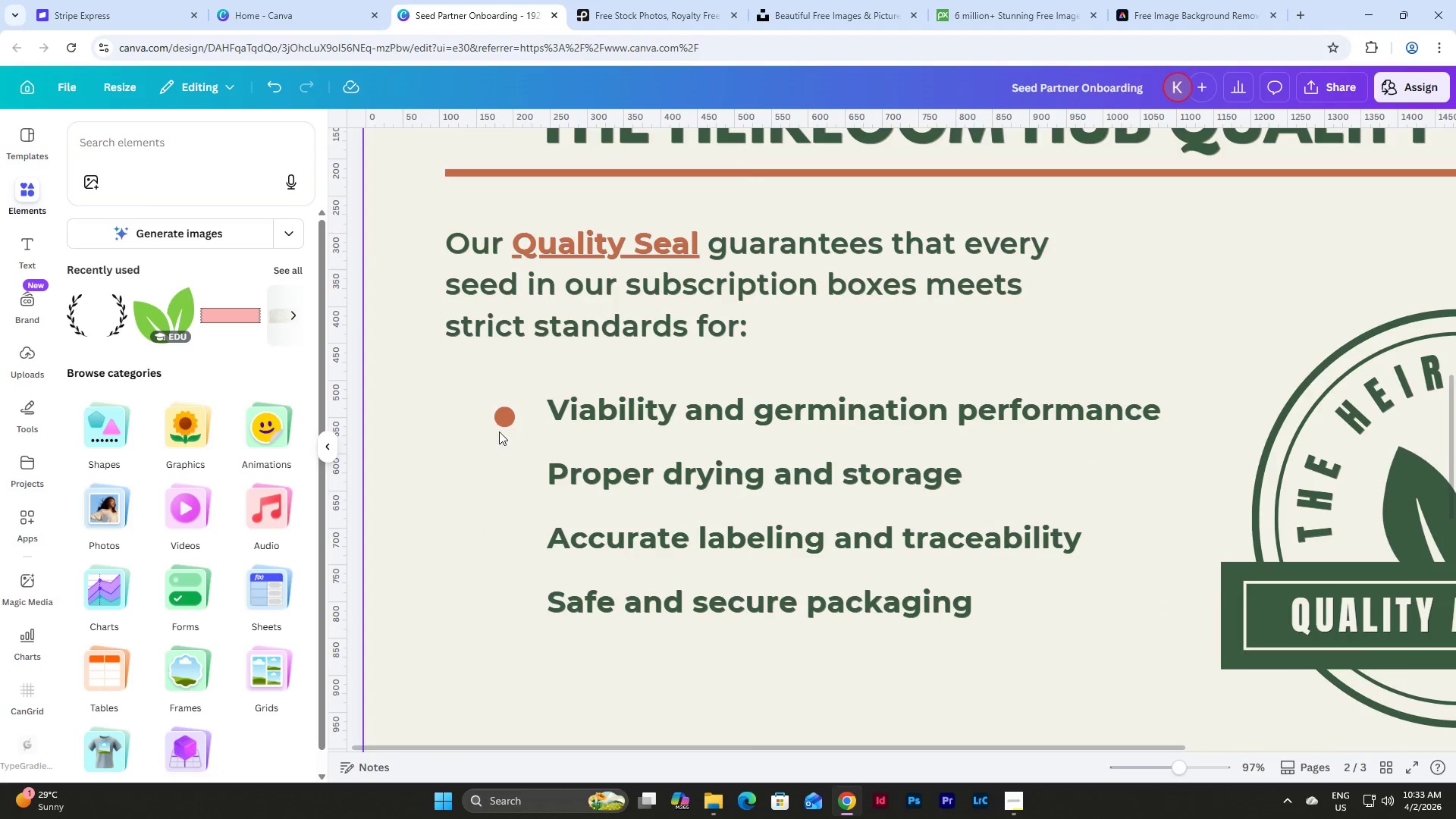 
left_click([504, 406])
 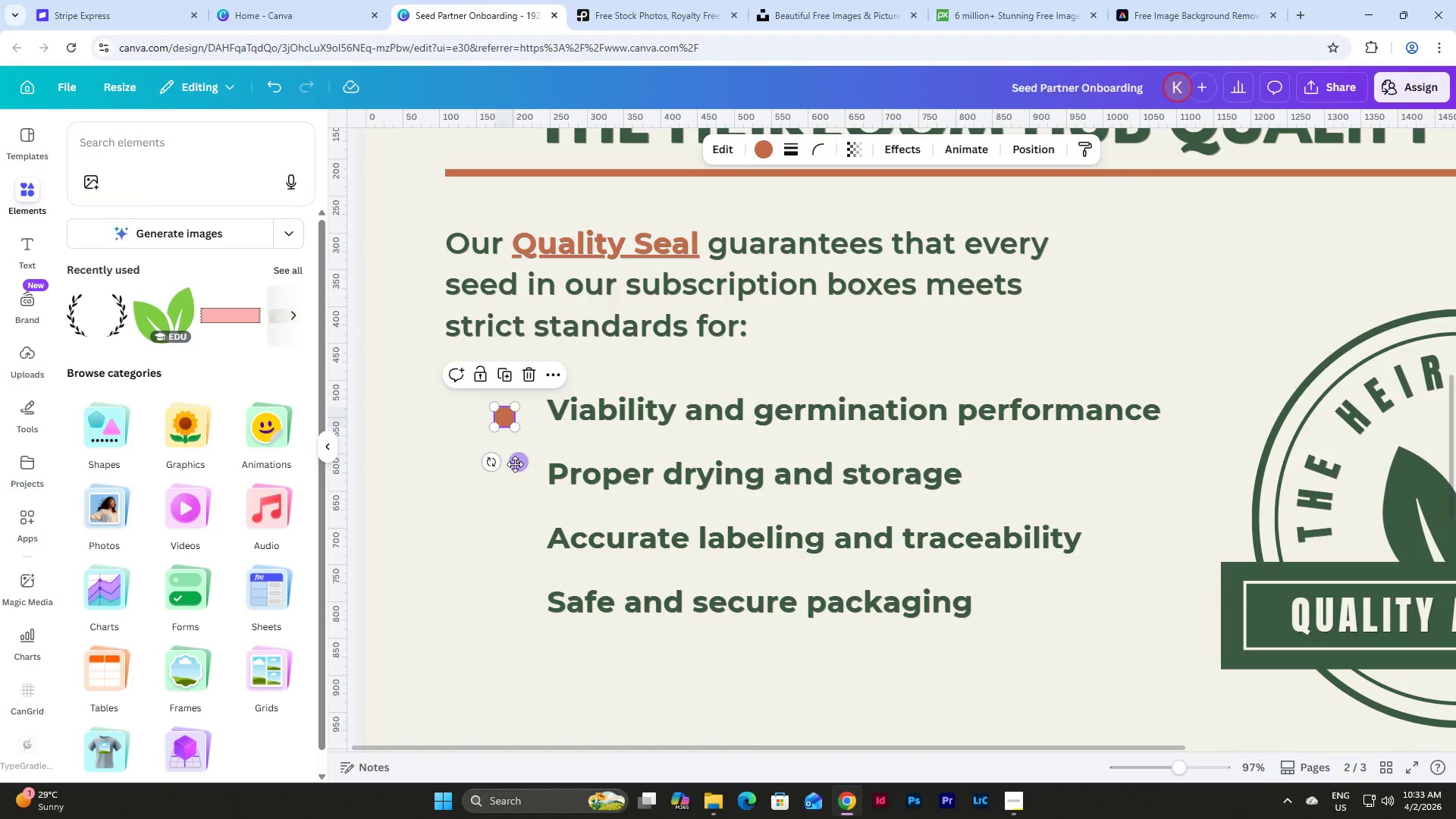 
left_click_drag(start_coordinate=[516, 463], to_coordinate=[519, 457])
 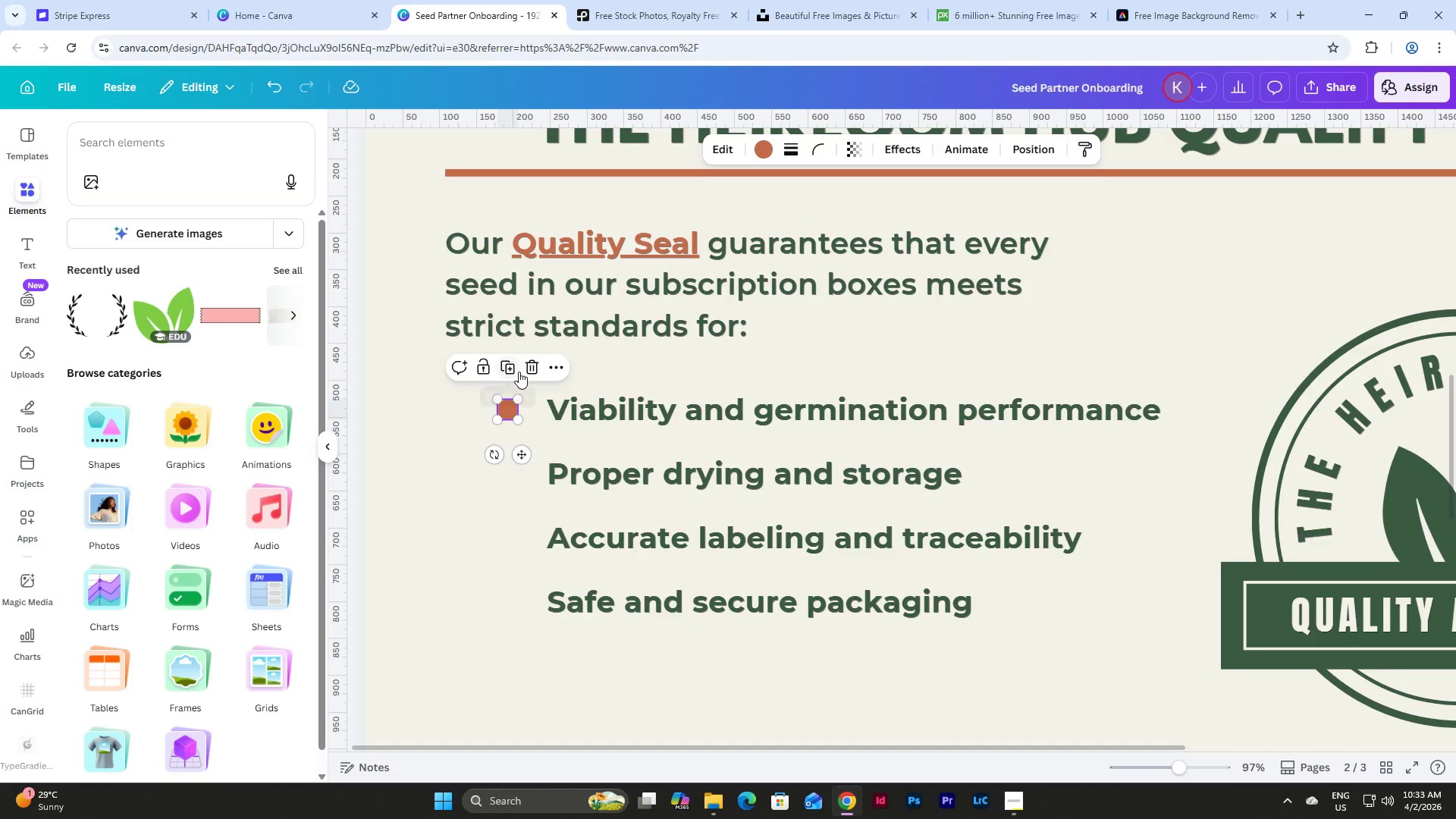 
left_click([515, 366])
 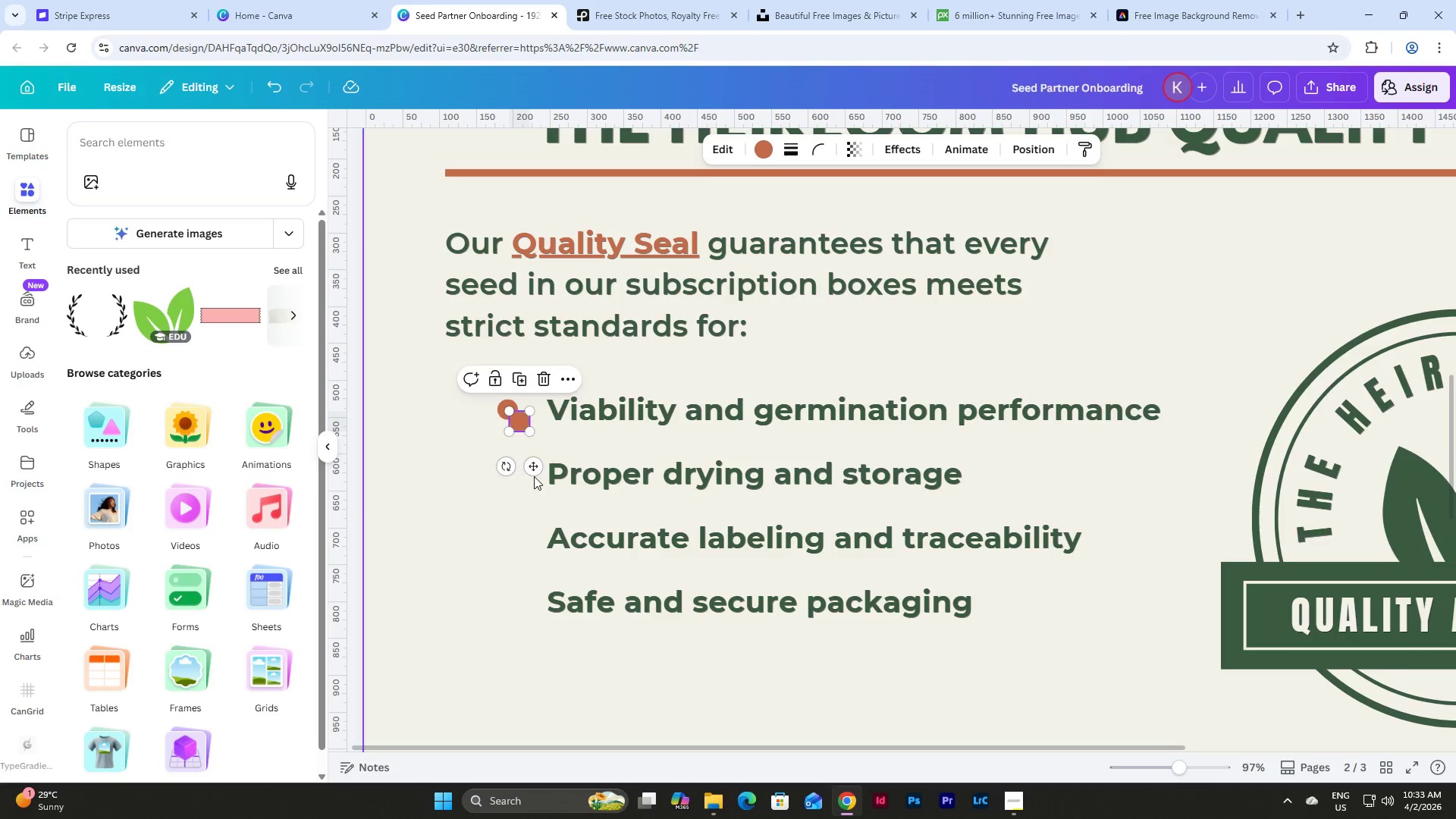 
left_click_drag(start_coordinate=[535, 466], to_coordinate=[526, 518])
 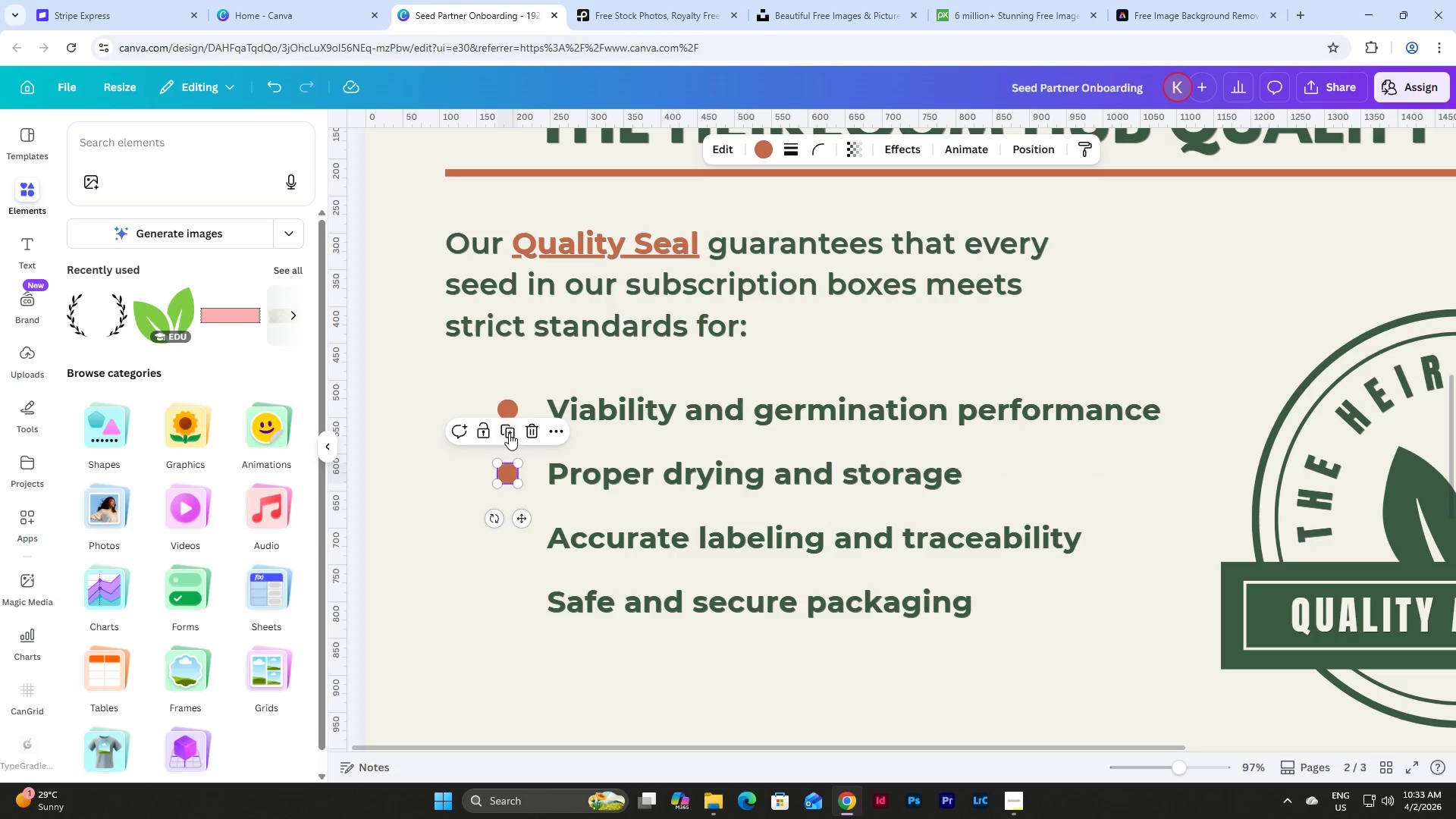 
left_click([507, 428])
 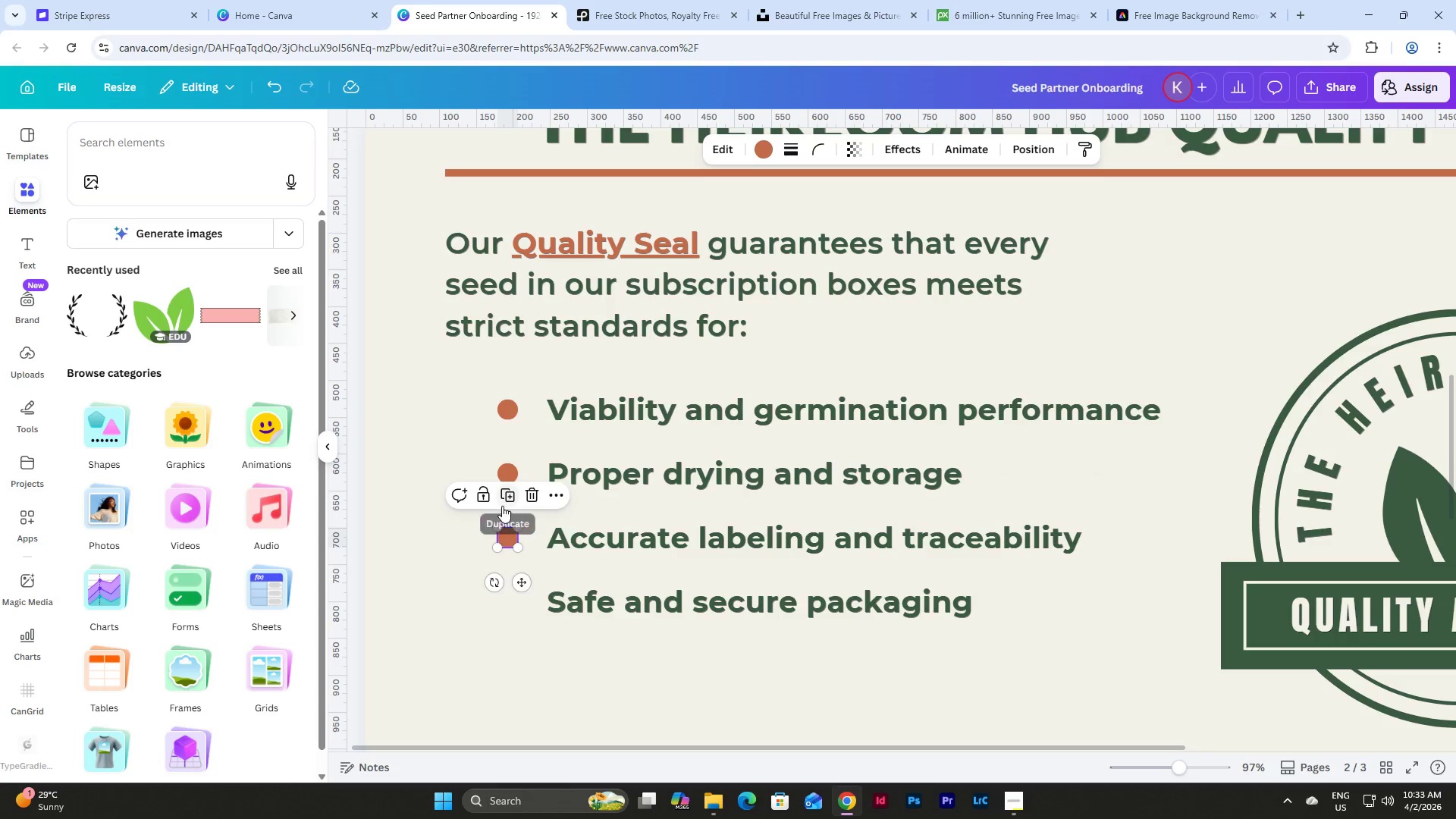 
left_click([507, 495])
 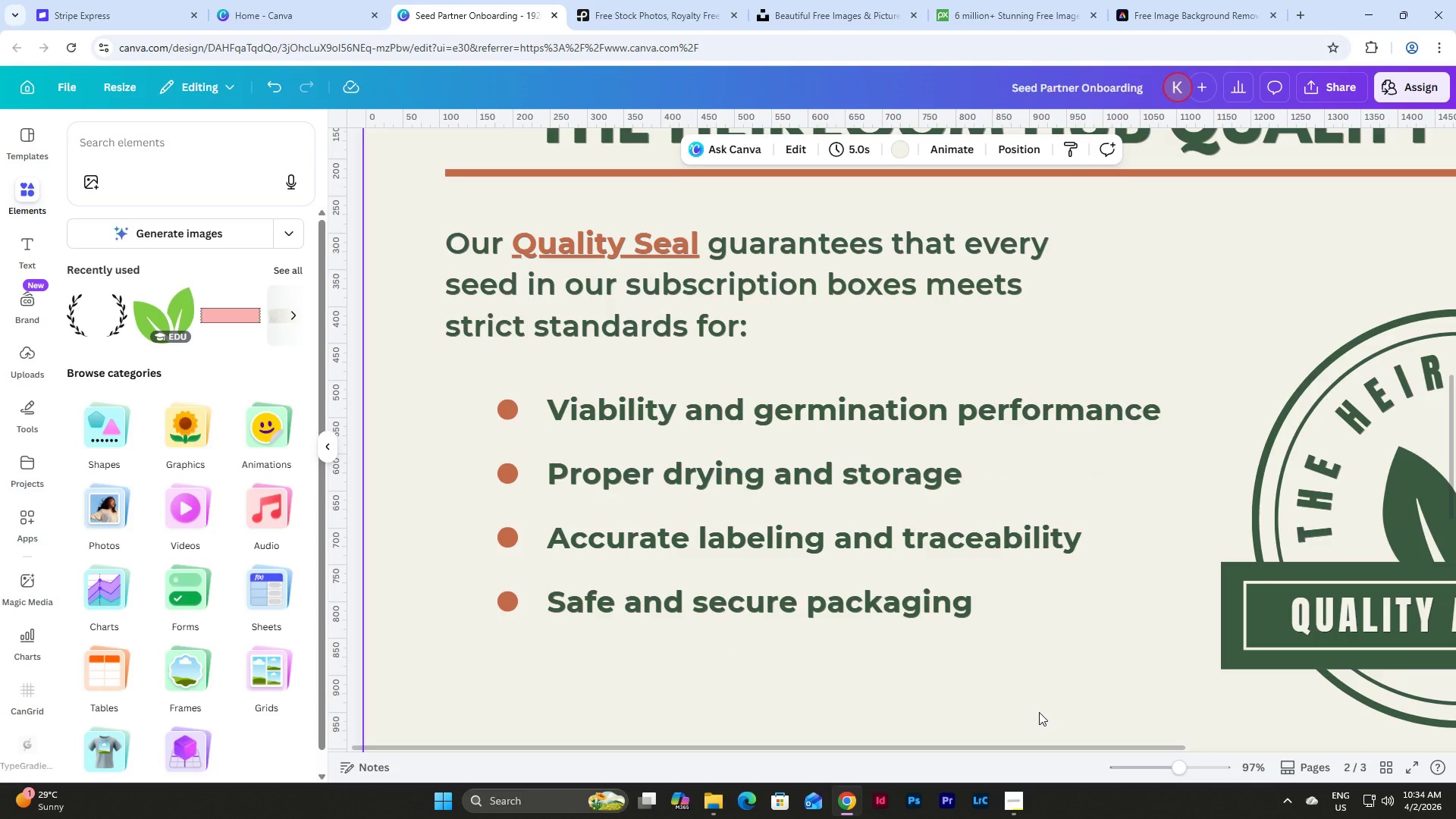 
wait(5.58)
 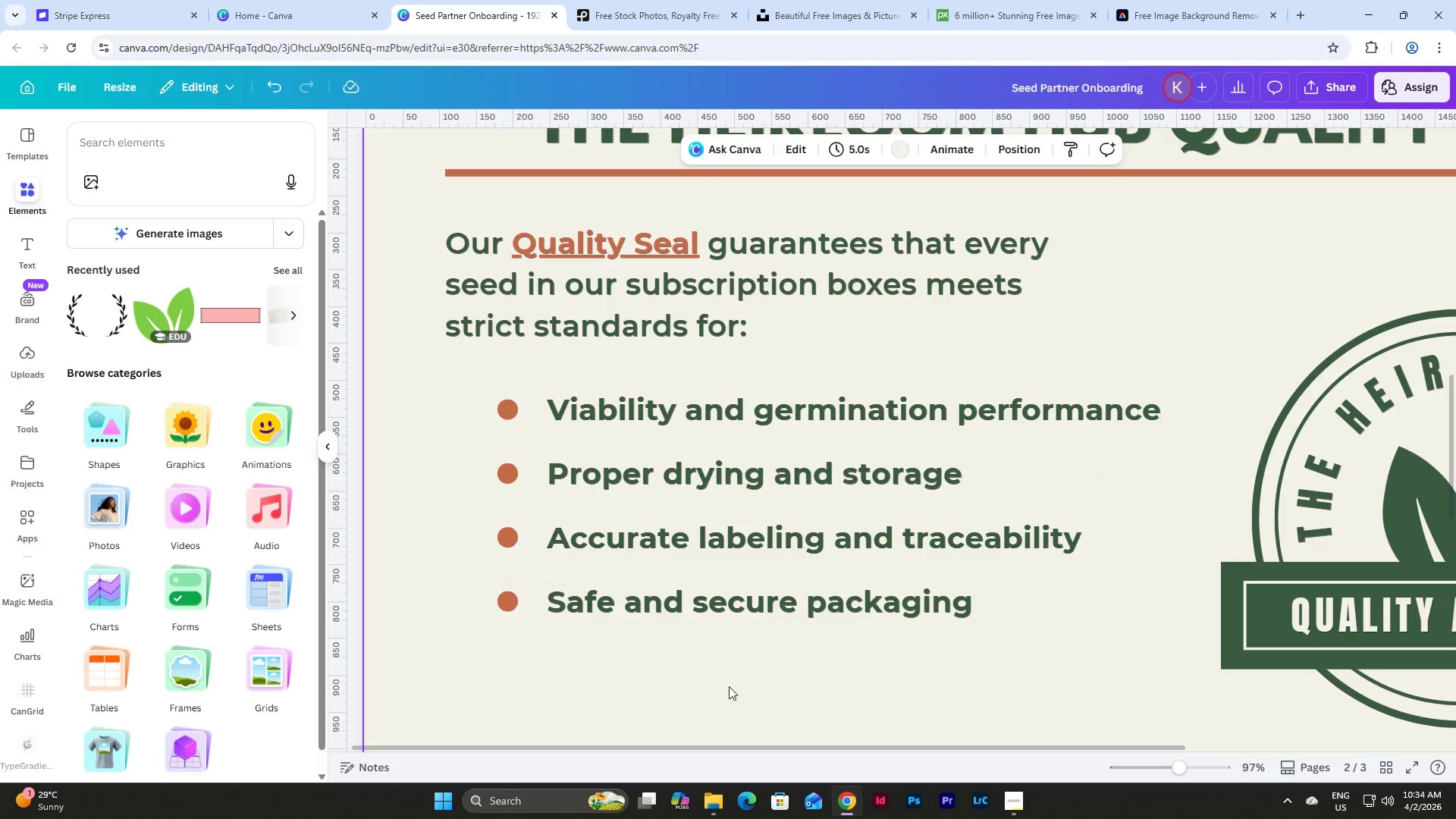 
left_click_drag(start_coordinate=[1176, 769], to_coordinate=[1166, 761])
 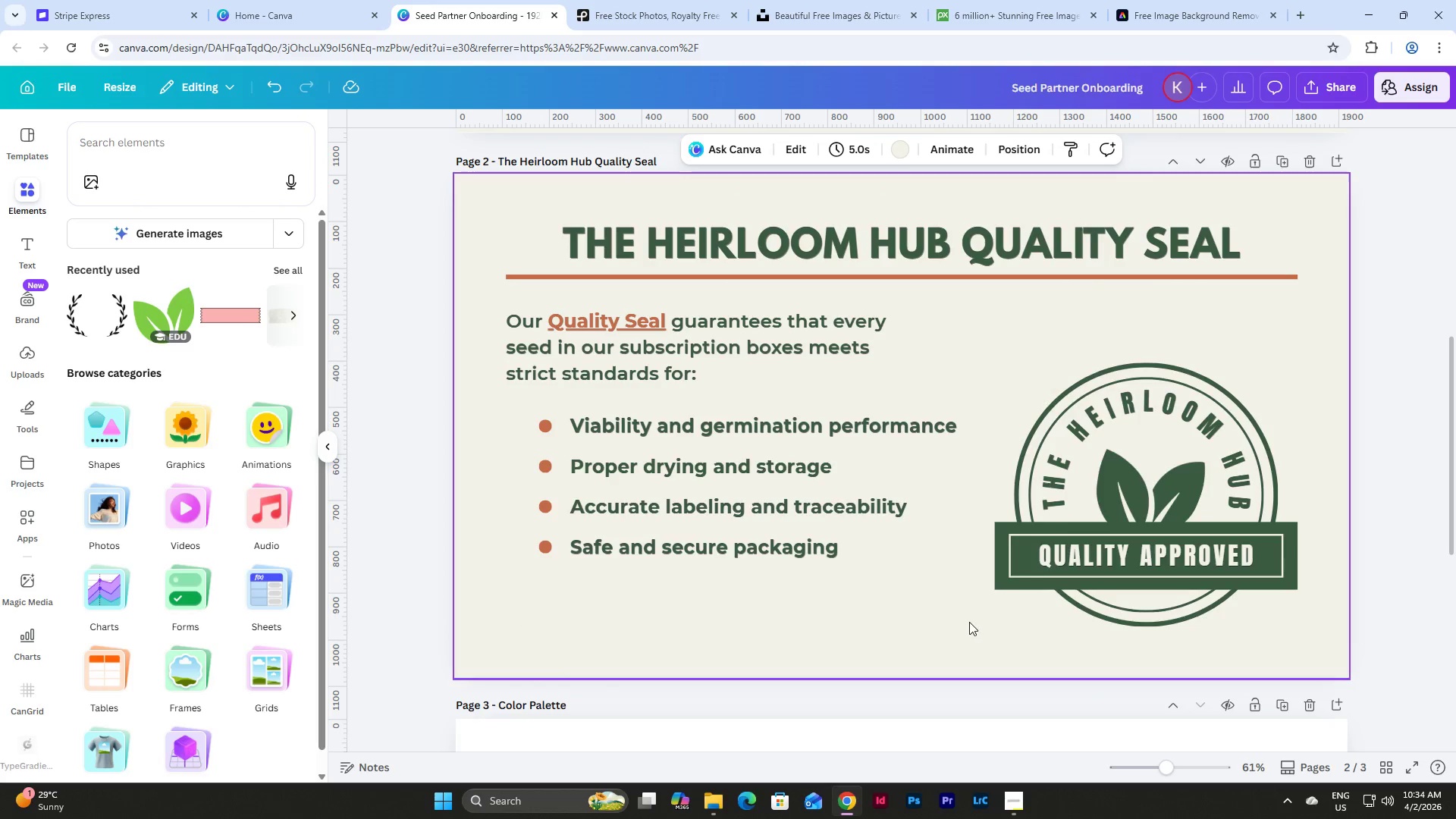 
left_click_drag(start_coordinate=[968, 622], to_coordinate=[525, 410])
 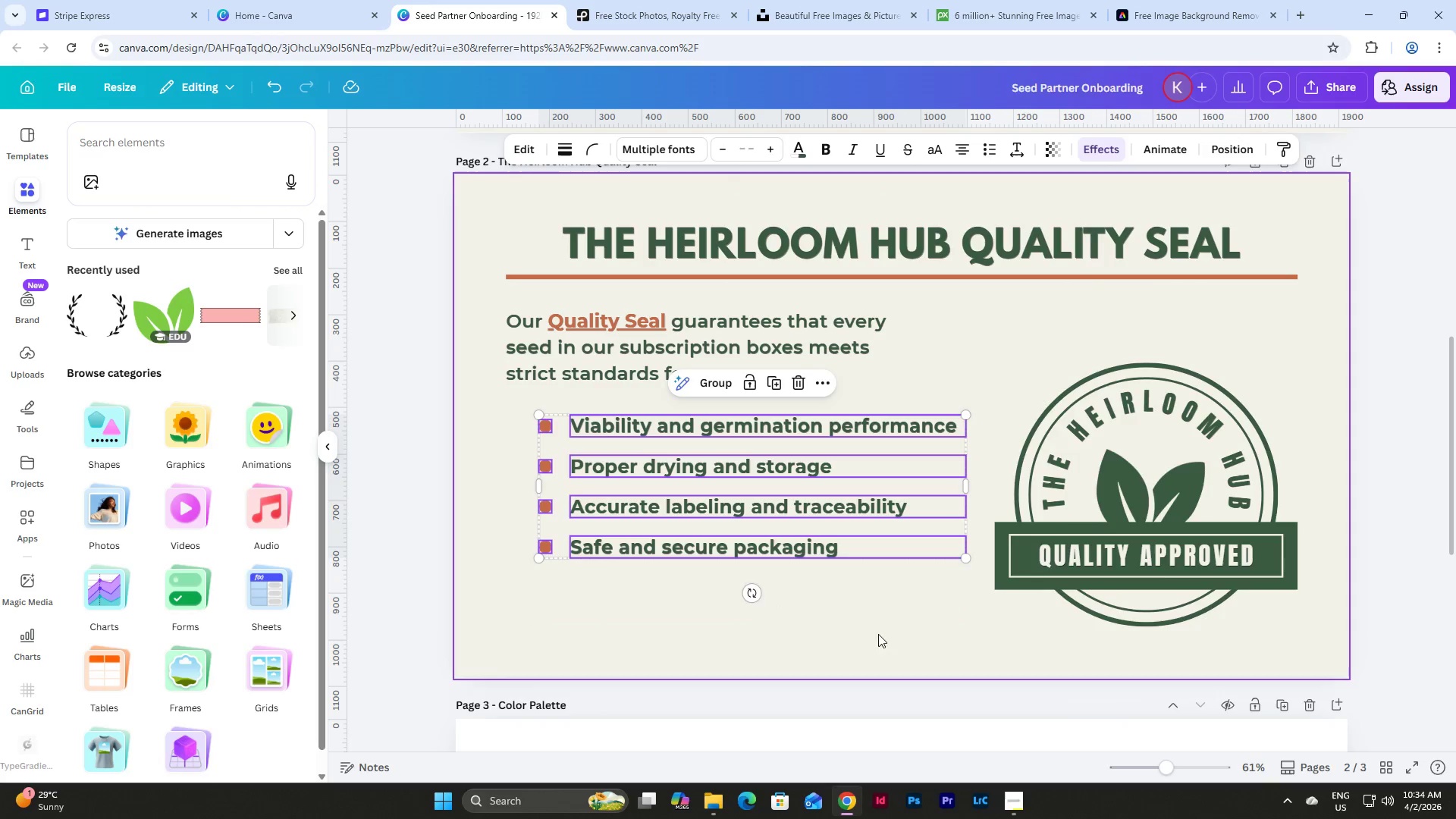 
left_click([905, 636])
 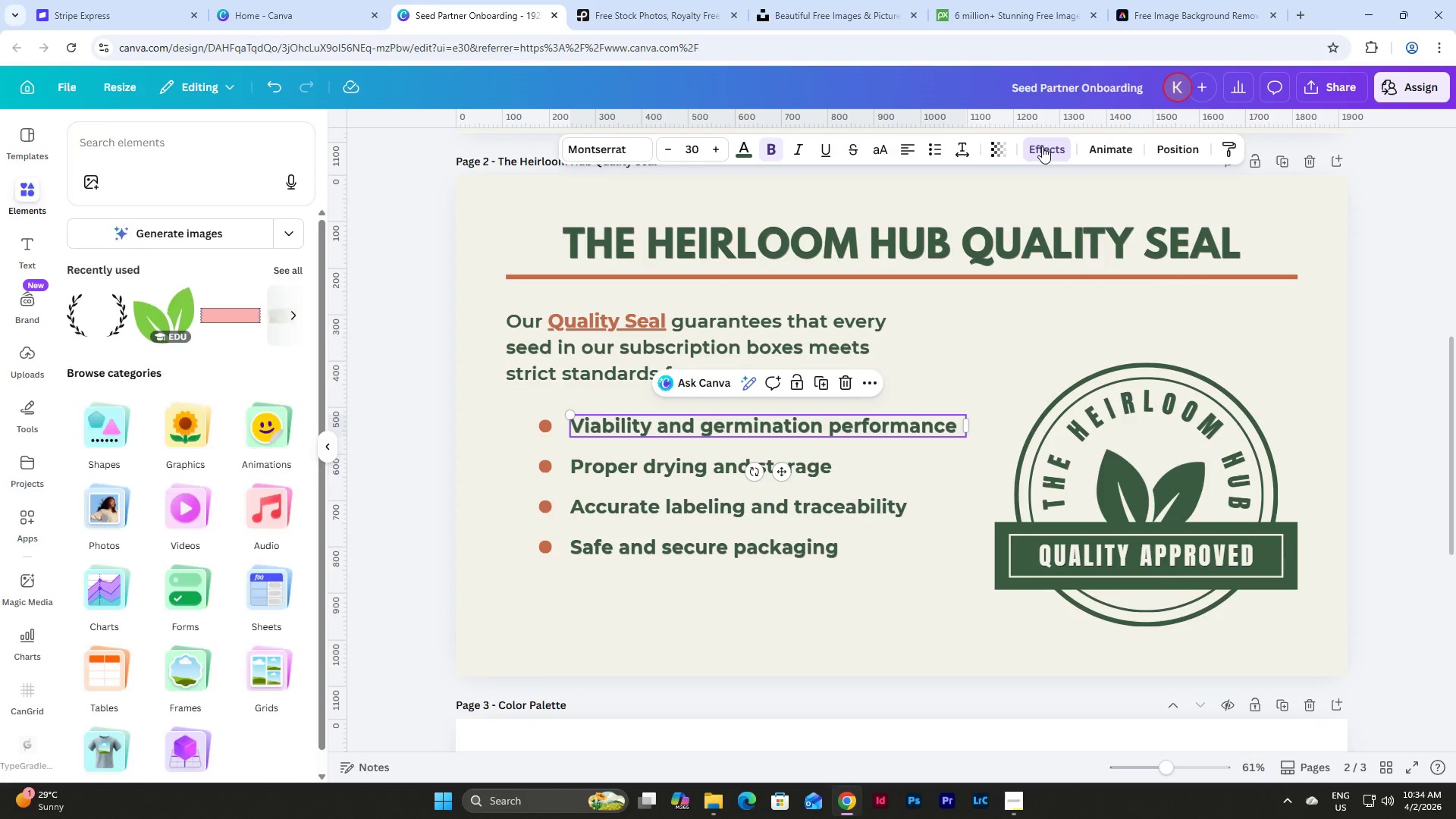 
scroll: coordinate [156, 230], scroll_direction: up, amount: 3.0
 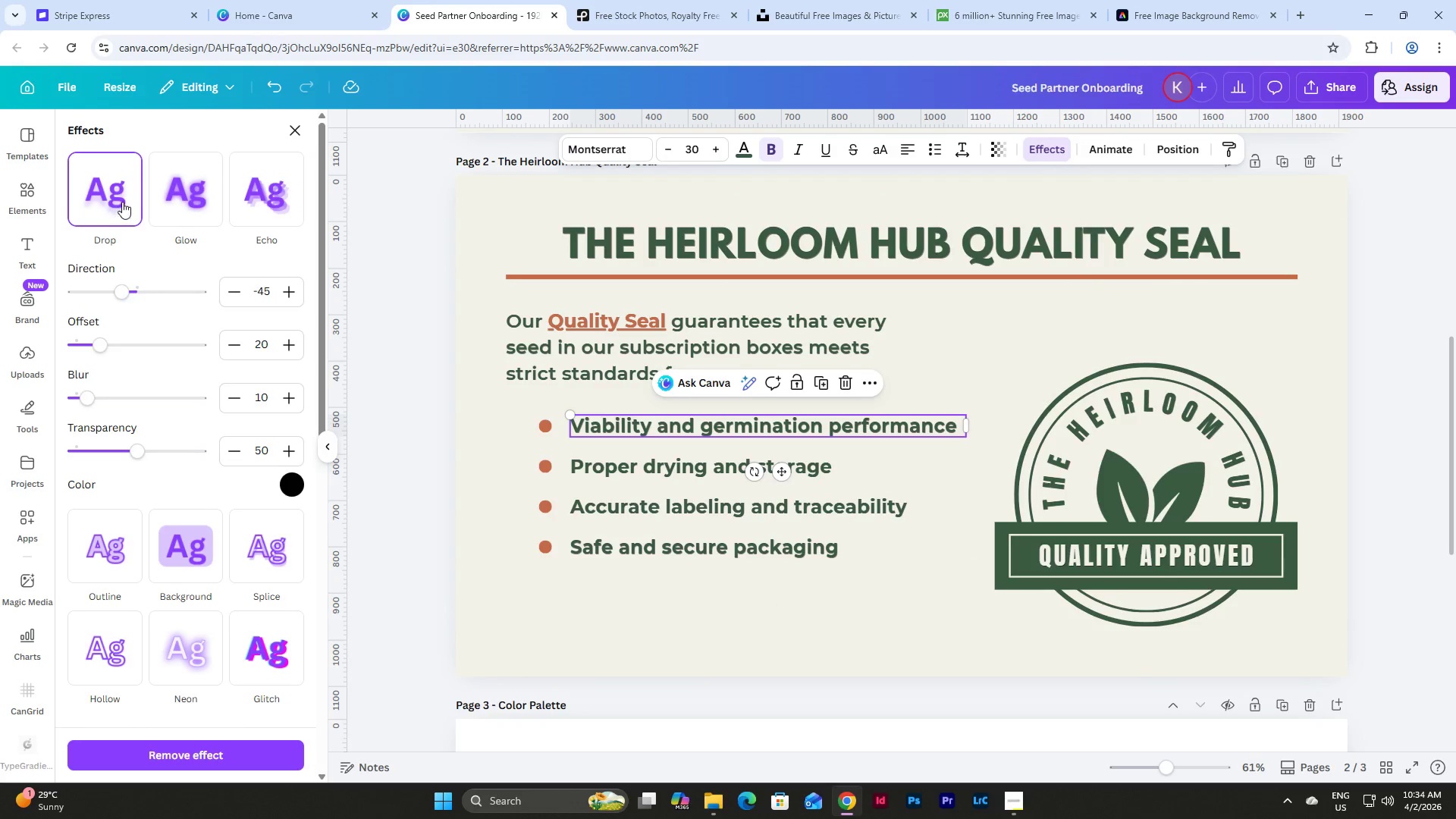 
left_click([116, 201])
 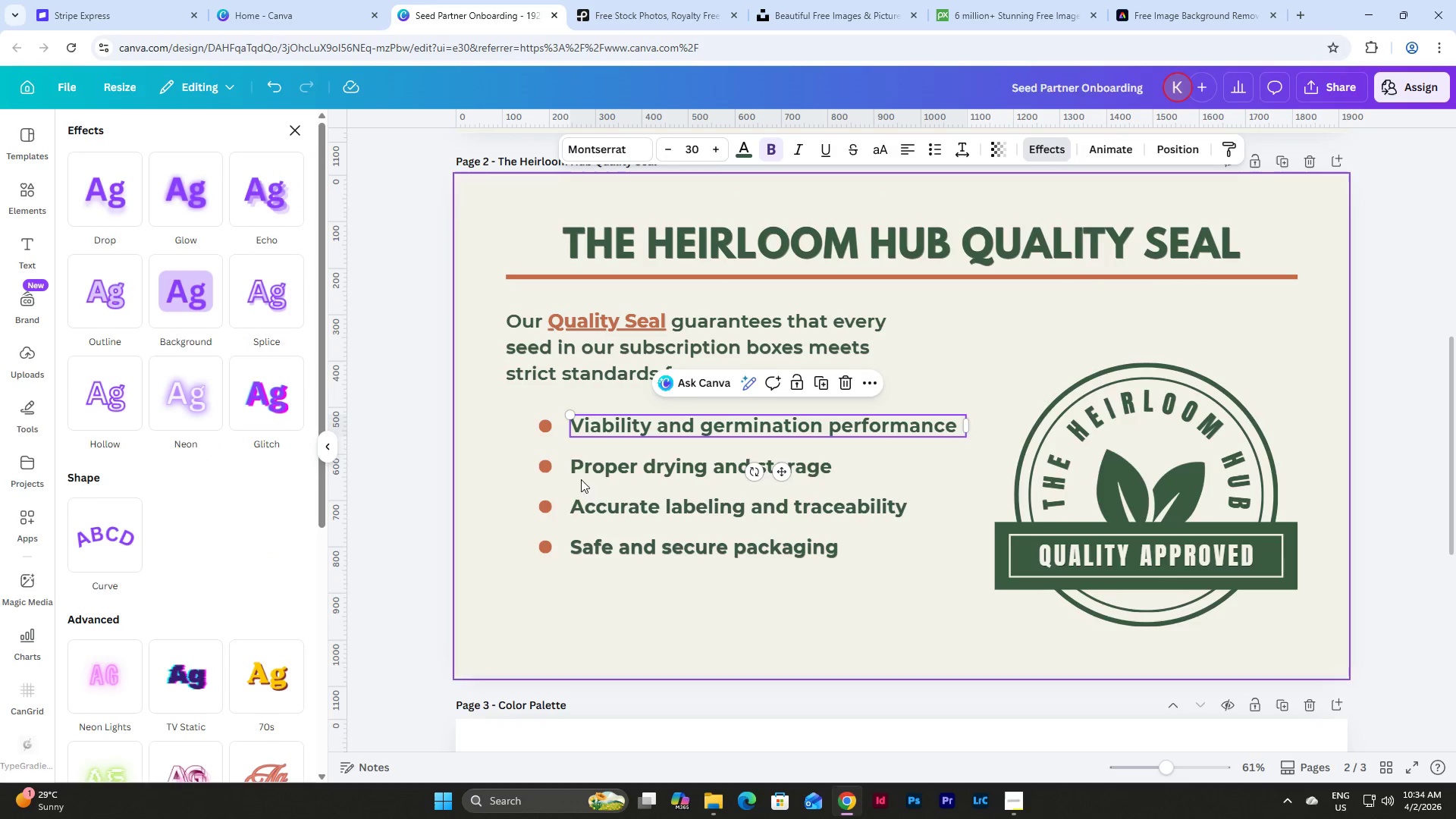 
left_click([632, 472])
 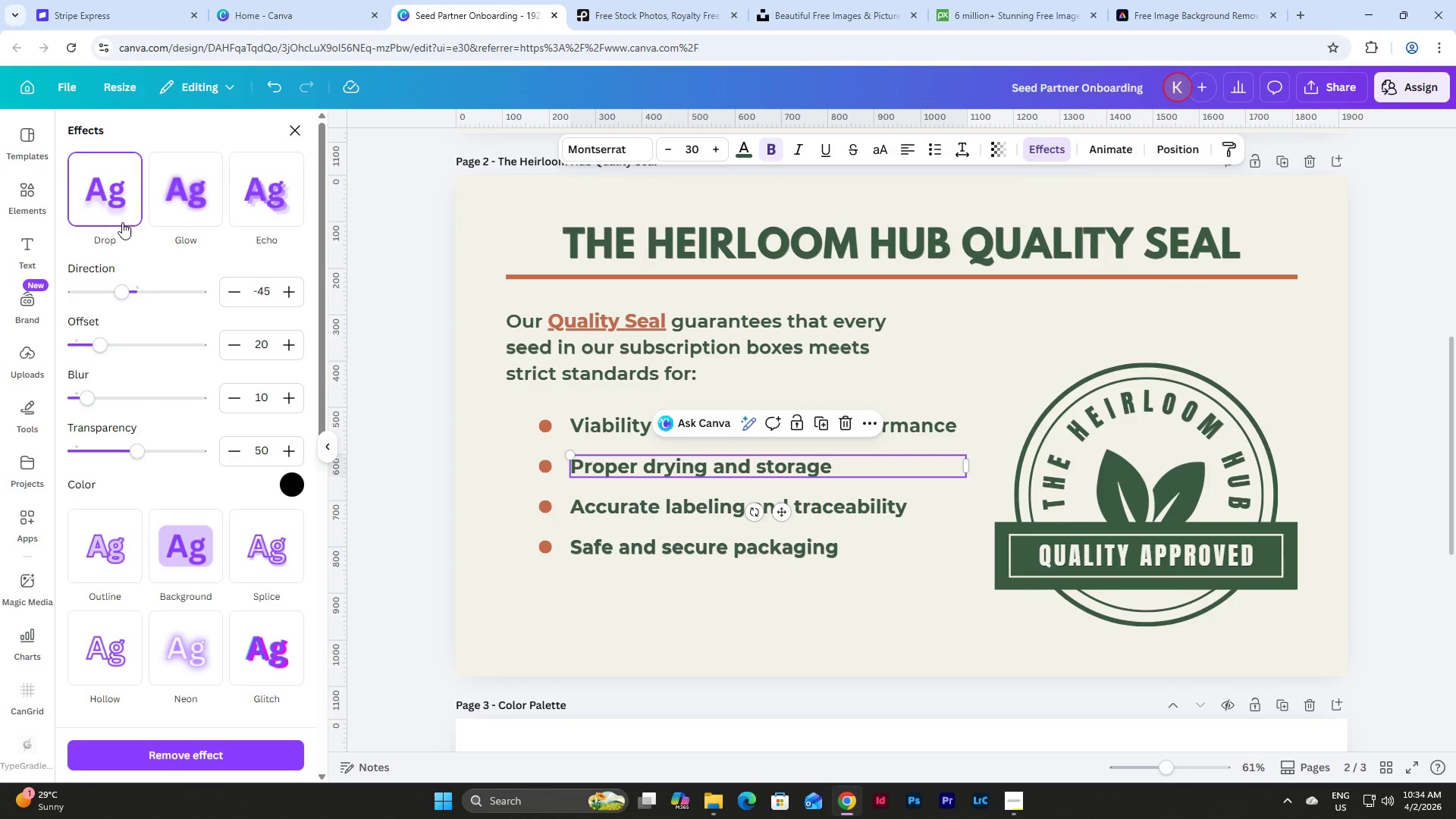 
left_click([121, 219])
 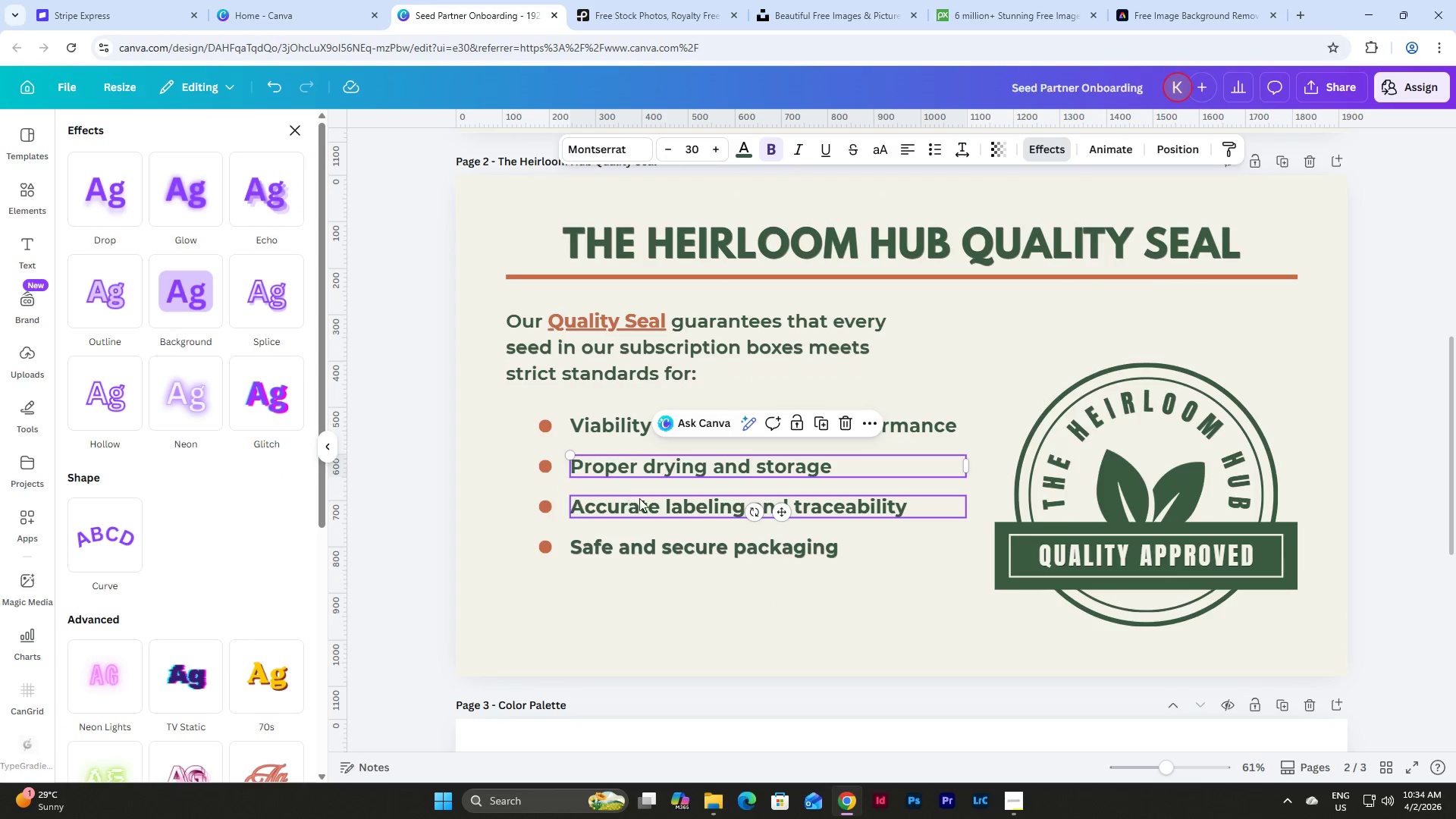 
left_click([642, 505])
 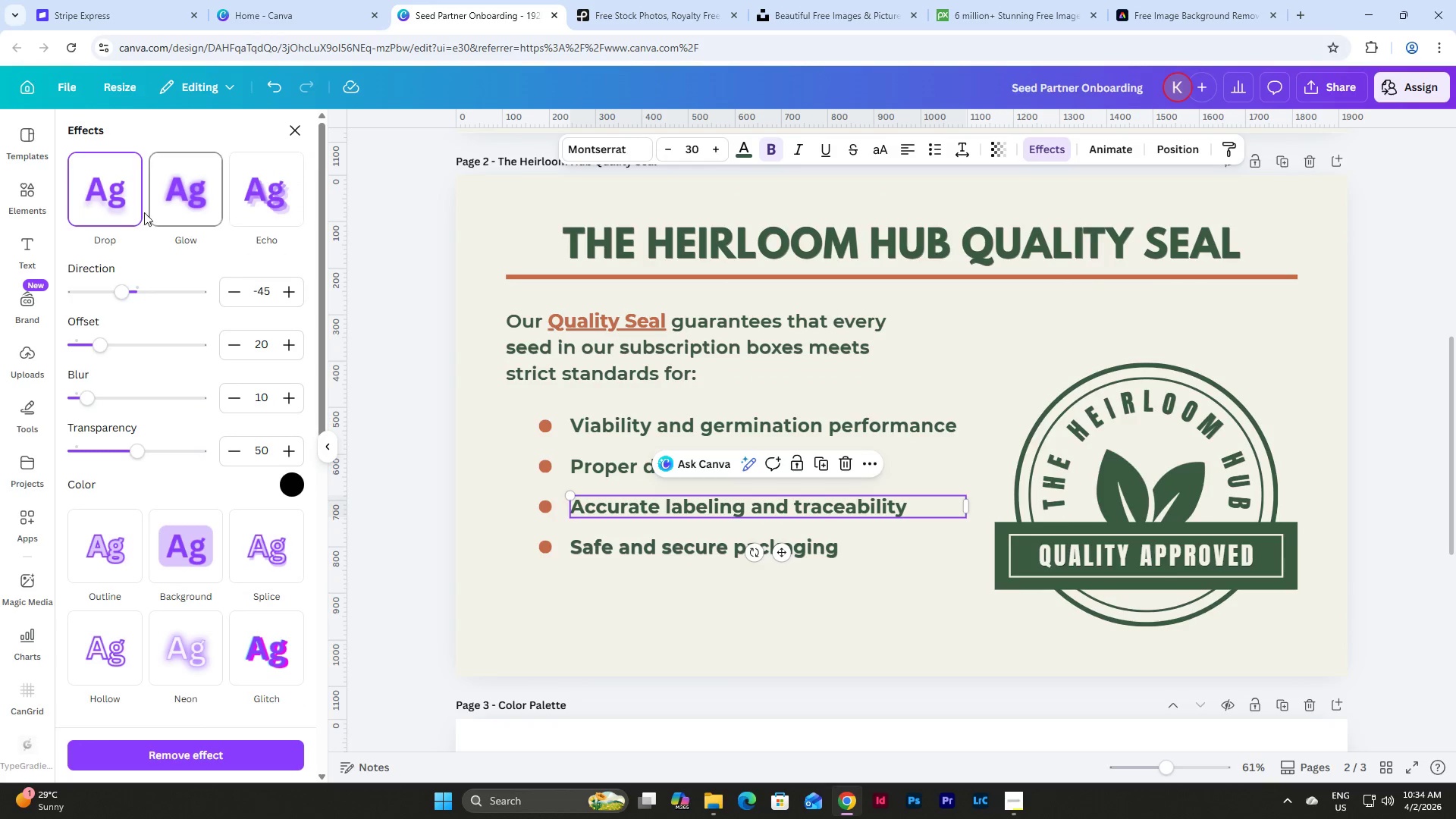 
left_click([96, 205])
 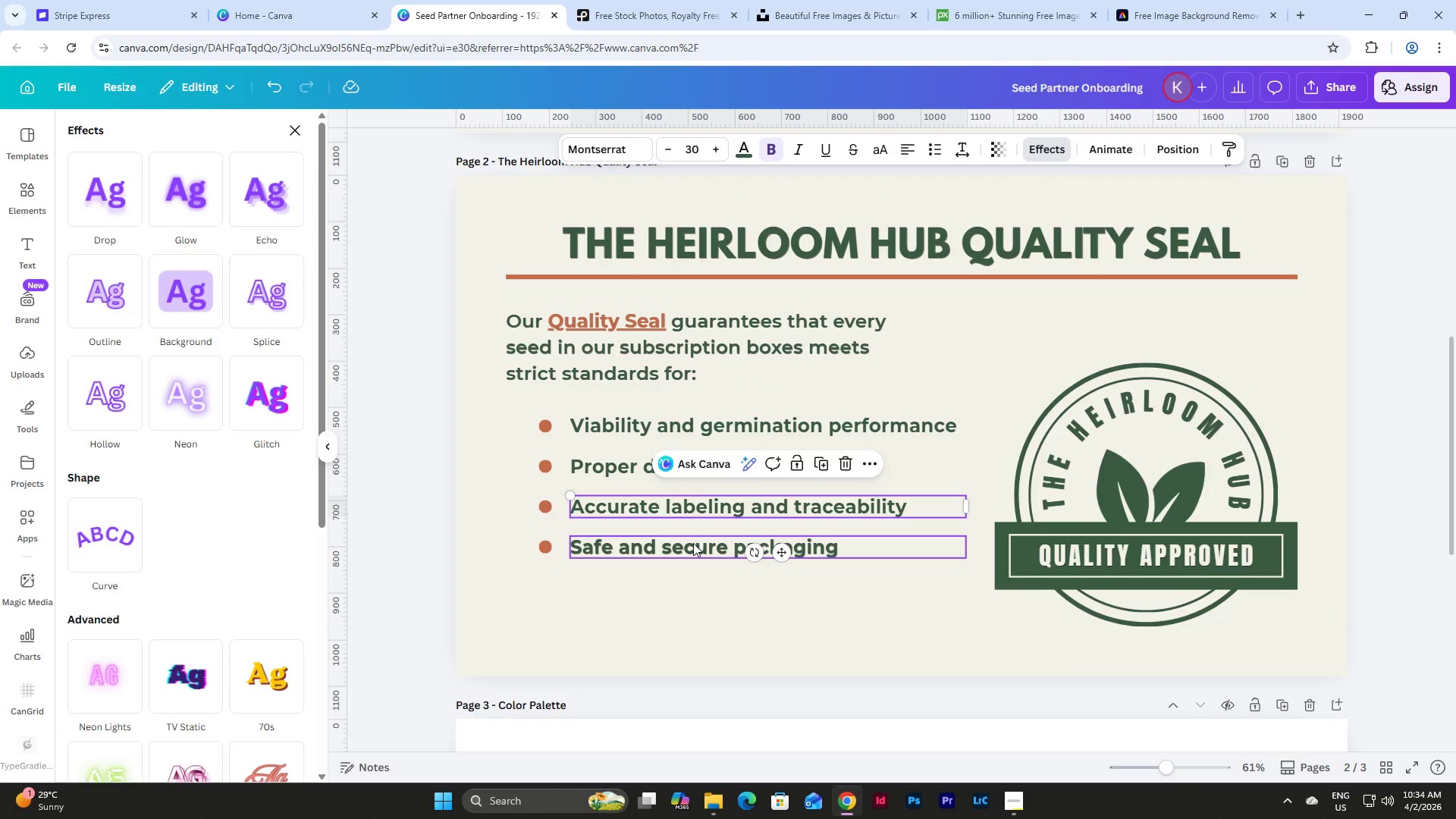 
left_click([693, 543])
 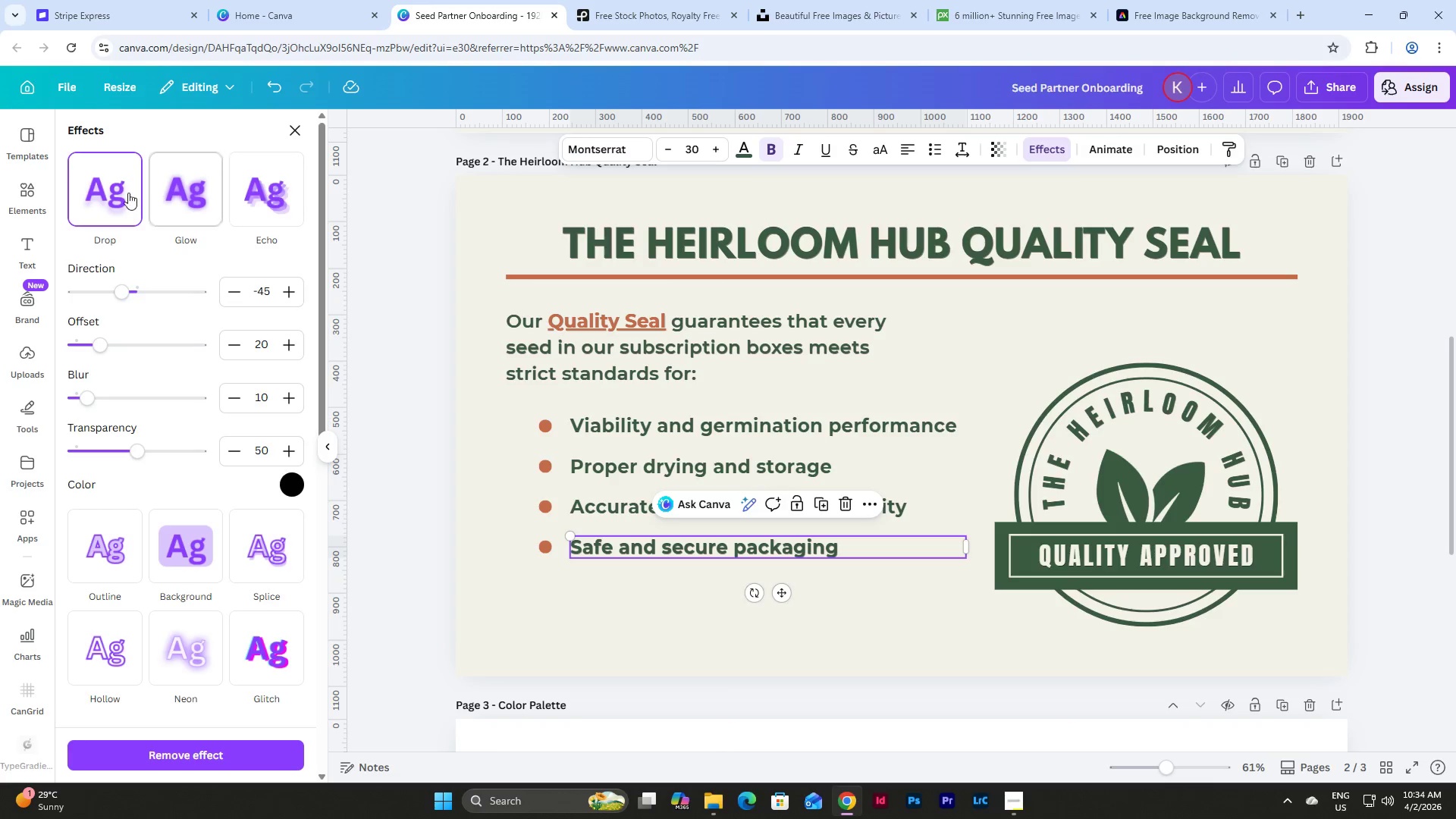 
left_click([122, 192])
 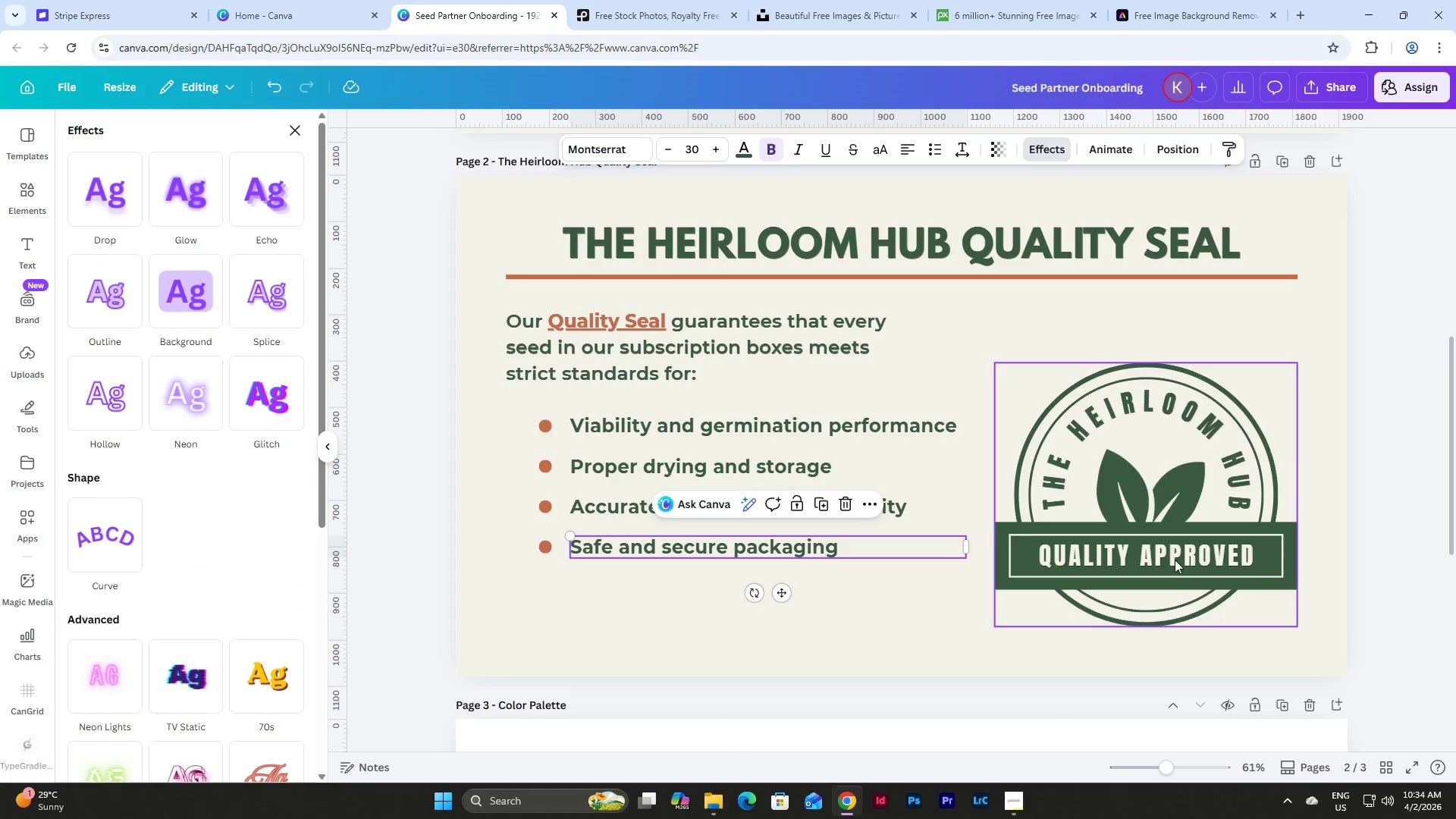 
double_click([1175, 560])
 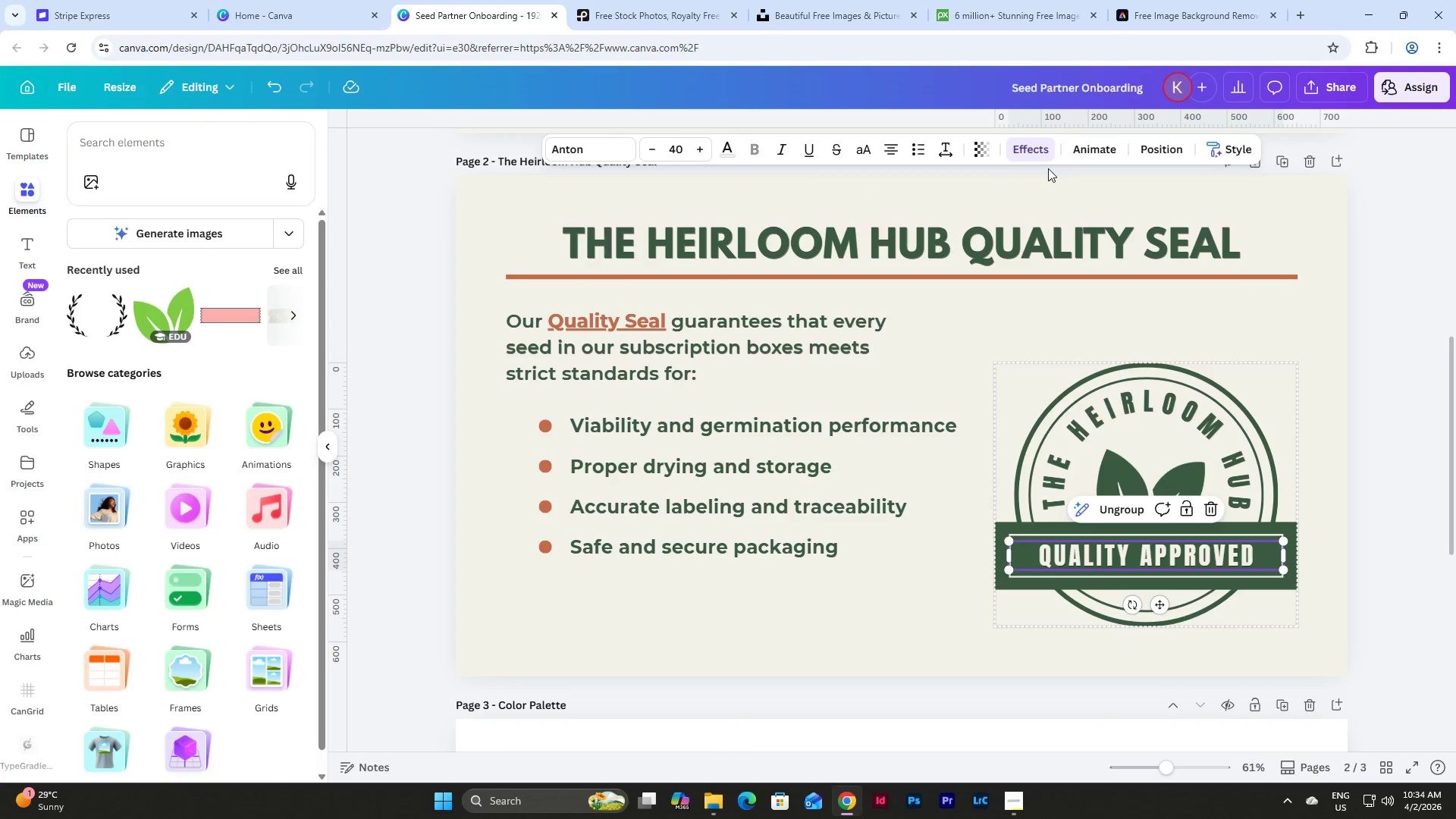 
left_click([1030, 145])
 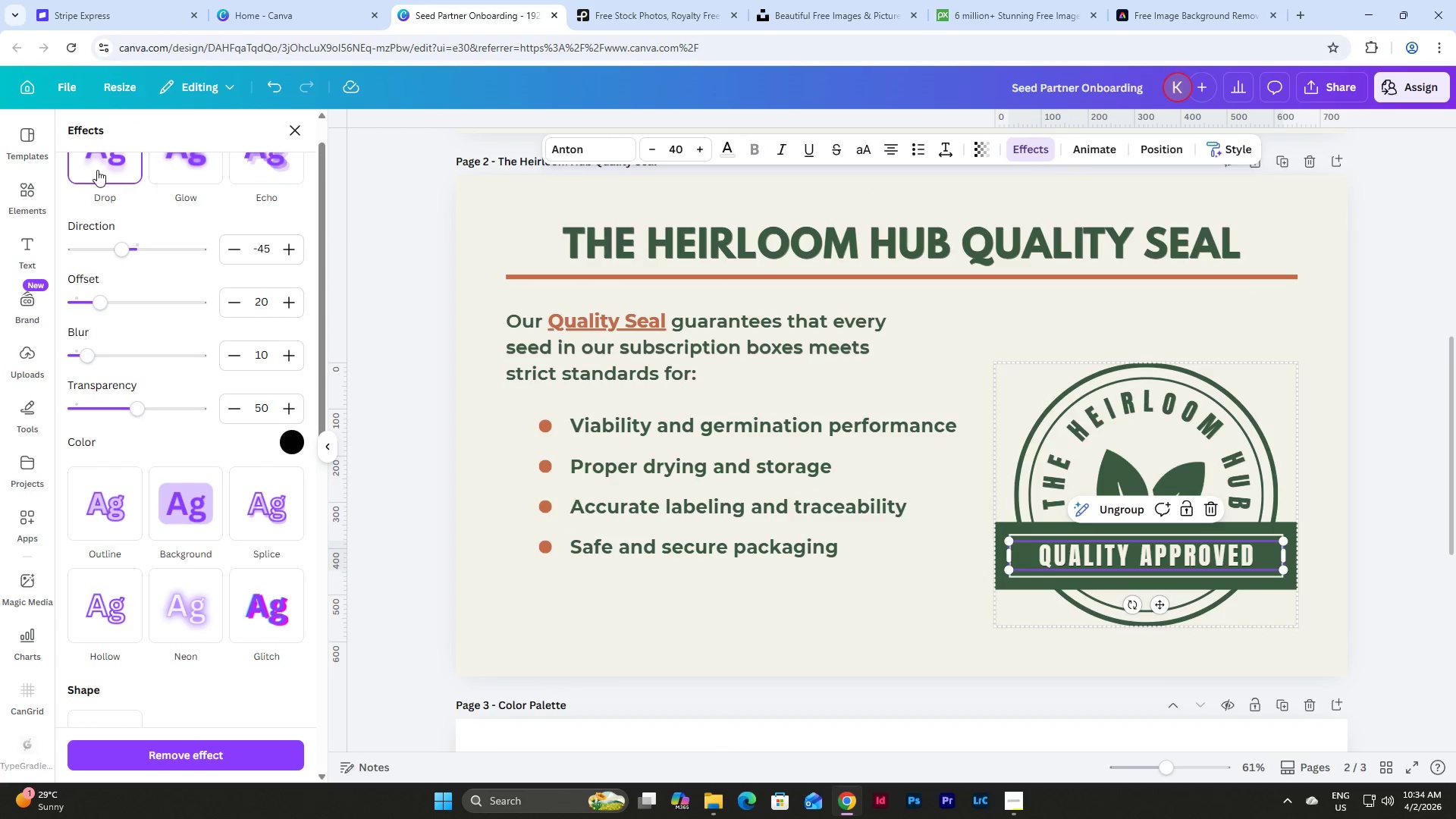 
left_click([97, 170])
 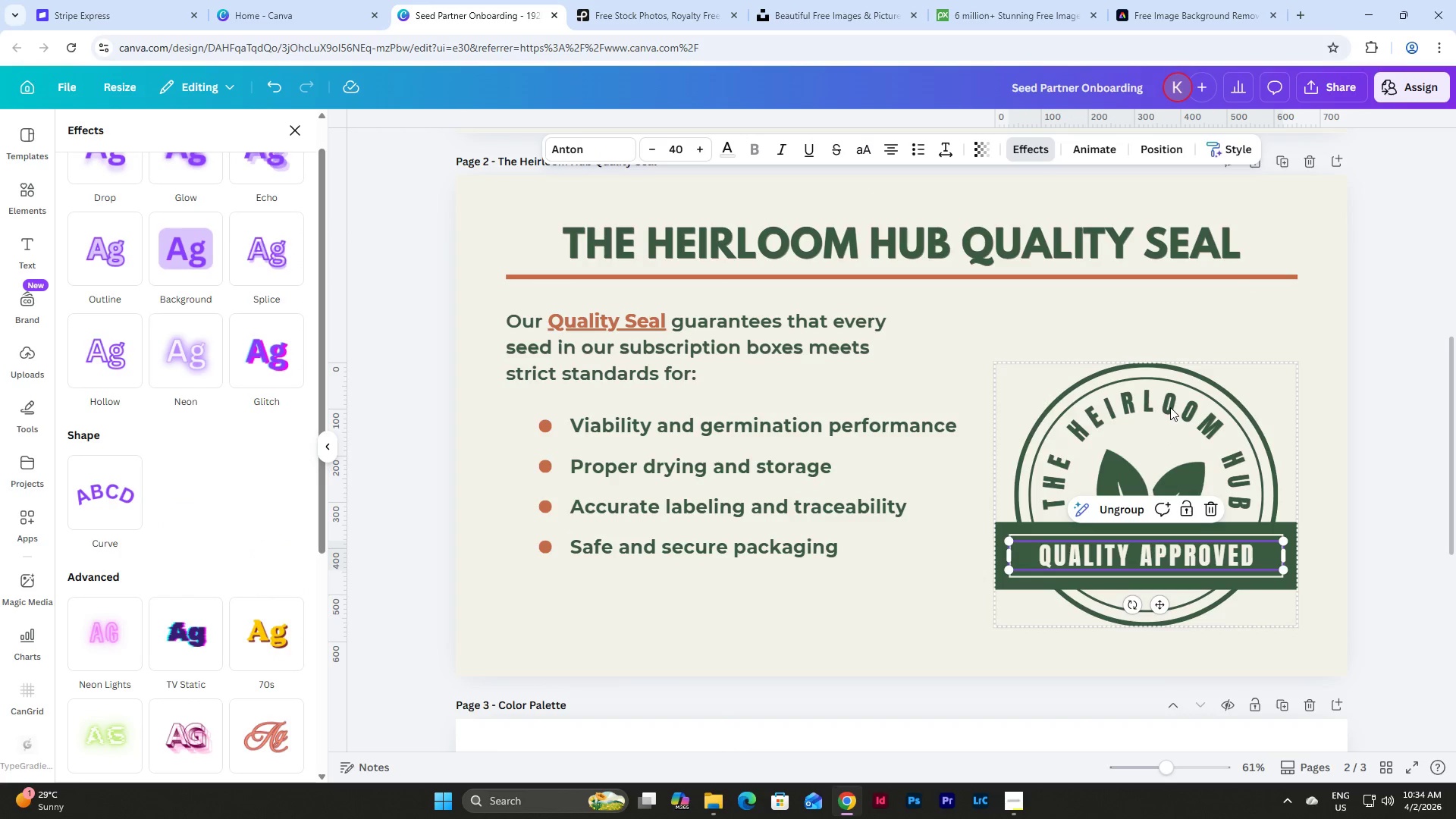 
left_click([1170, 407])
 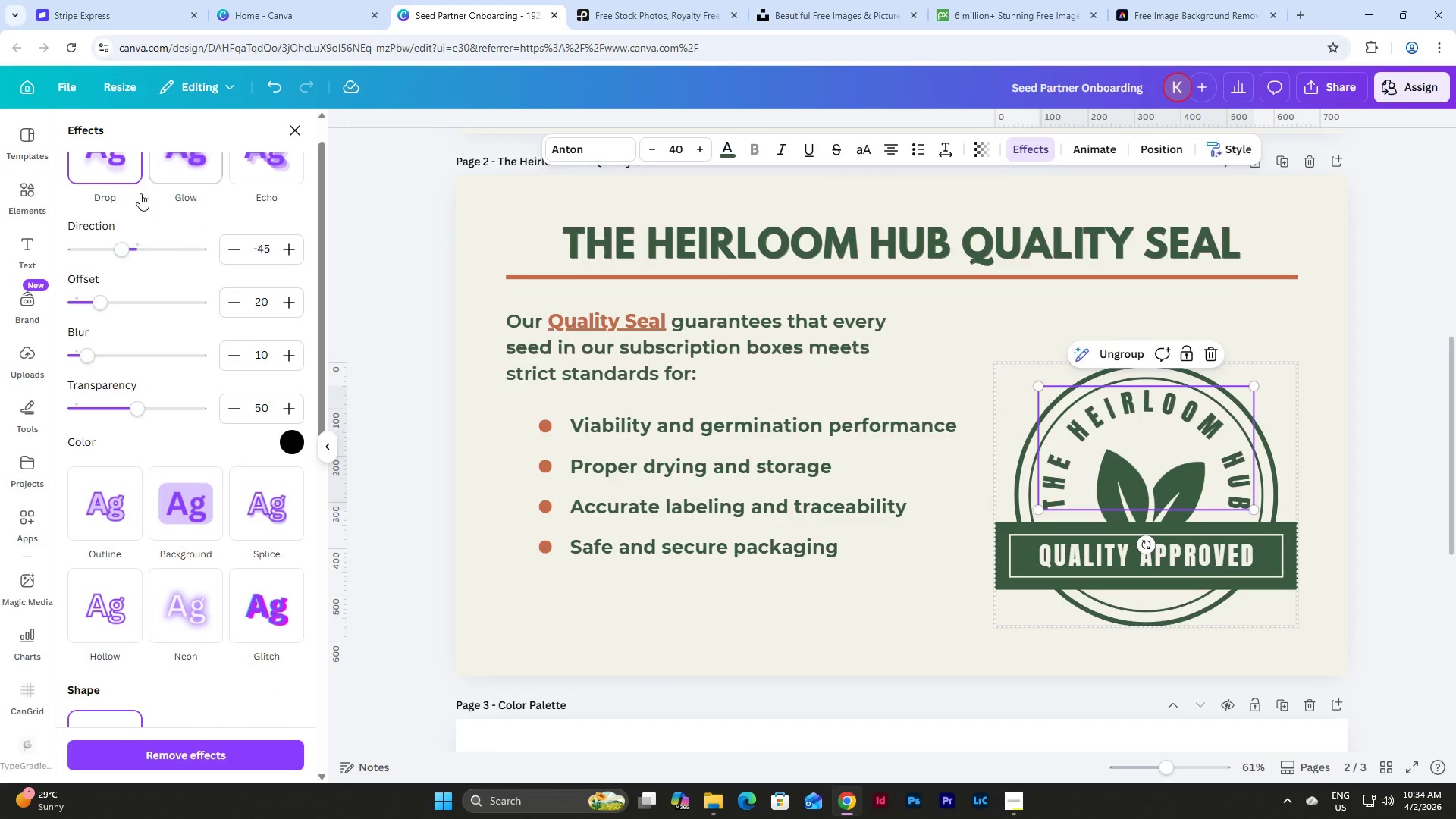 
left_click([98, 172])
 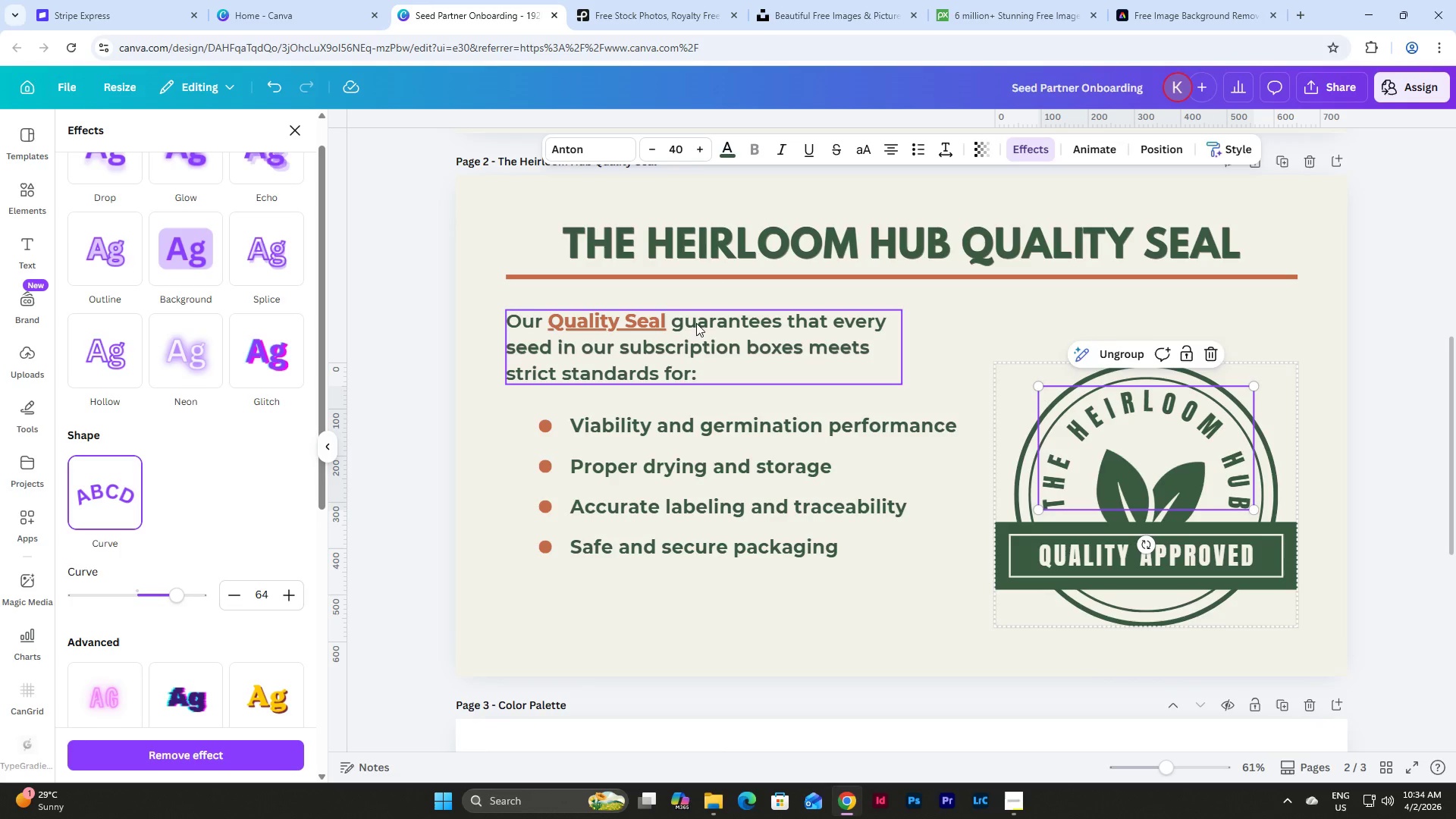 
left_click([672, 319])
 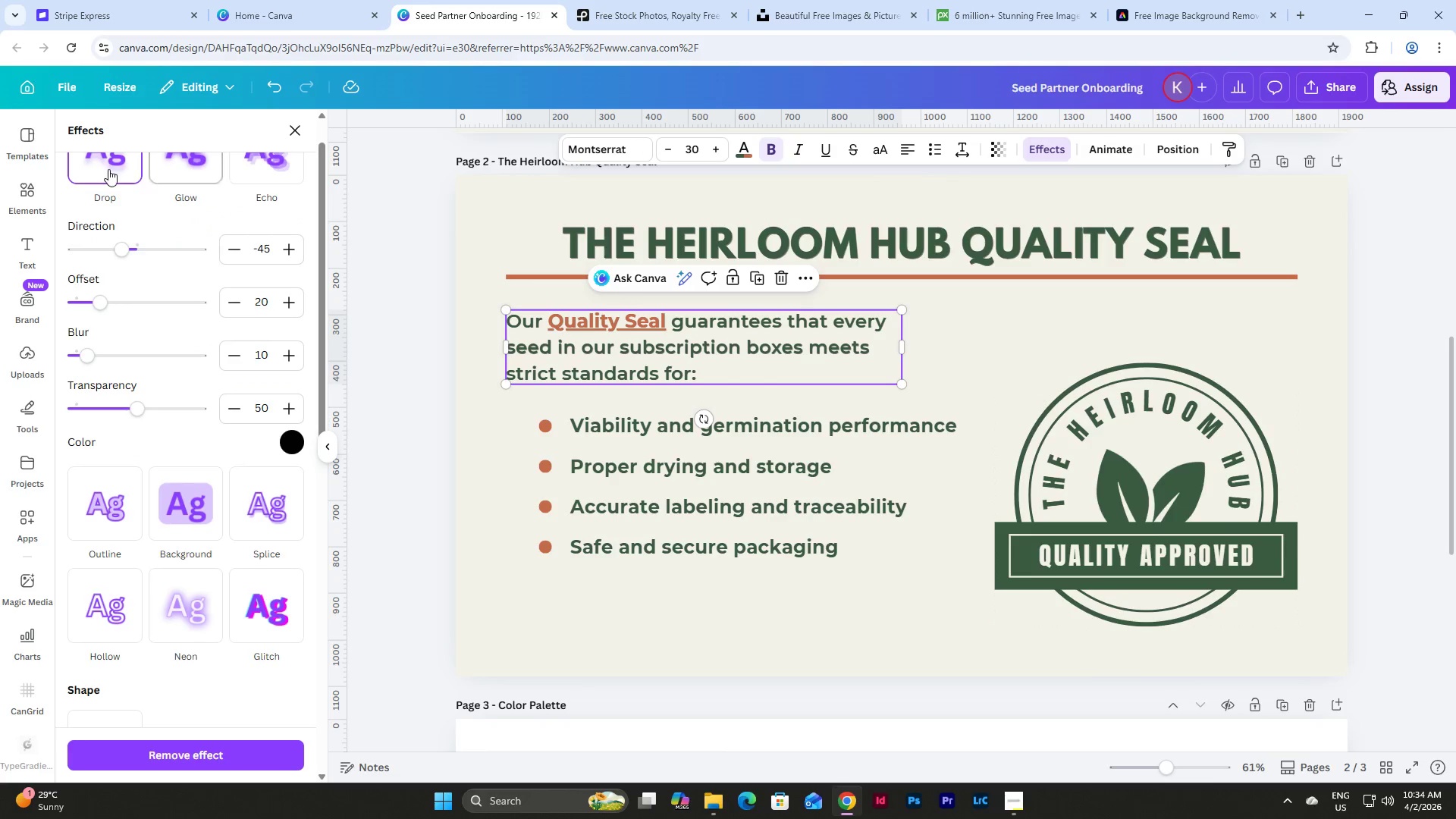 
left_click([105, 170])
 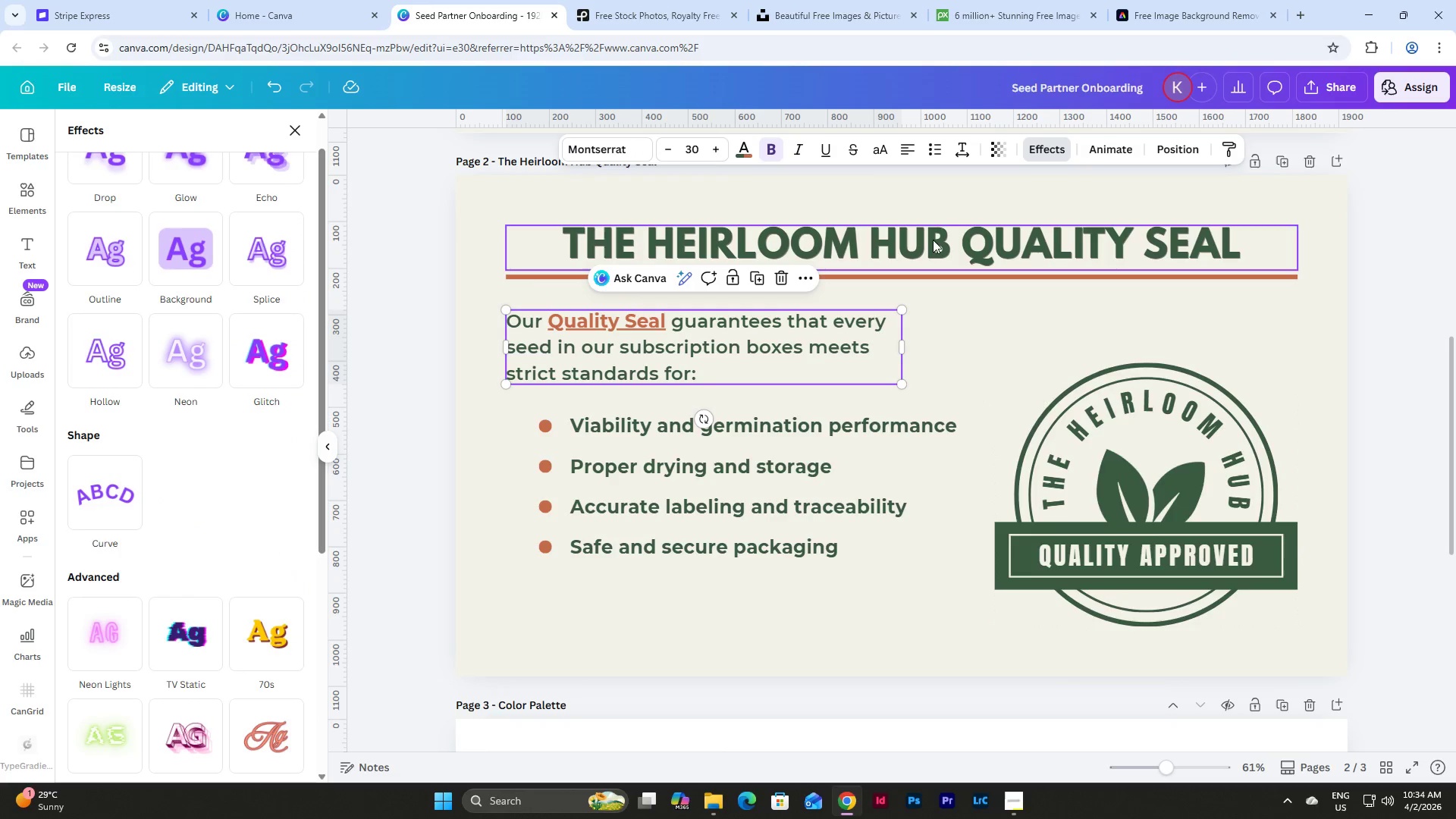 
left_click([930, 233])
 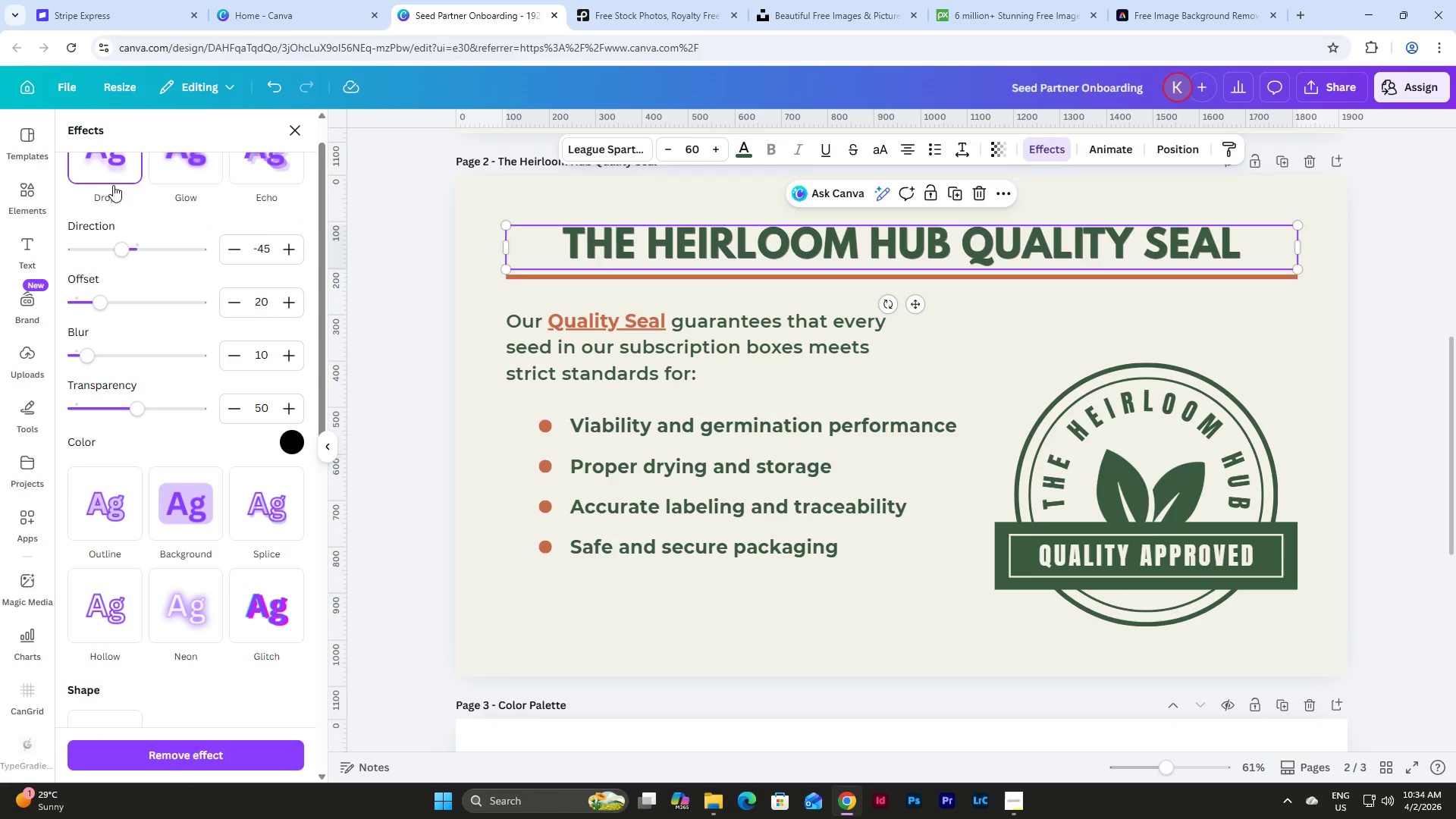 
left_click([113, 170])
 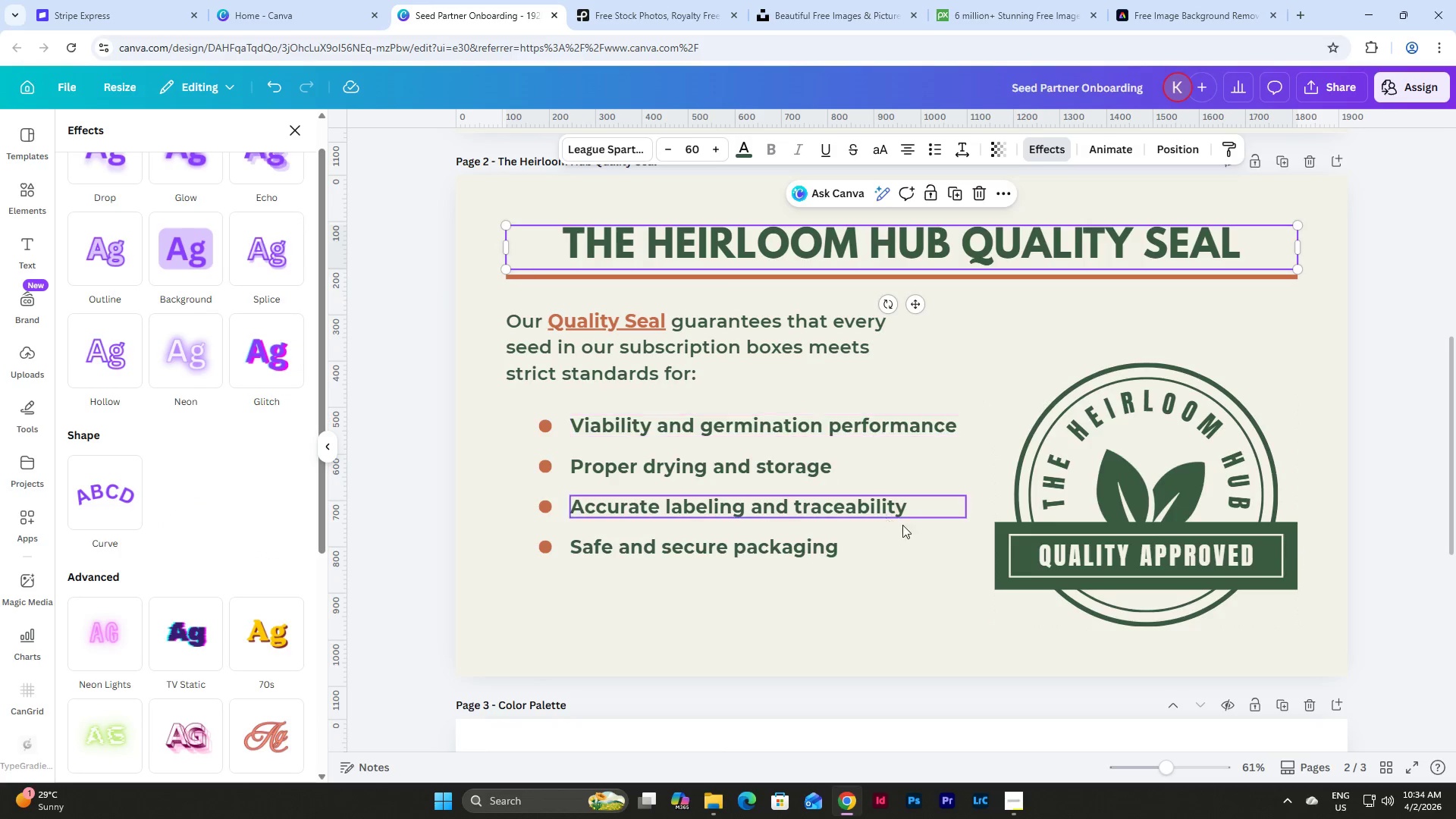 
scroll: coordinate [930, 547], scroll_direction: up, amount: 7.0
 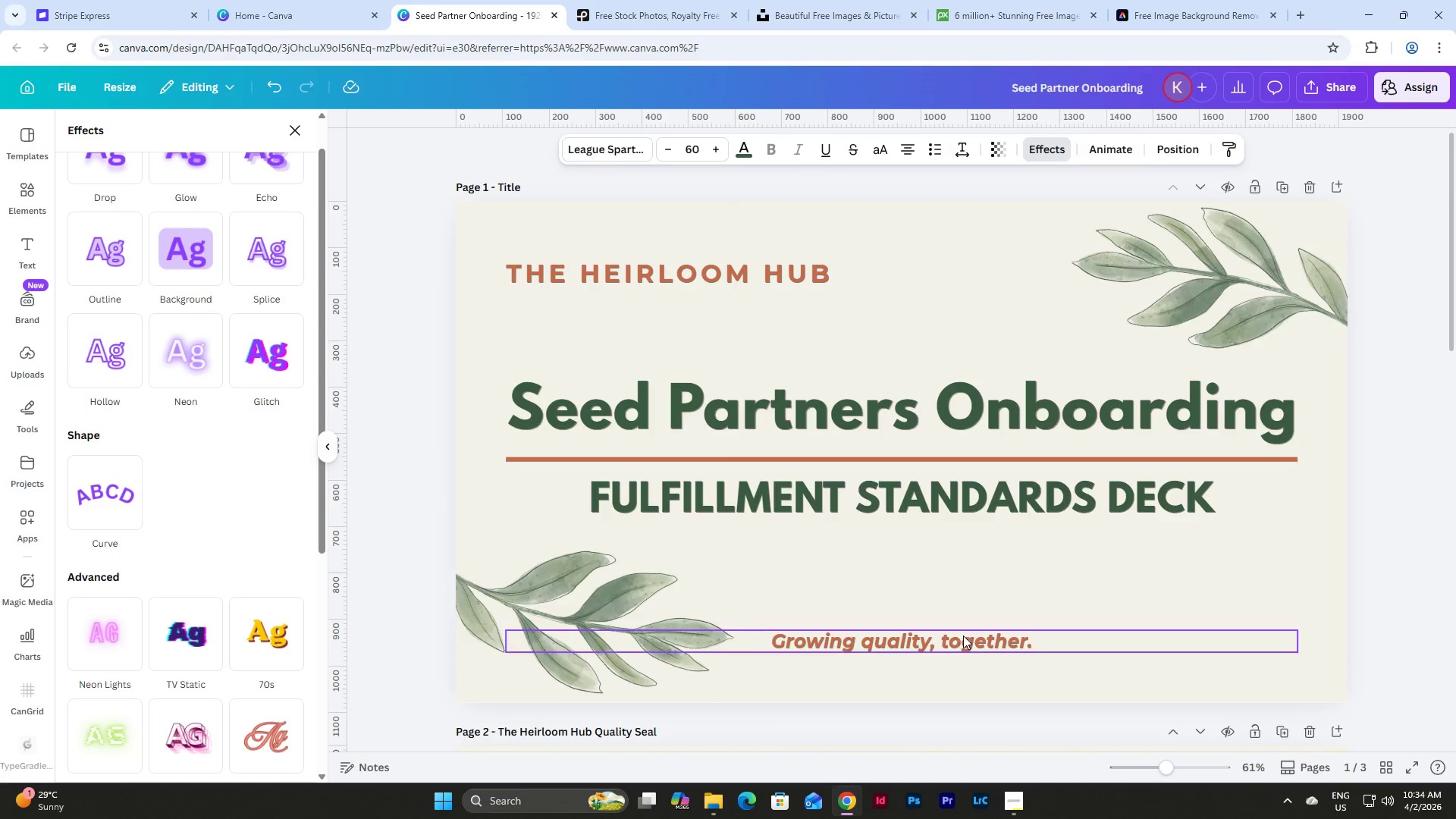 
left_click([963, 641])
 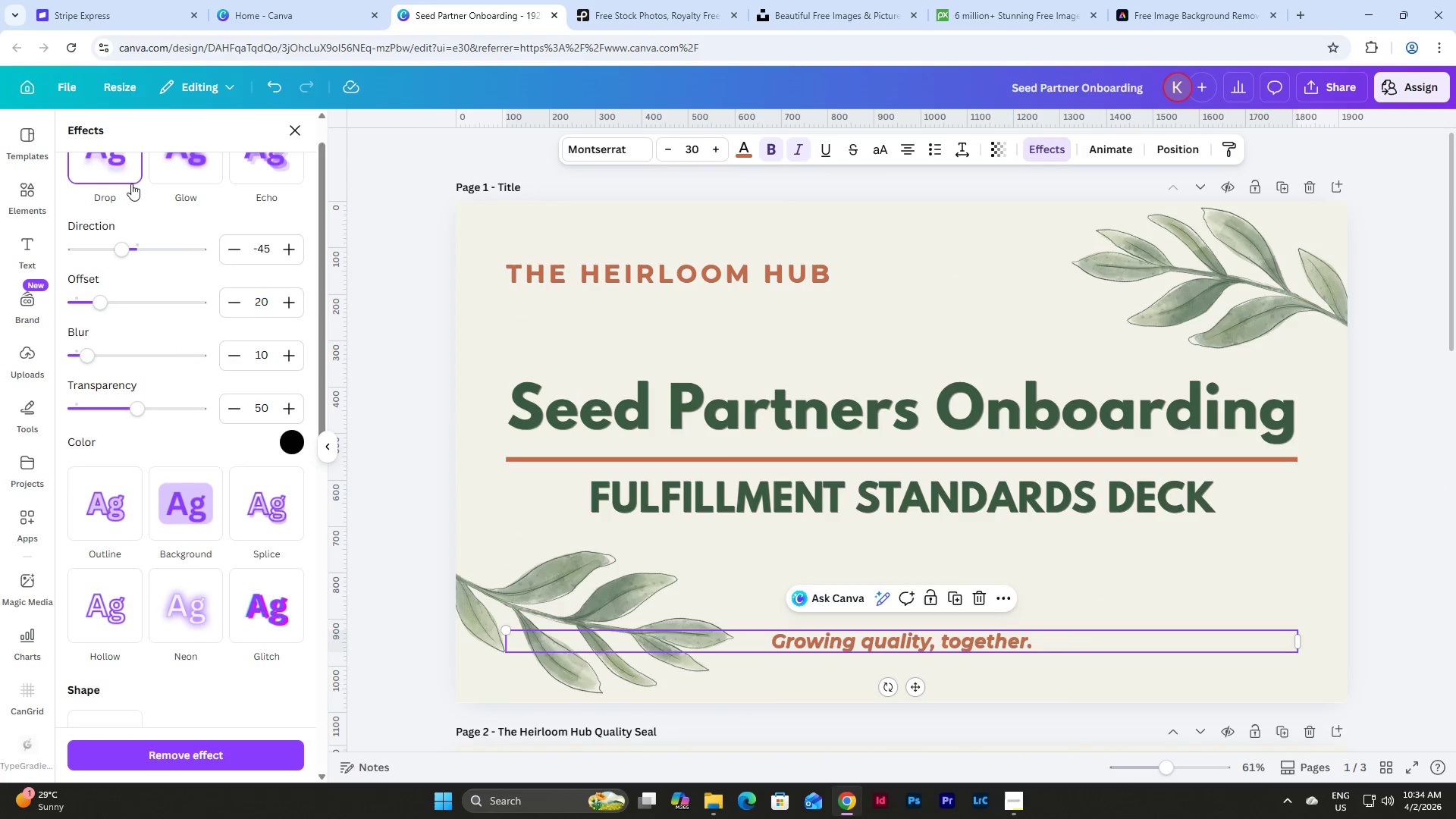 
left_click([120, 173])
 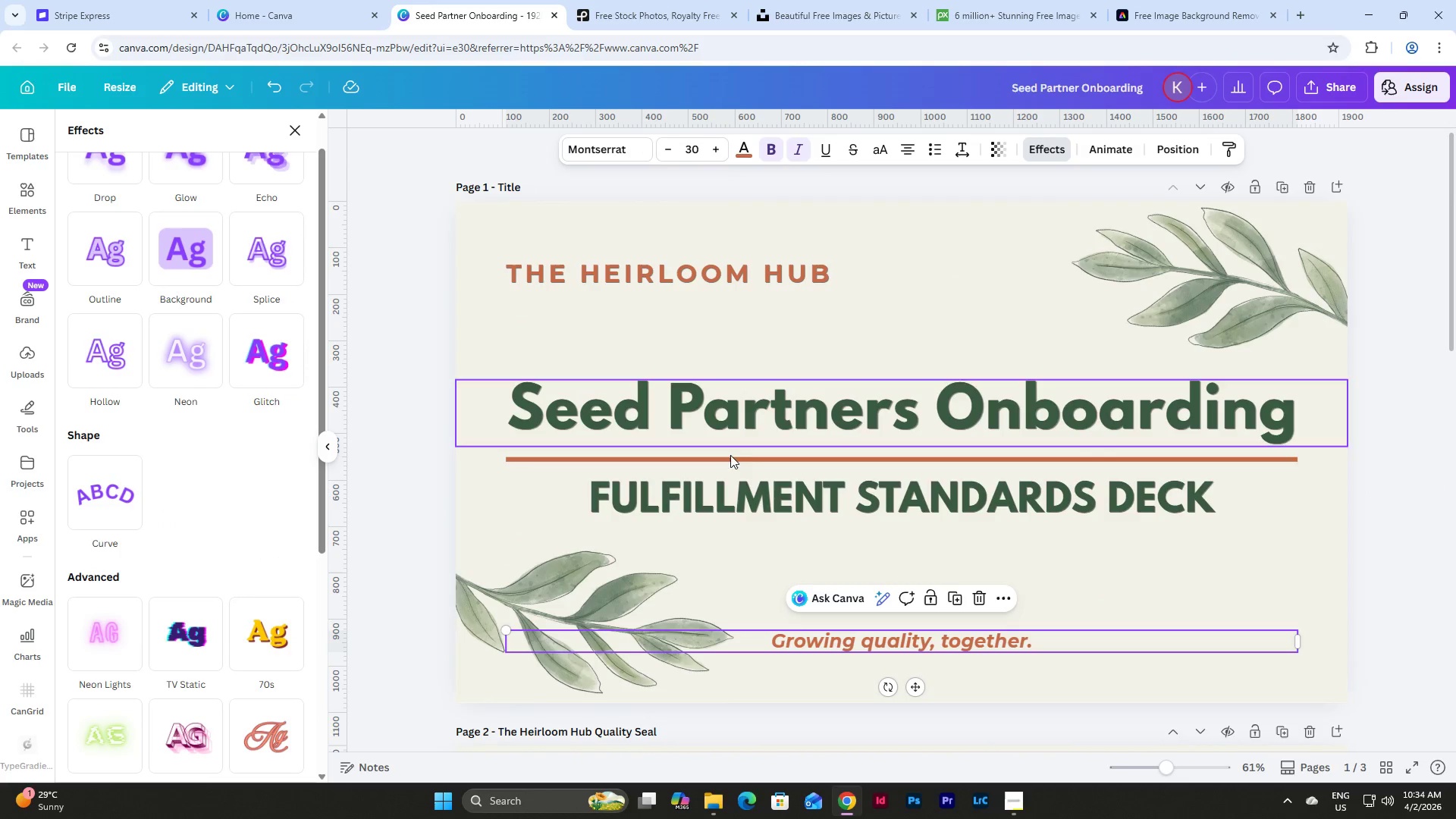 
left_click([745, 492])
 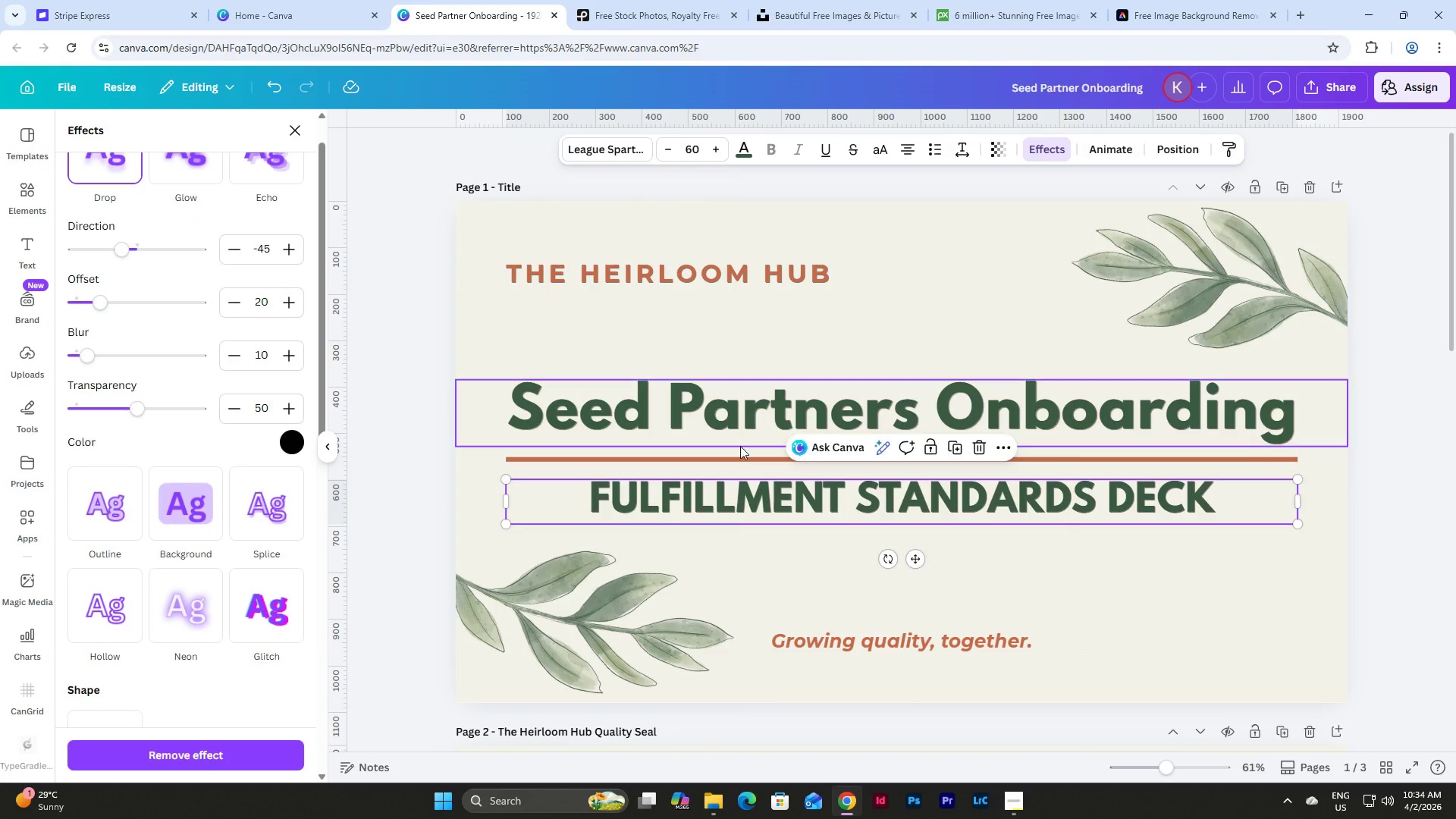 
hold_key(key=ShiftLeft, duration=0.55)
left_click([739, 391])
 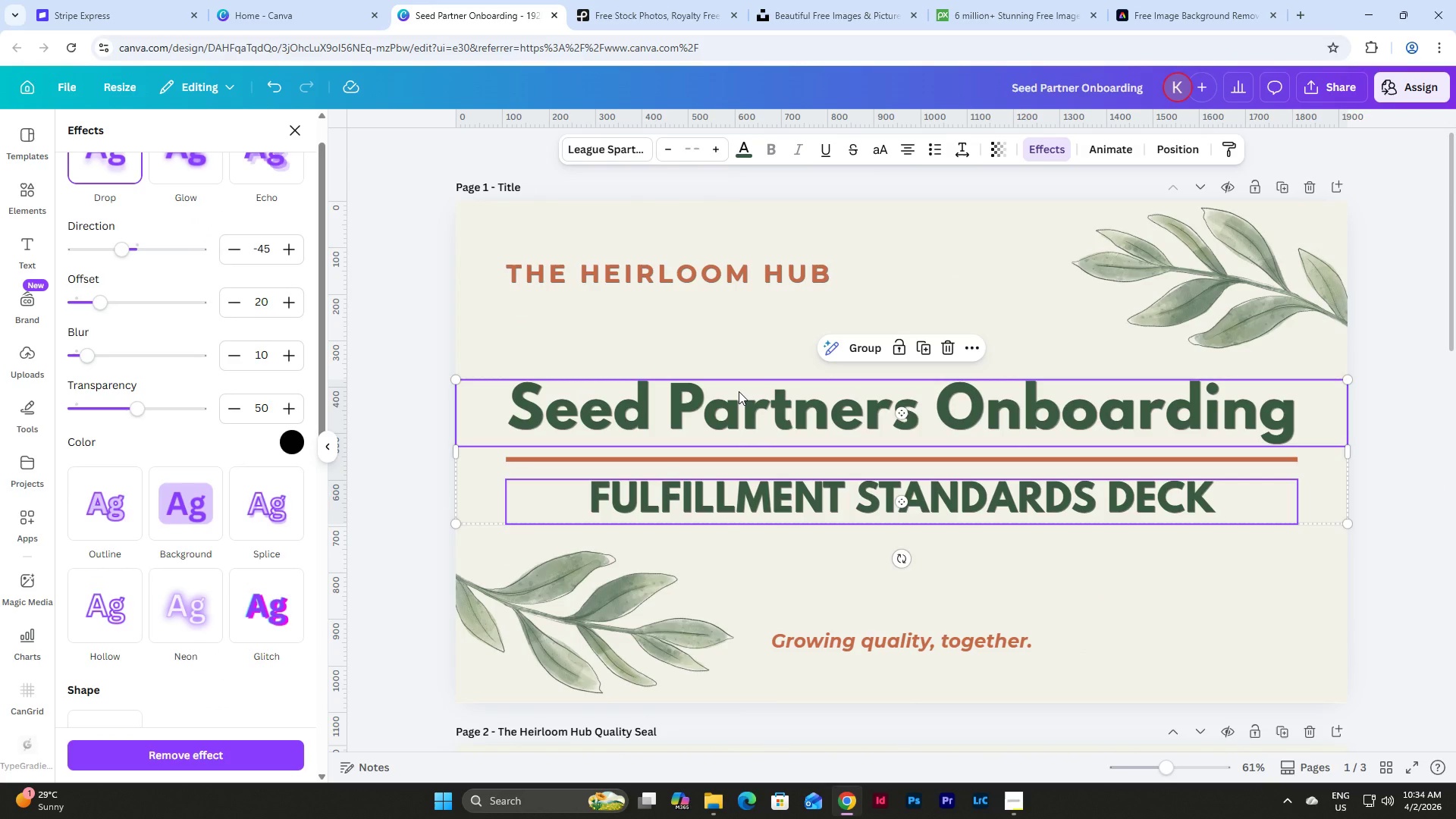 
hold_key(key=ShiftLeft, duration=10.23)
left_click([117, 166])
 